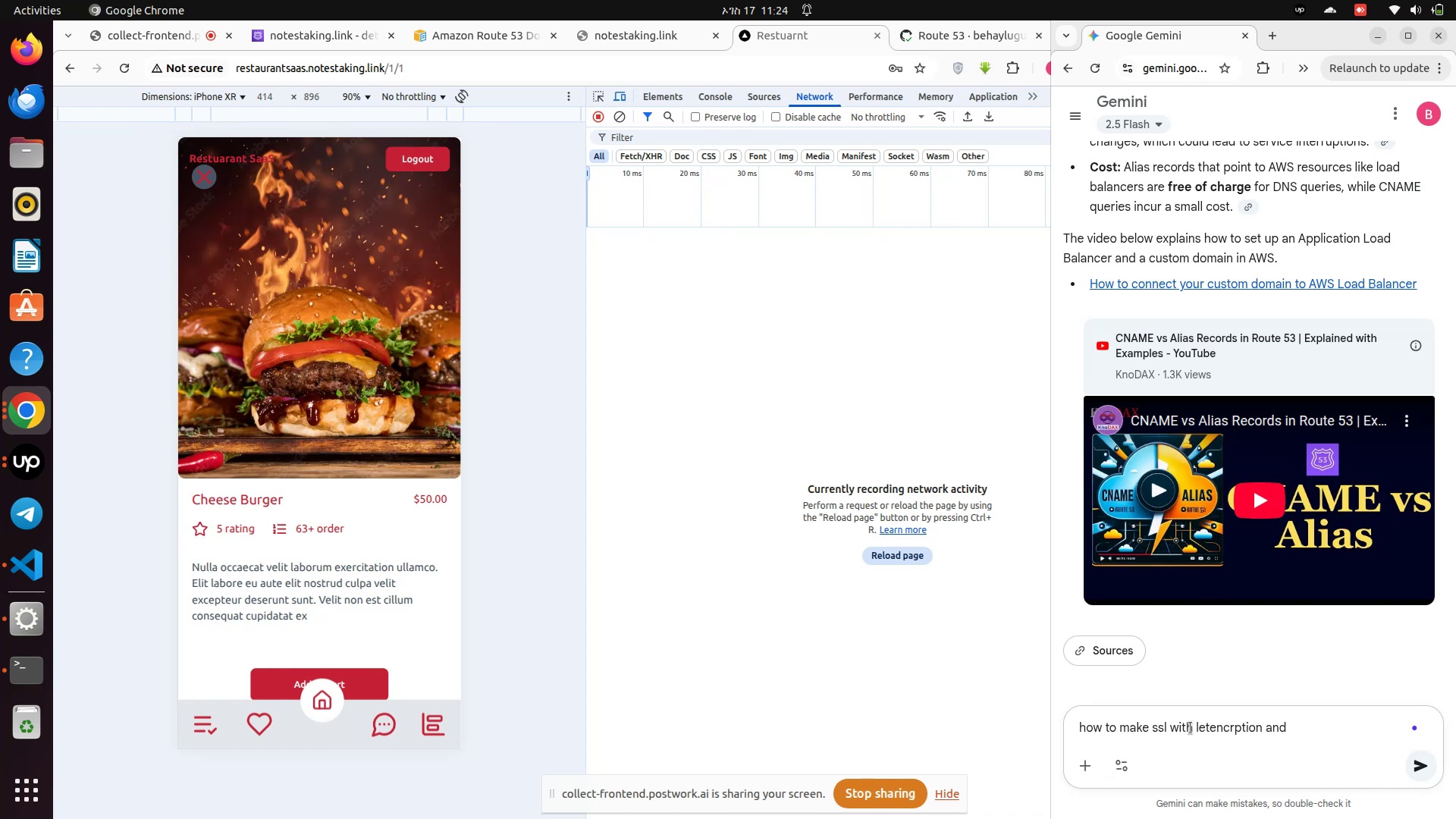 
type(route 53 subdoamin)
 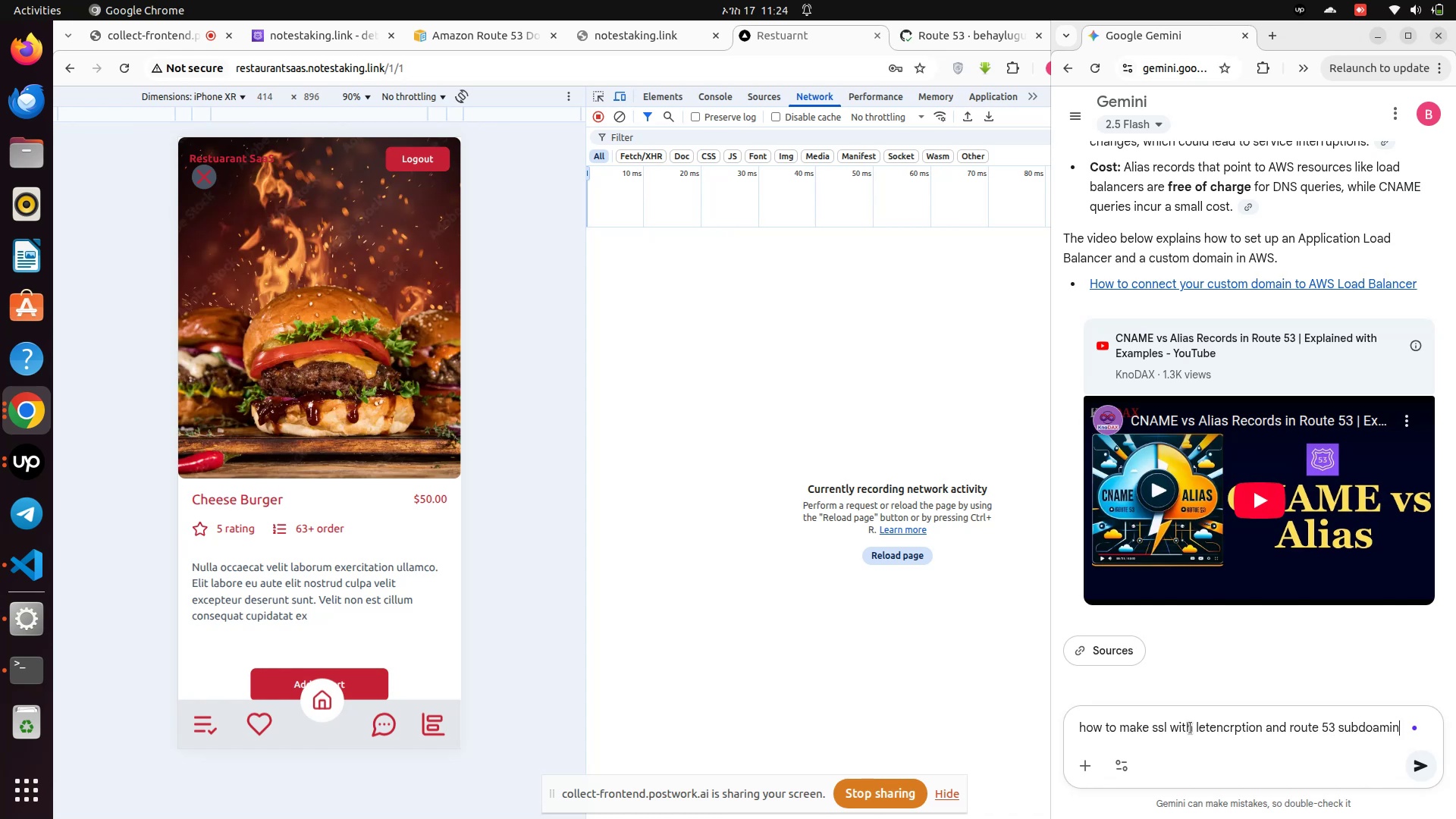 
key(Enter)
 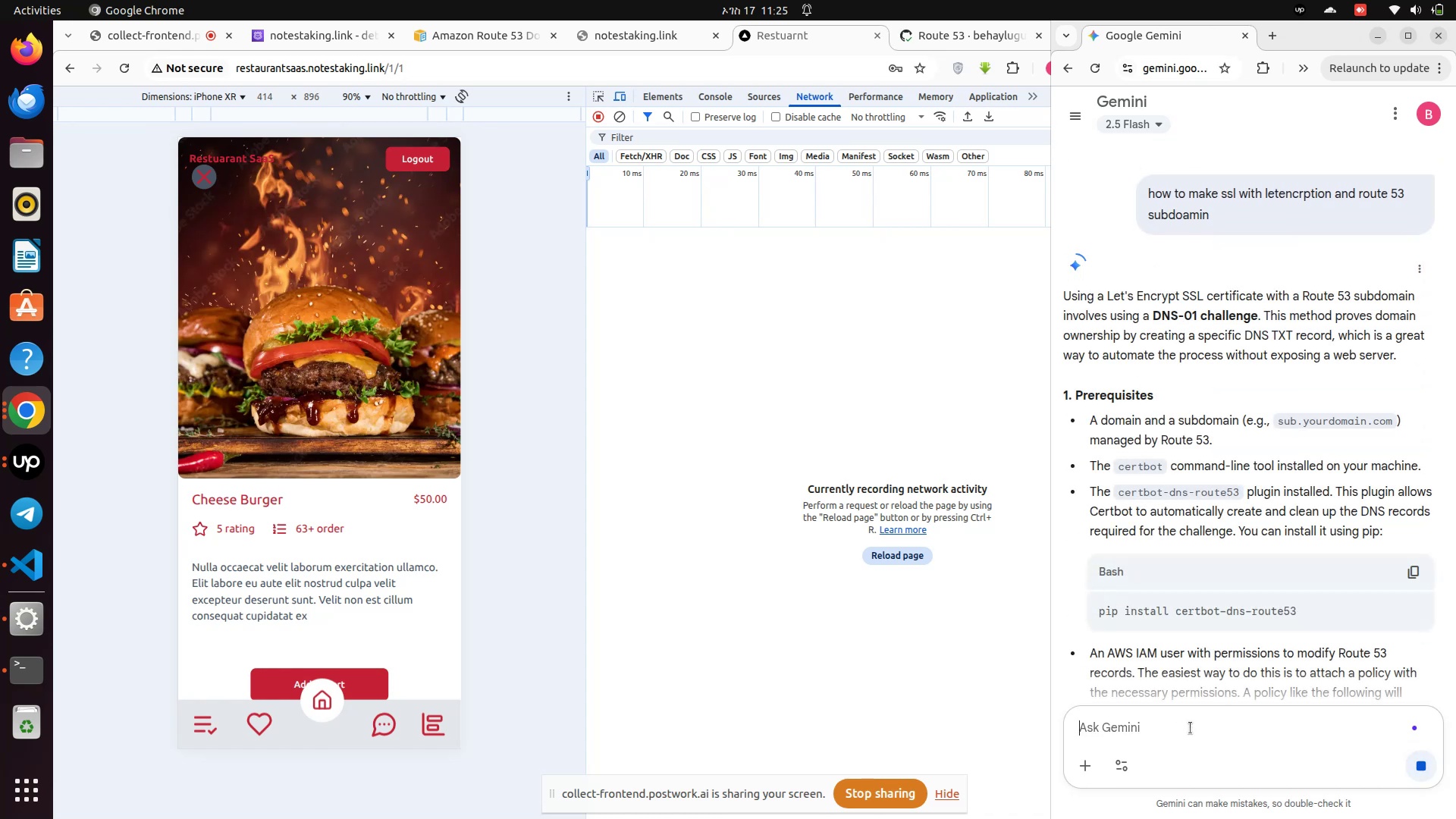 
wait(7.19)
 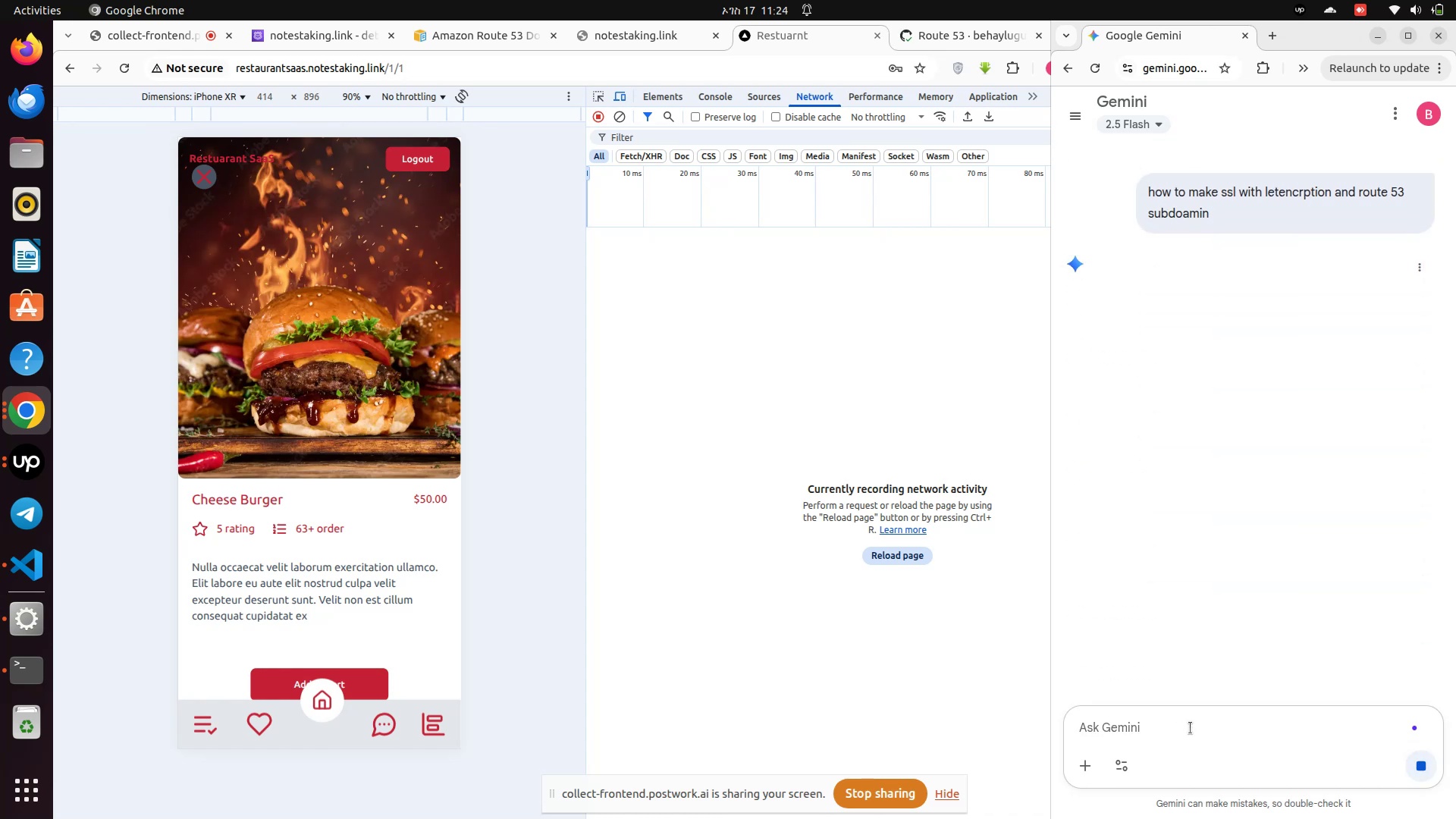 
scroll: coordinate [1252, 473], scroll_direction: down, amount: 1.0
 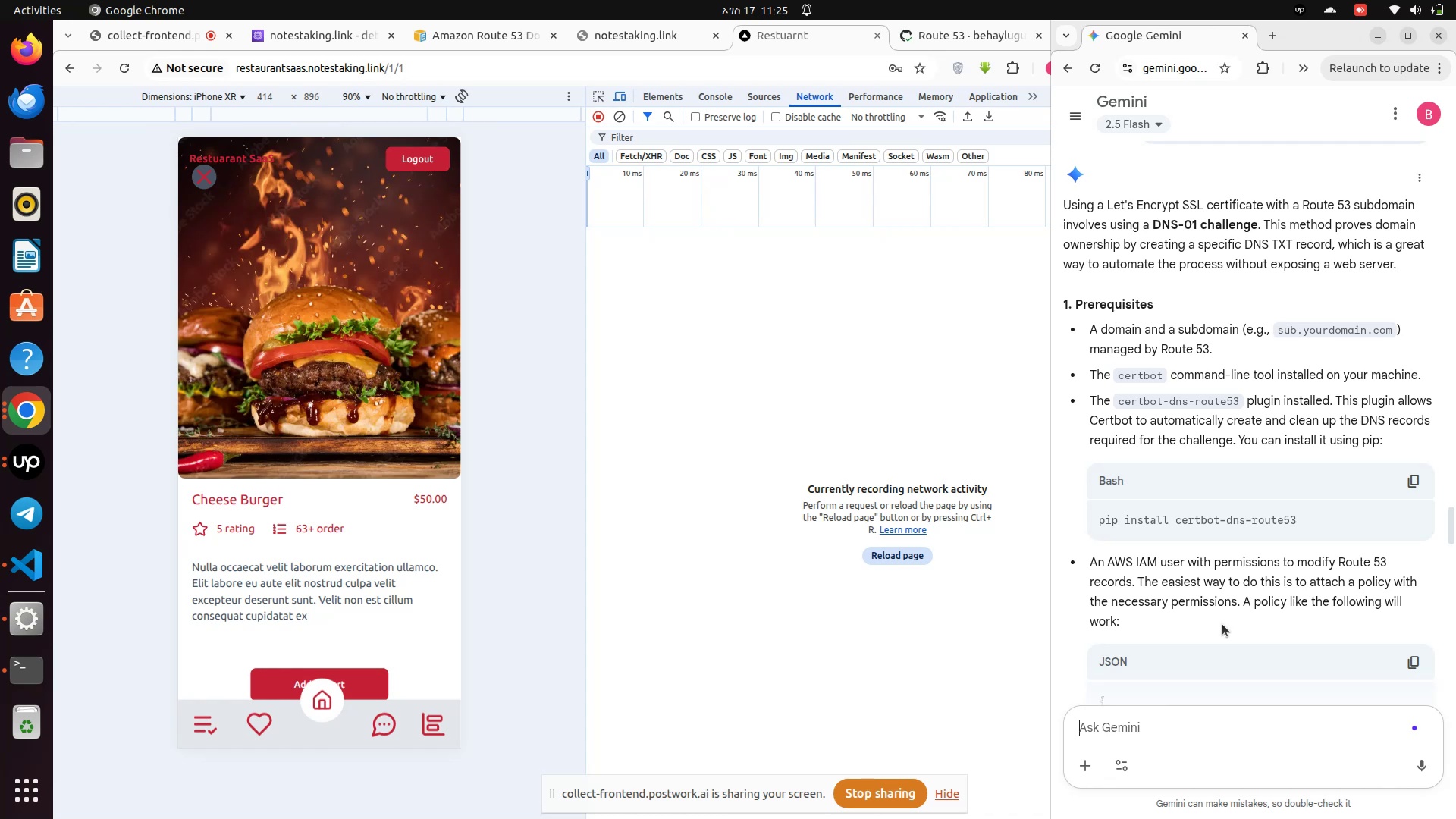 
wait(38.06)
 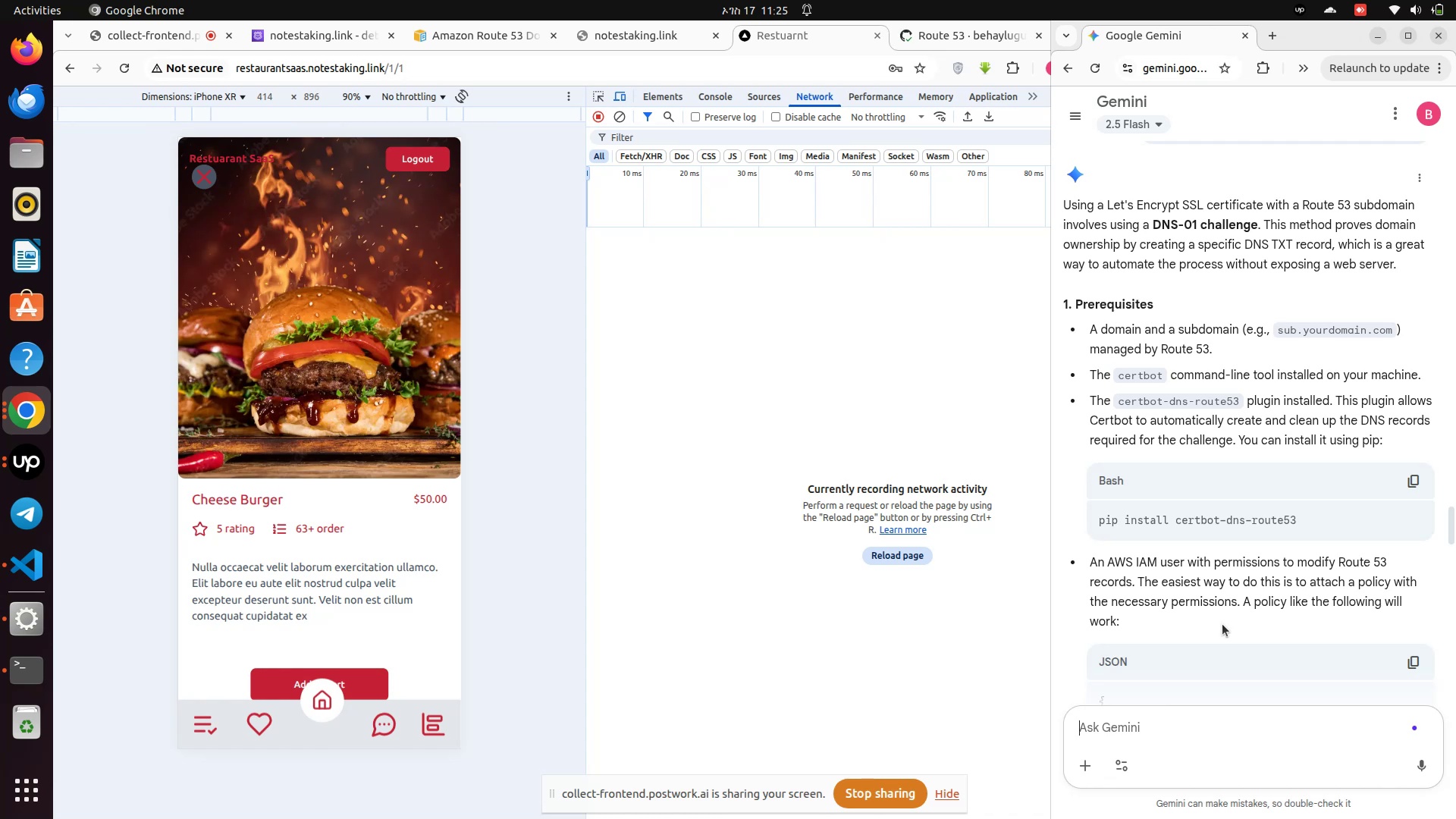 
scroll: coordinate [1222, 624], scroll_direction: down, amount: 1.0
 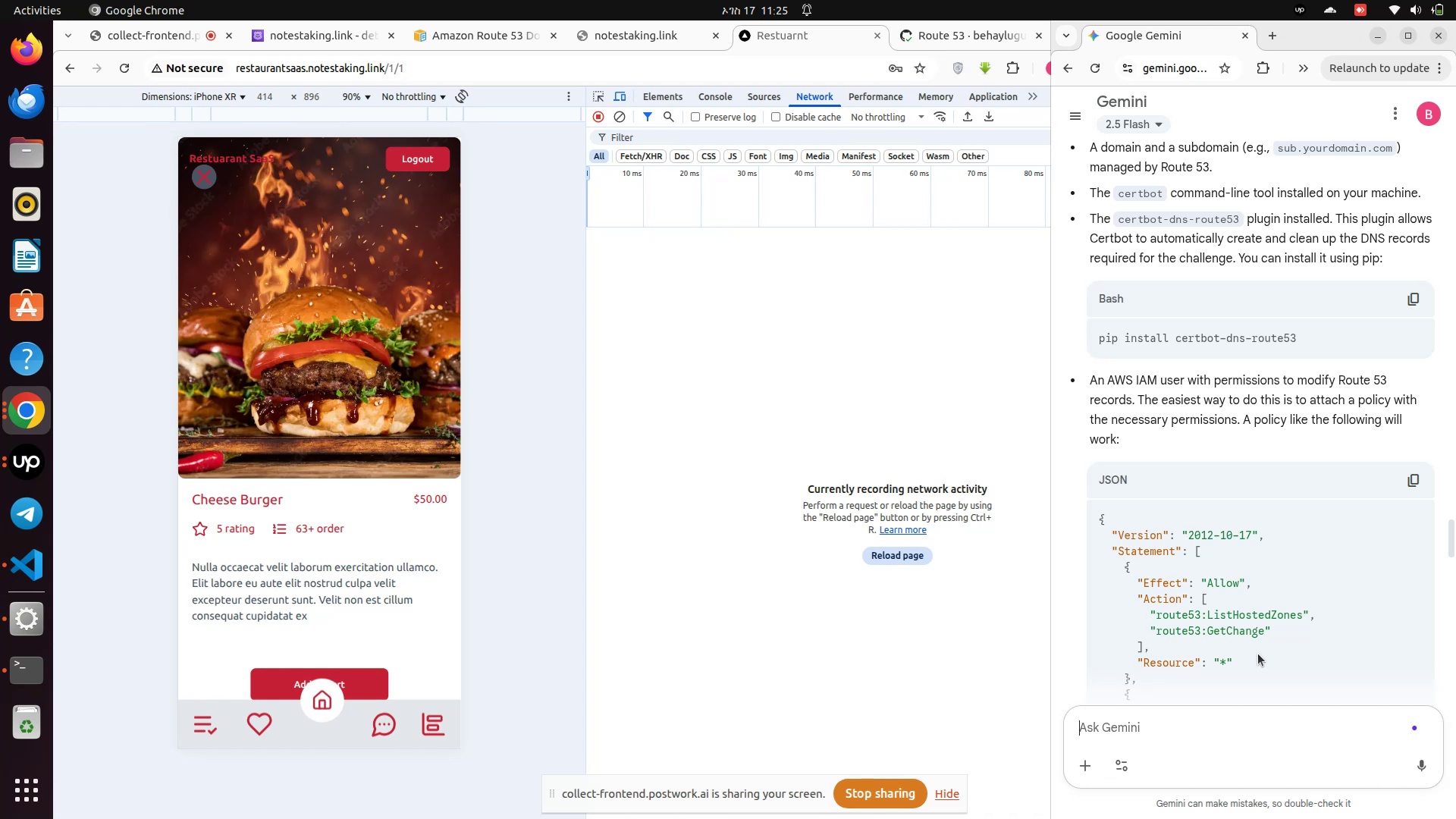 
wait(12.33)
 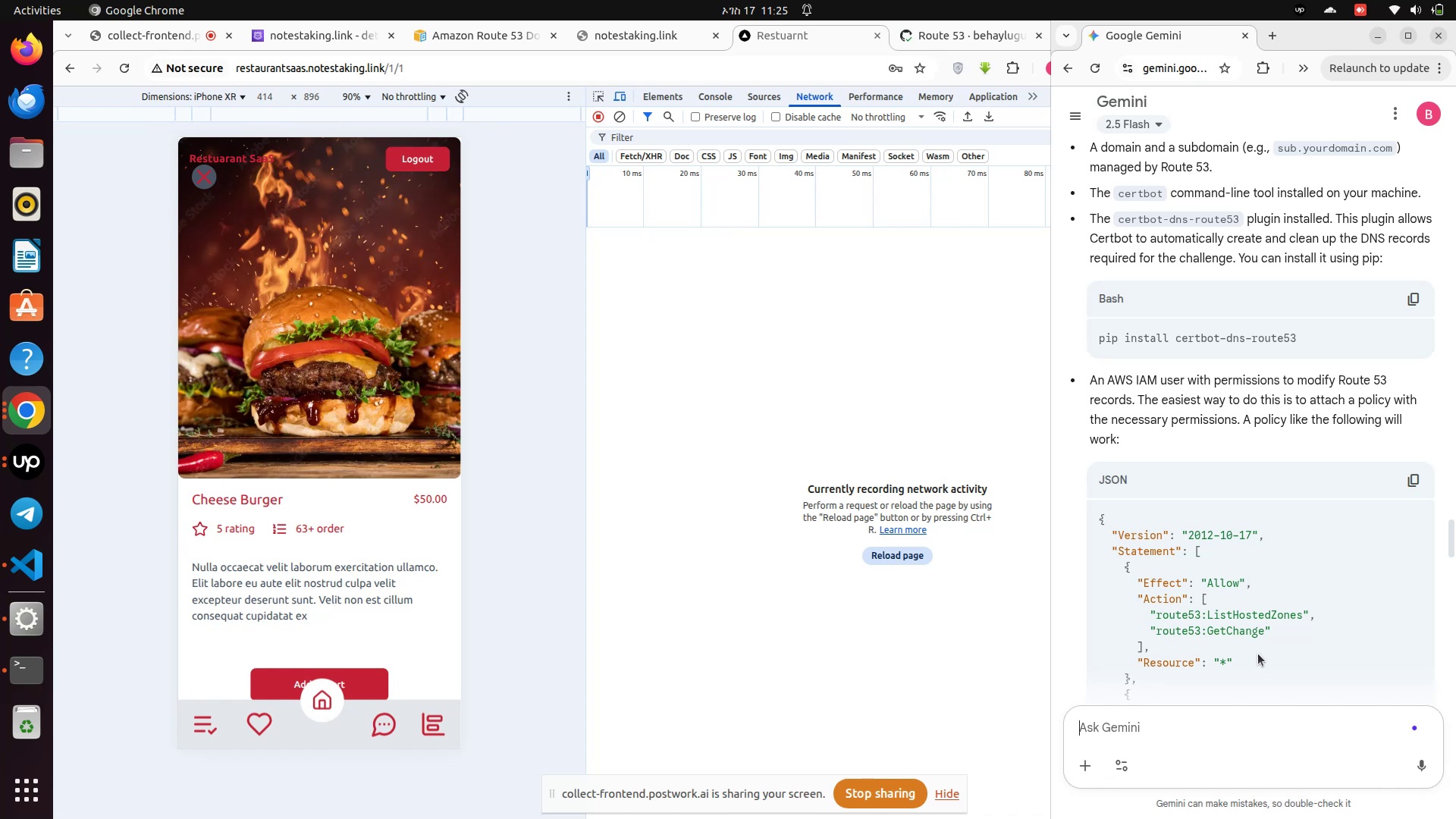 
scroll: coordinate [1258, 654], scroll_direction: down, amount: 9.0
 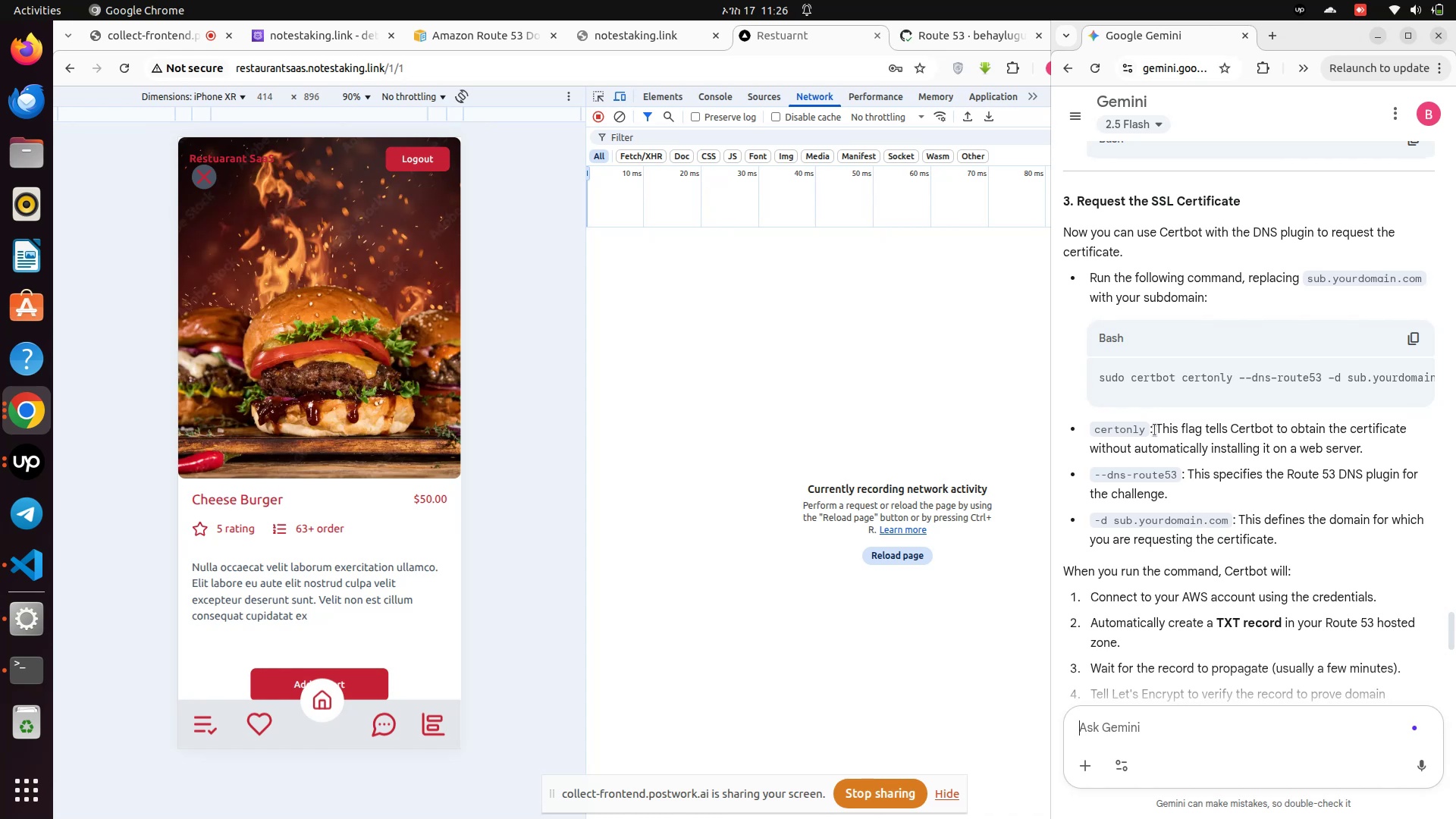 
left_click_drag(start_coordinate=[1153, 400], to_coordinate=[1222, 400])
 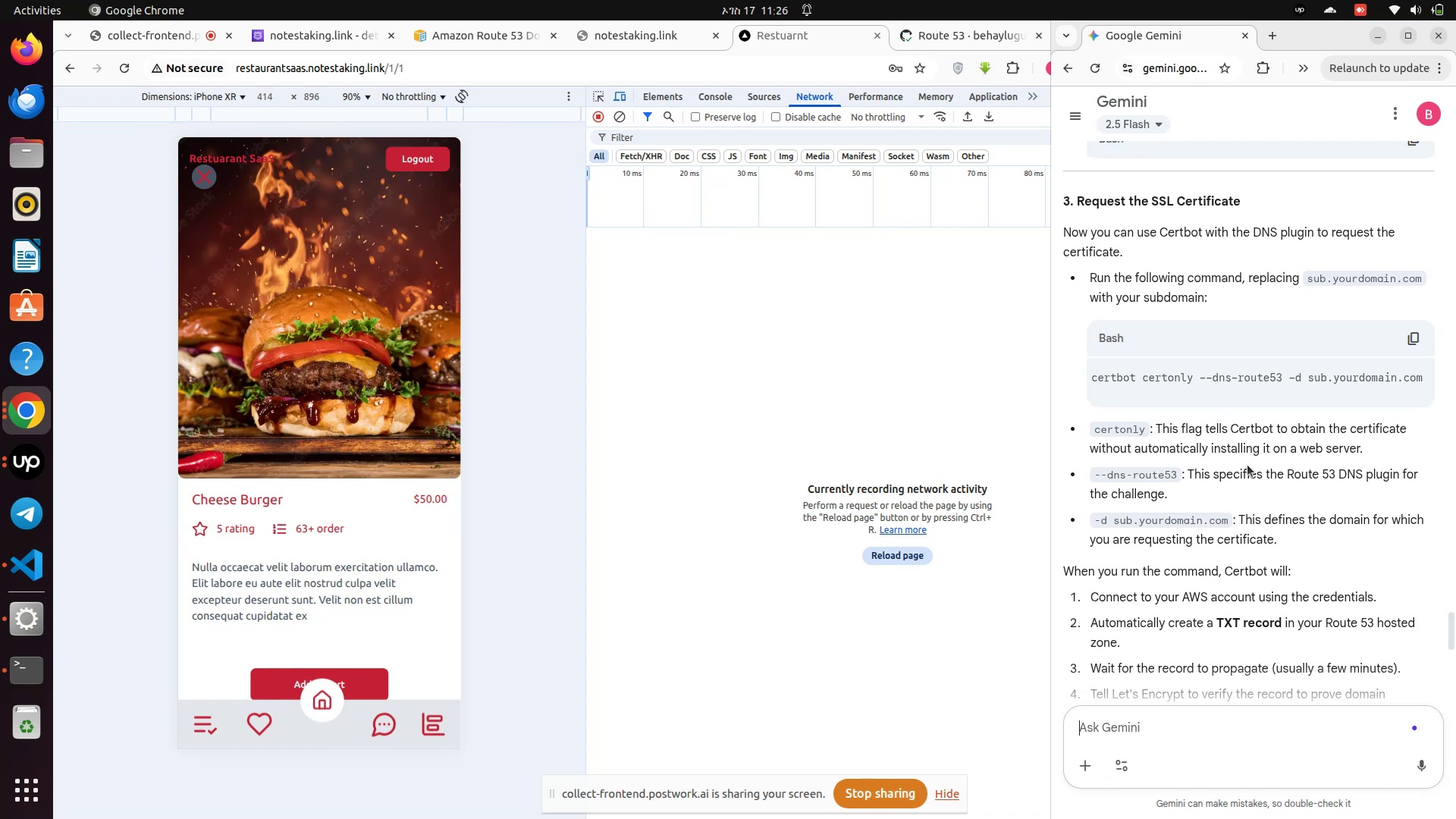 
scroll: coordinate [1203, 495], scroll_direction: up, amount: 3.0
 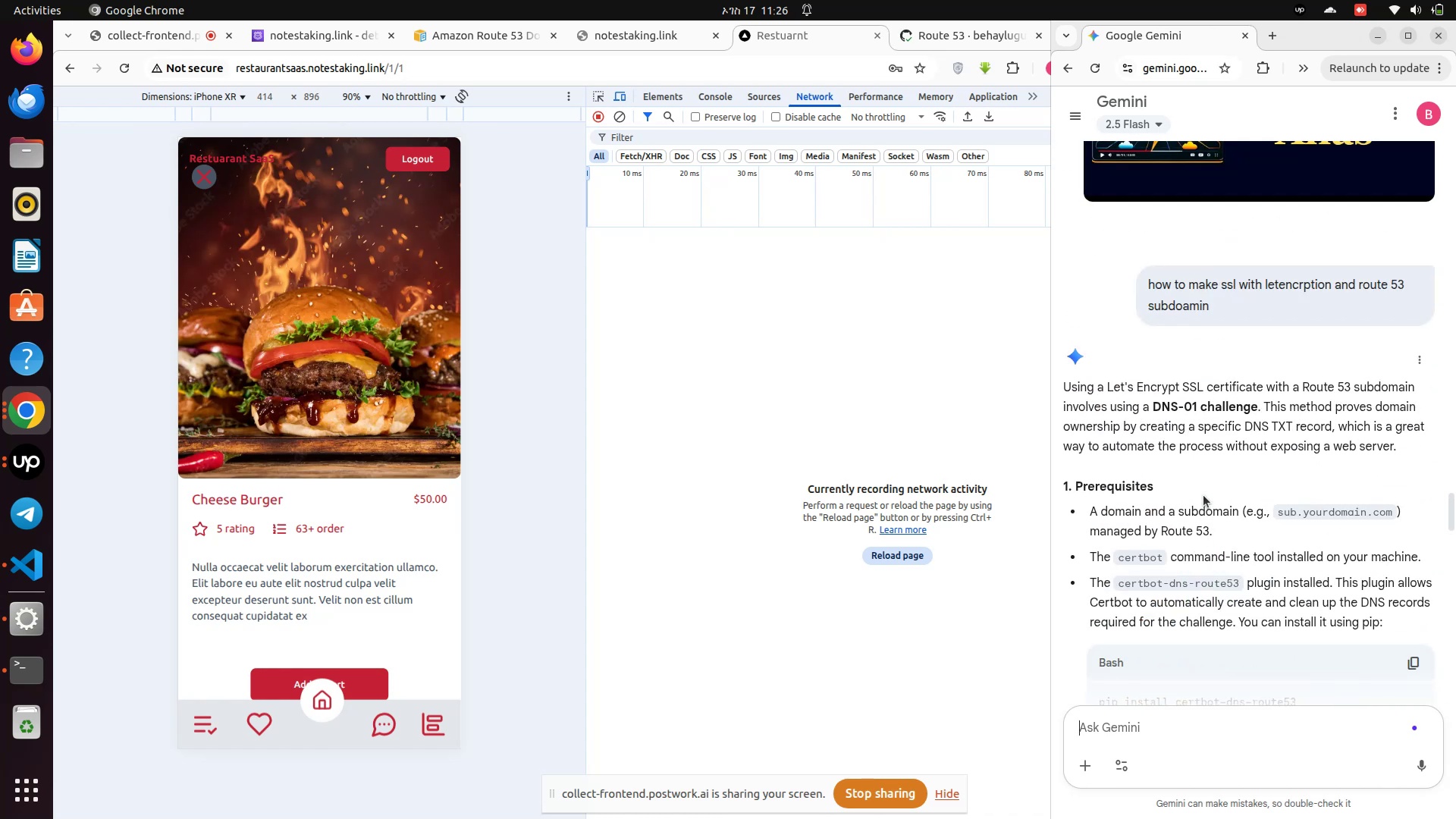 
scroll: coordinate [1203, 495], scroll_direction: down, amount: 4.0
 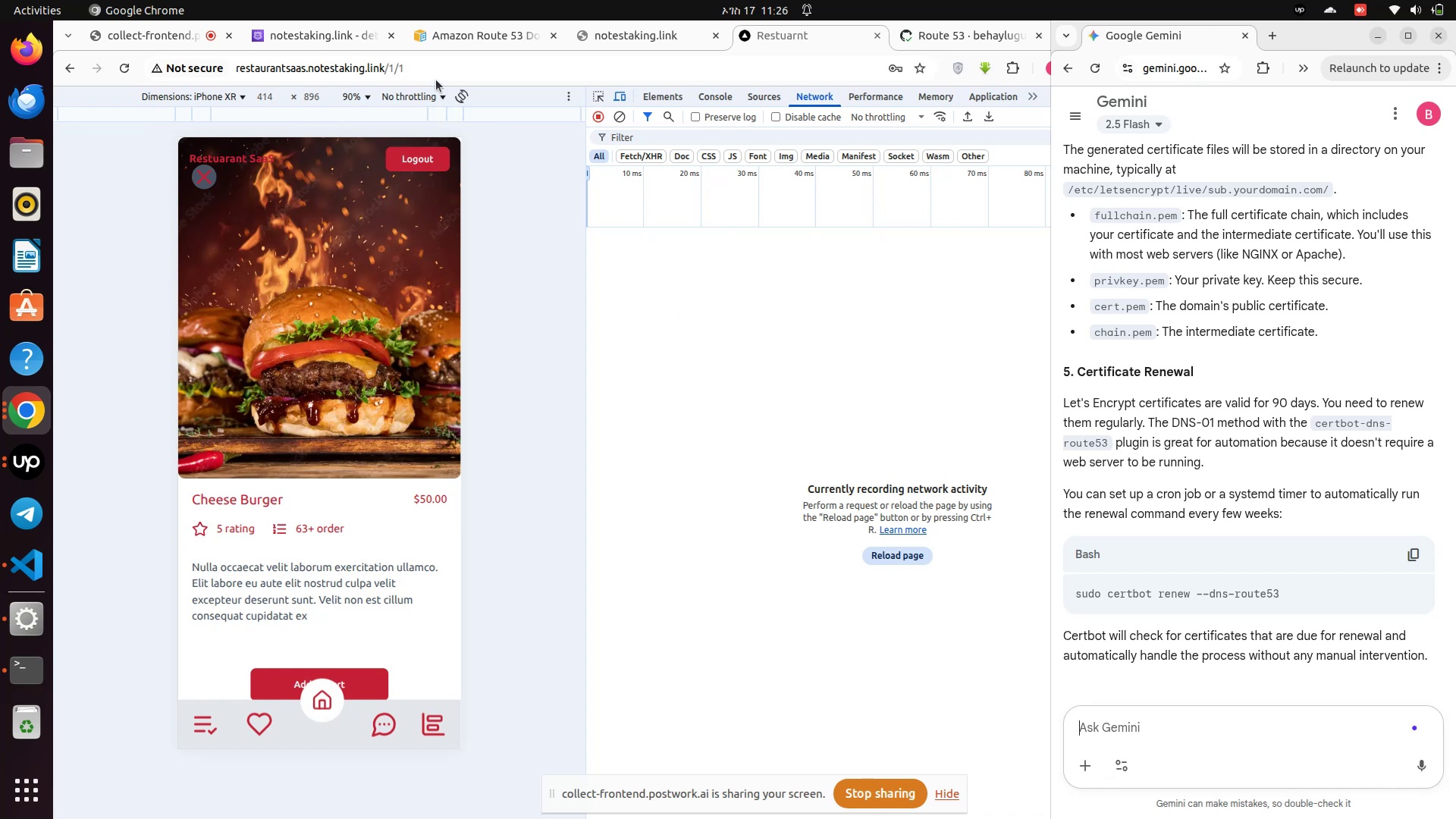 
wait(15.84)
 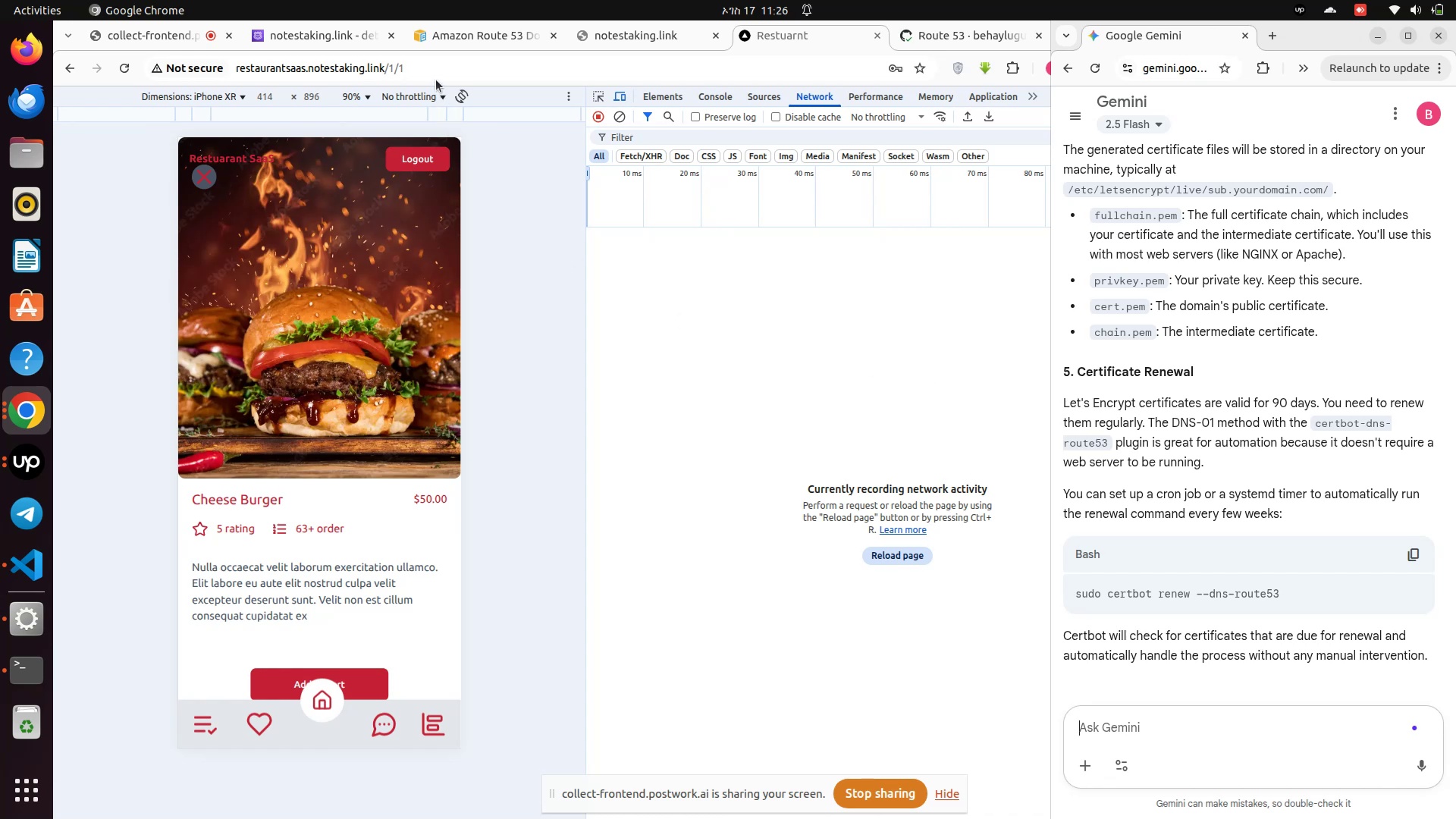 
hold_key(key=ArrowLeft, duration=1.53)
 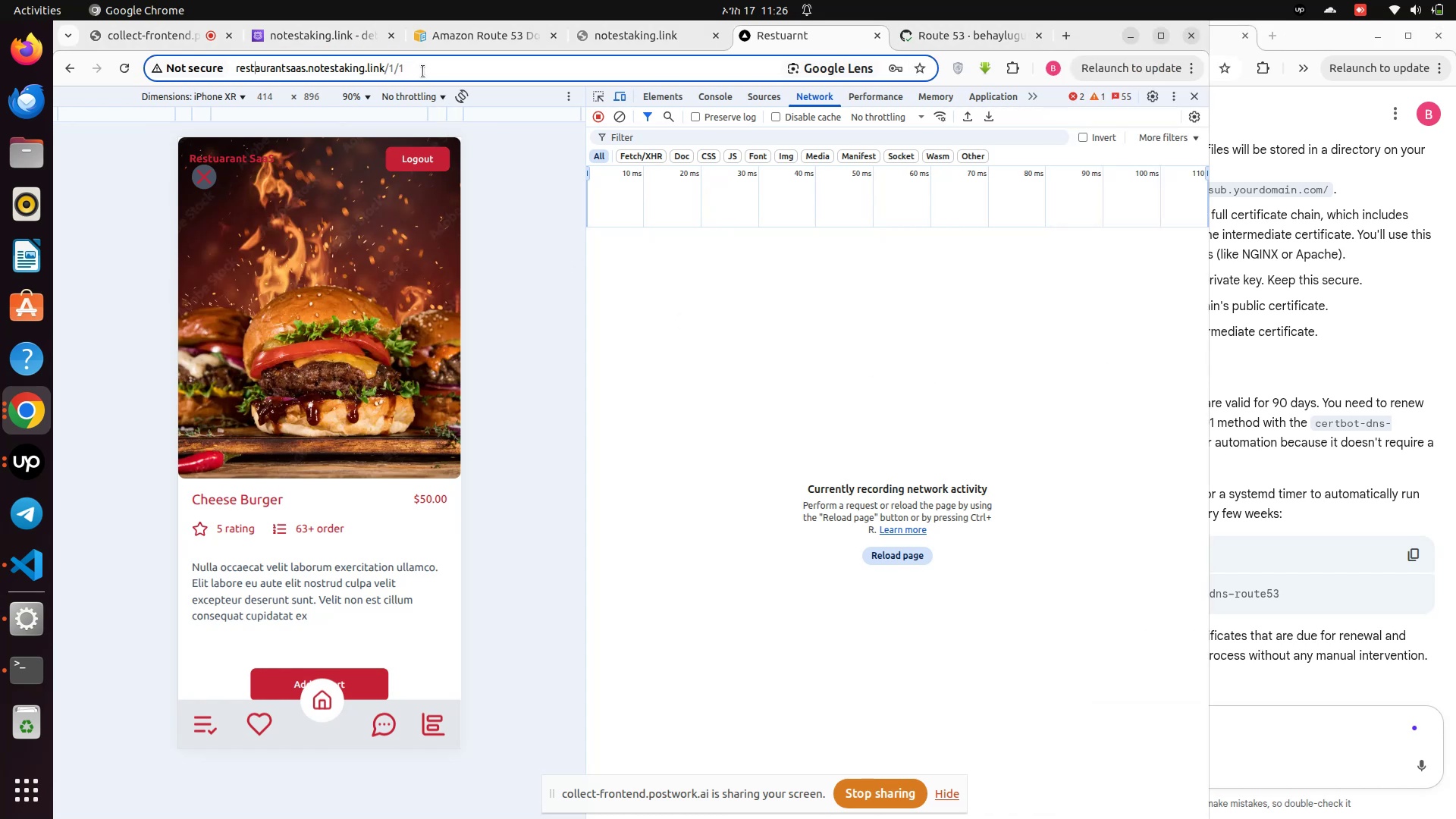 
key(ArrowLeft)
 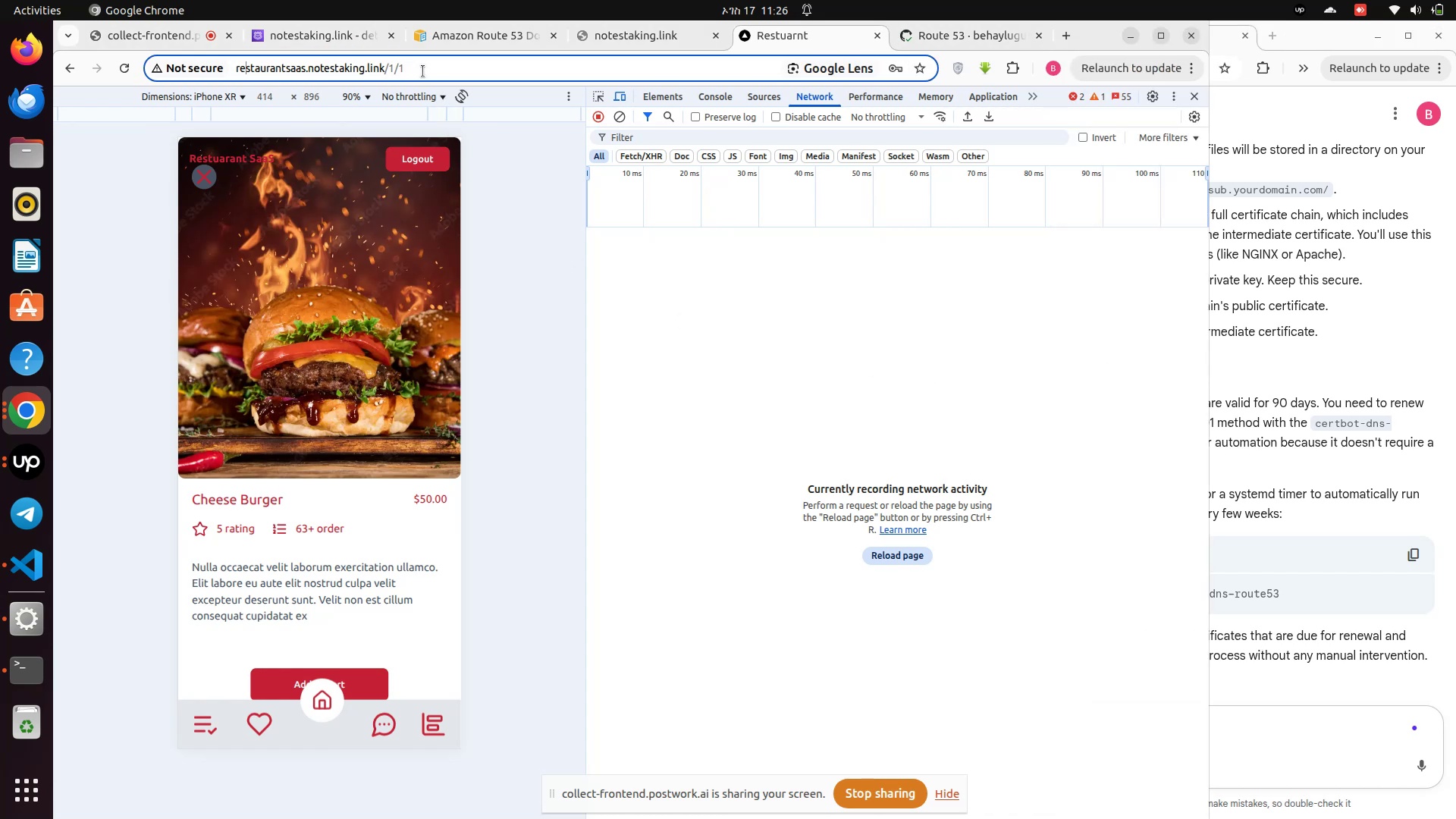 
key(ArrowLeft)
 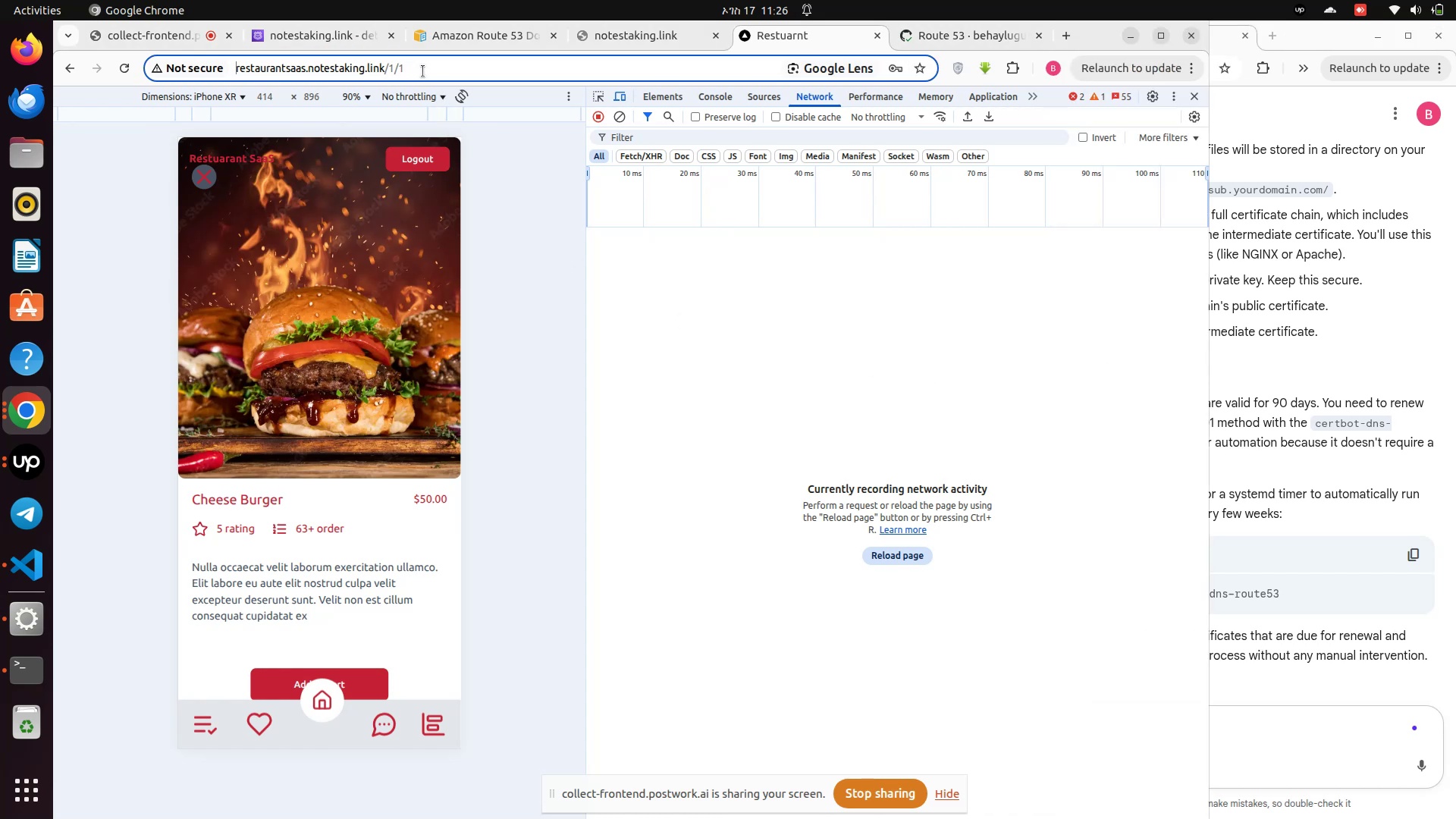 
key(ArrowLeft)
 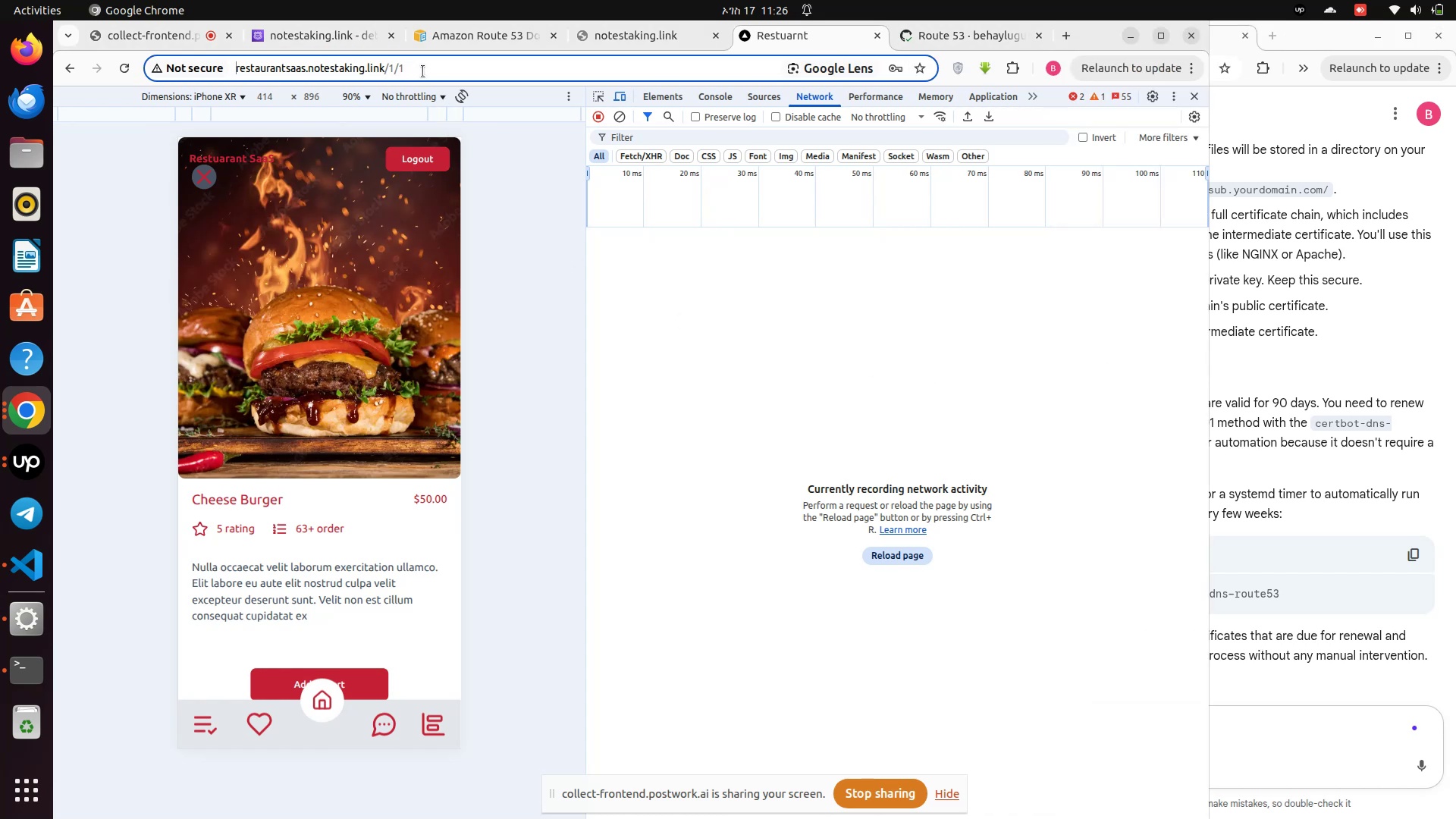 
key(ArrowLeft)
 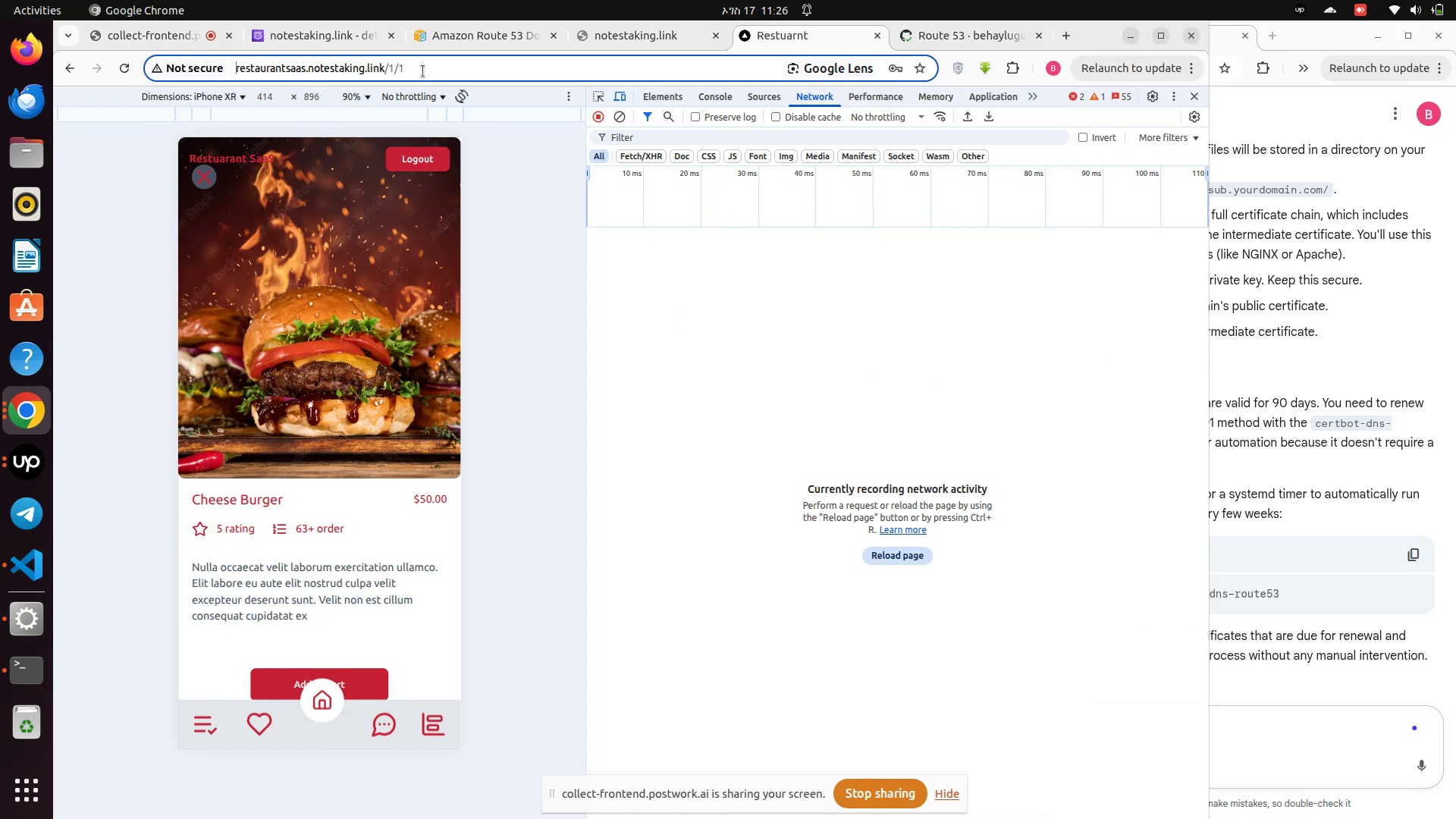 
key(ArrowLeft)
 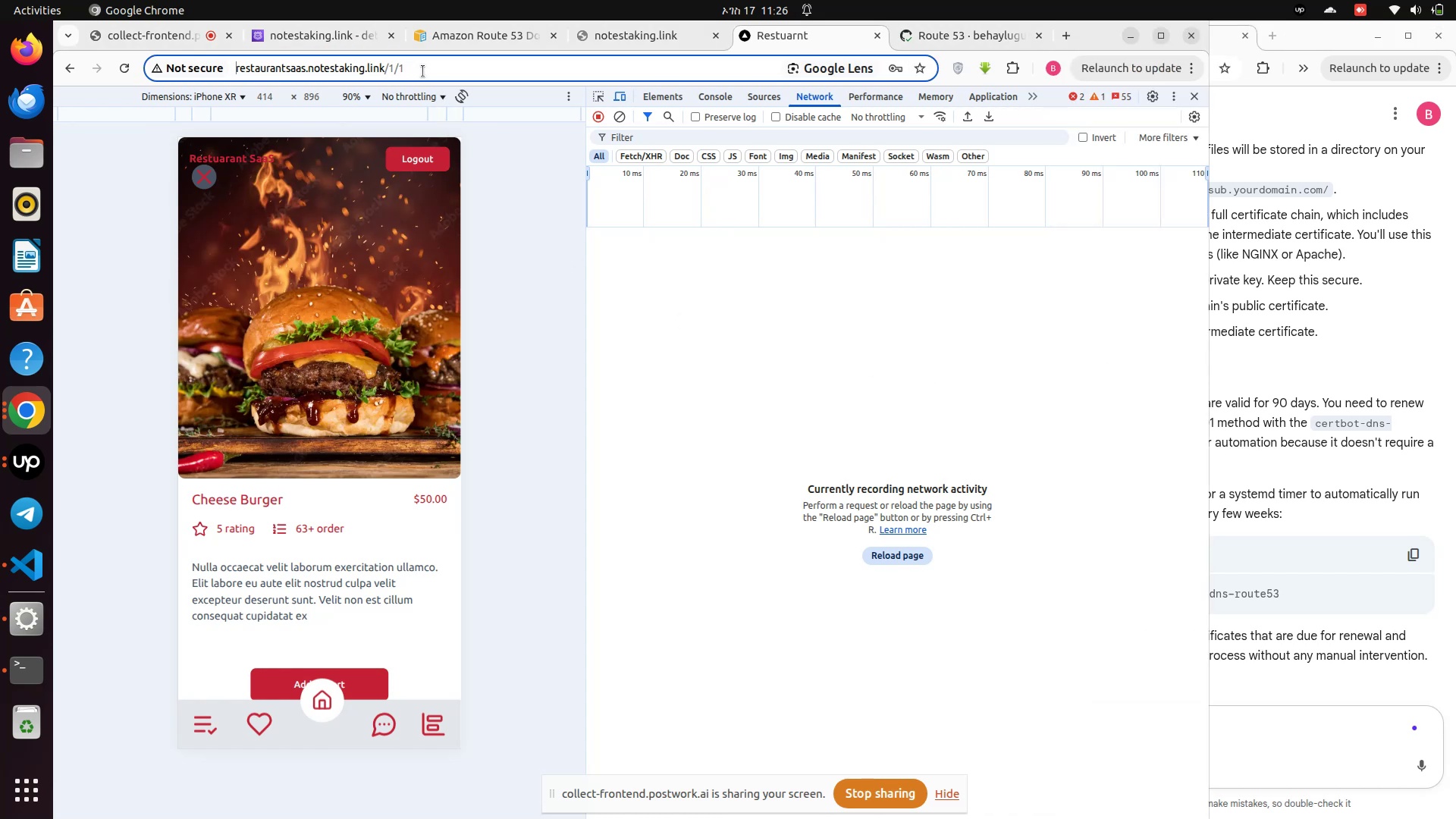 
key(ArrowLeft)
 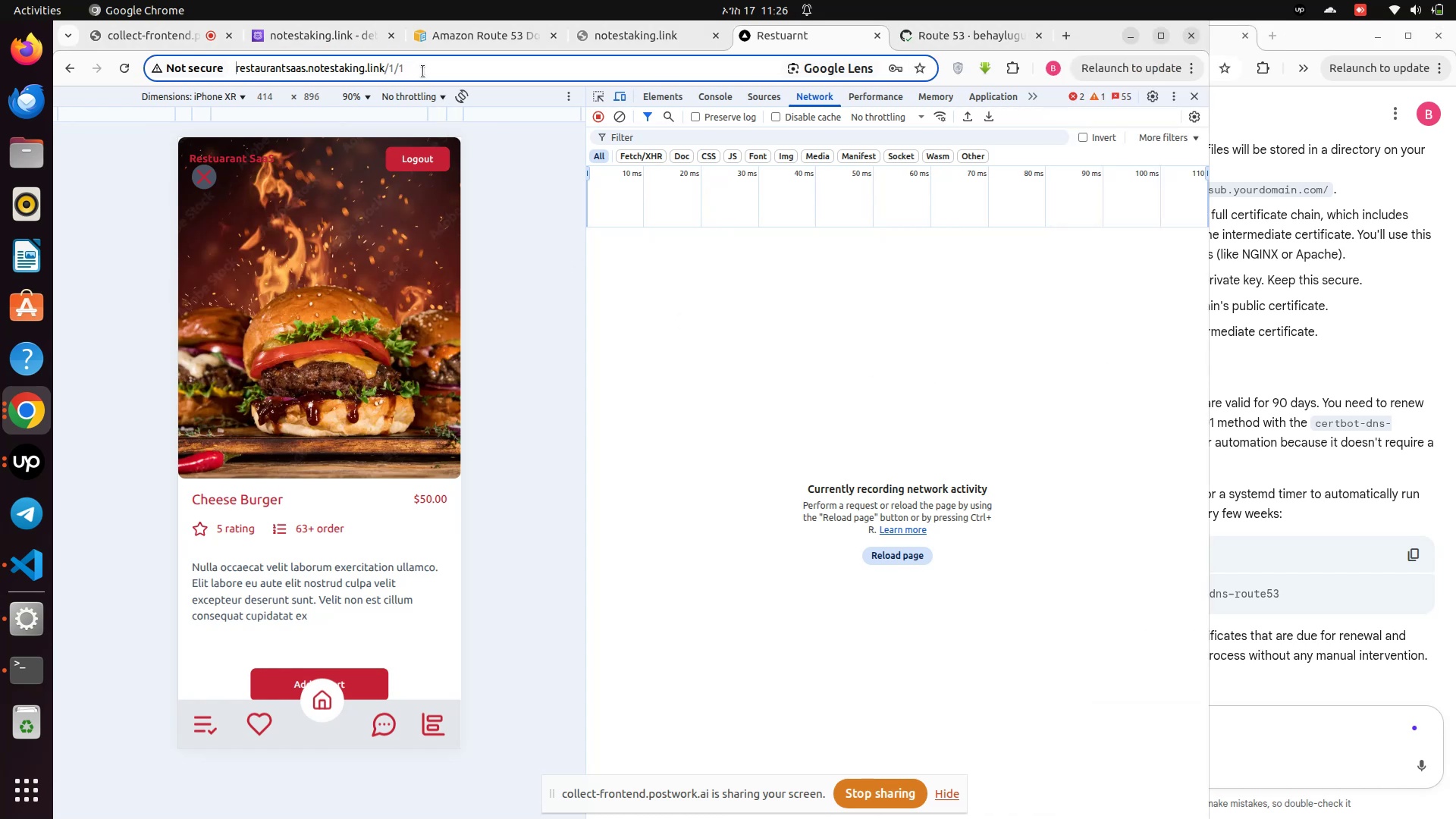 
key(ArrowLeft)
 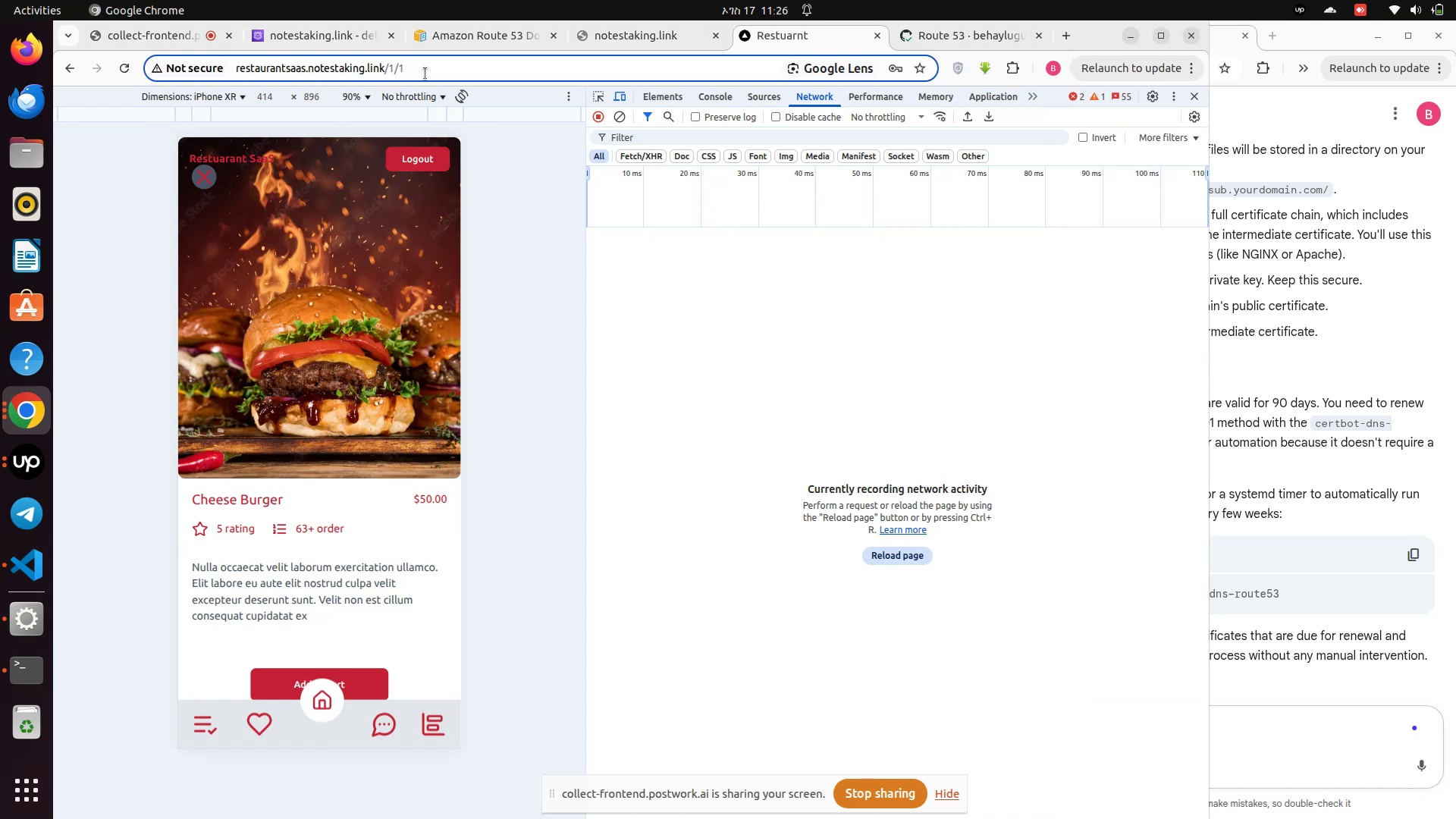 
left_click([425, 74])
 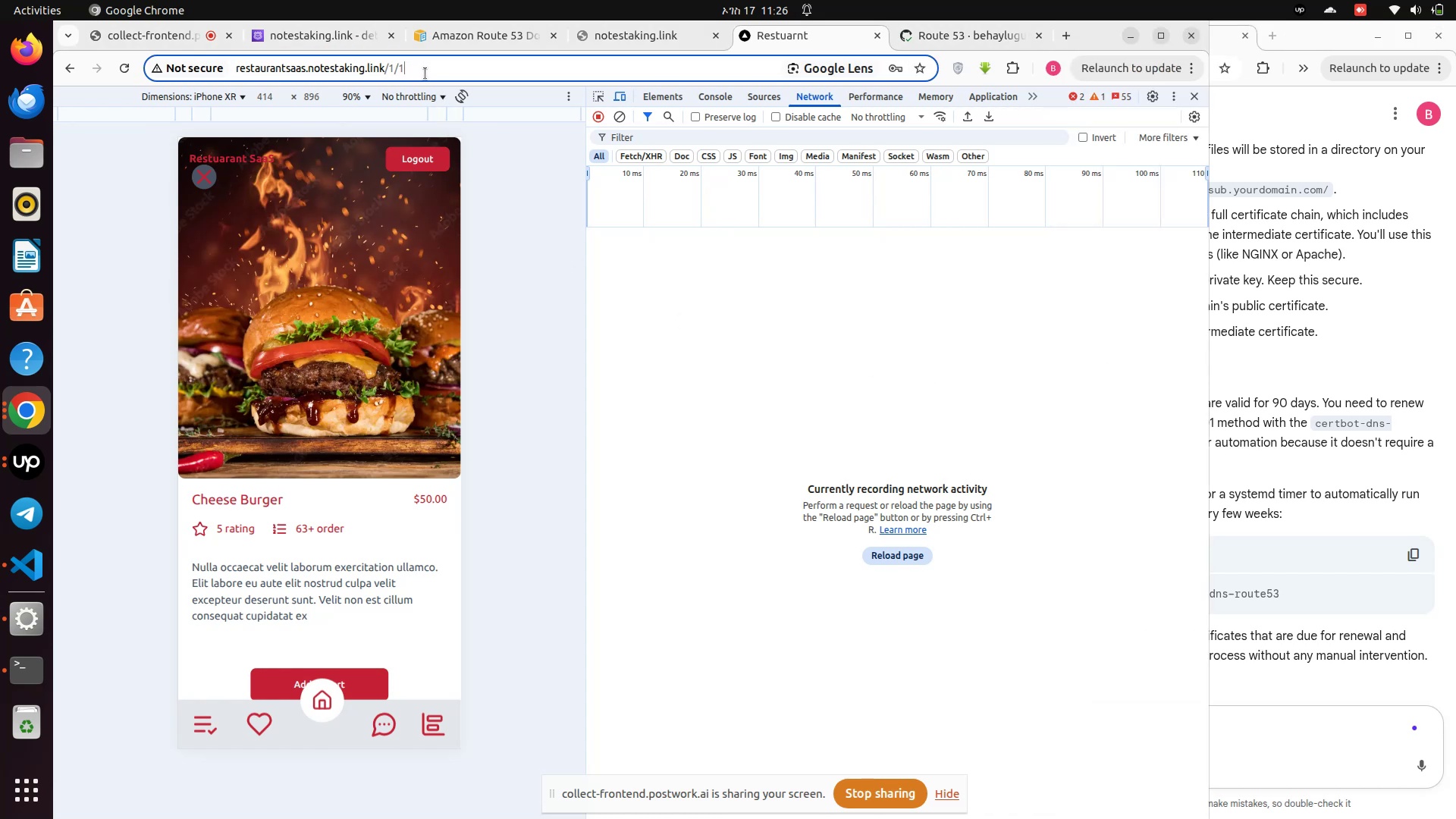 
left_click([425, 74])
 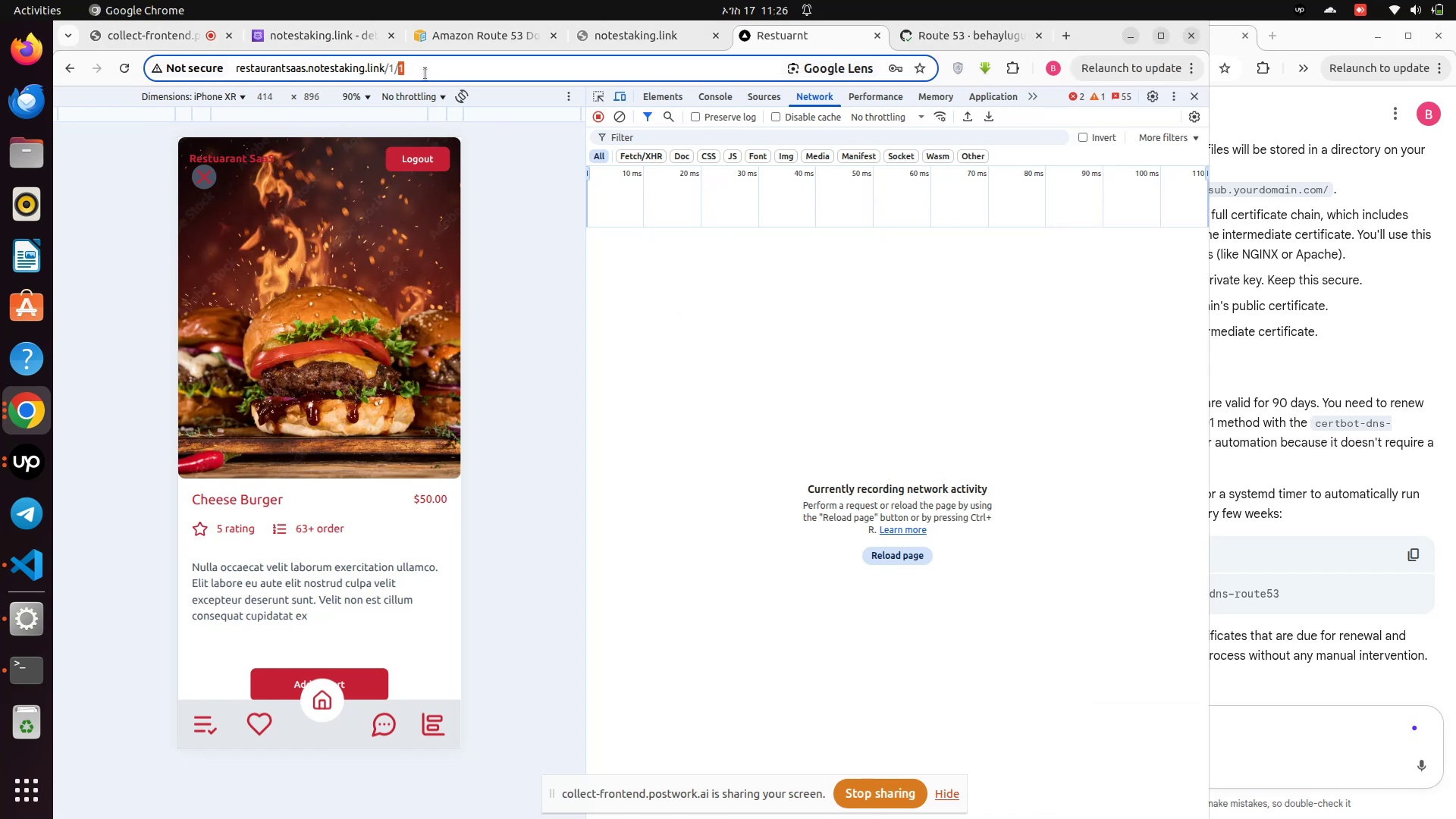 
key(Control+A)
 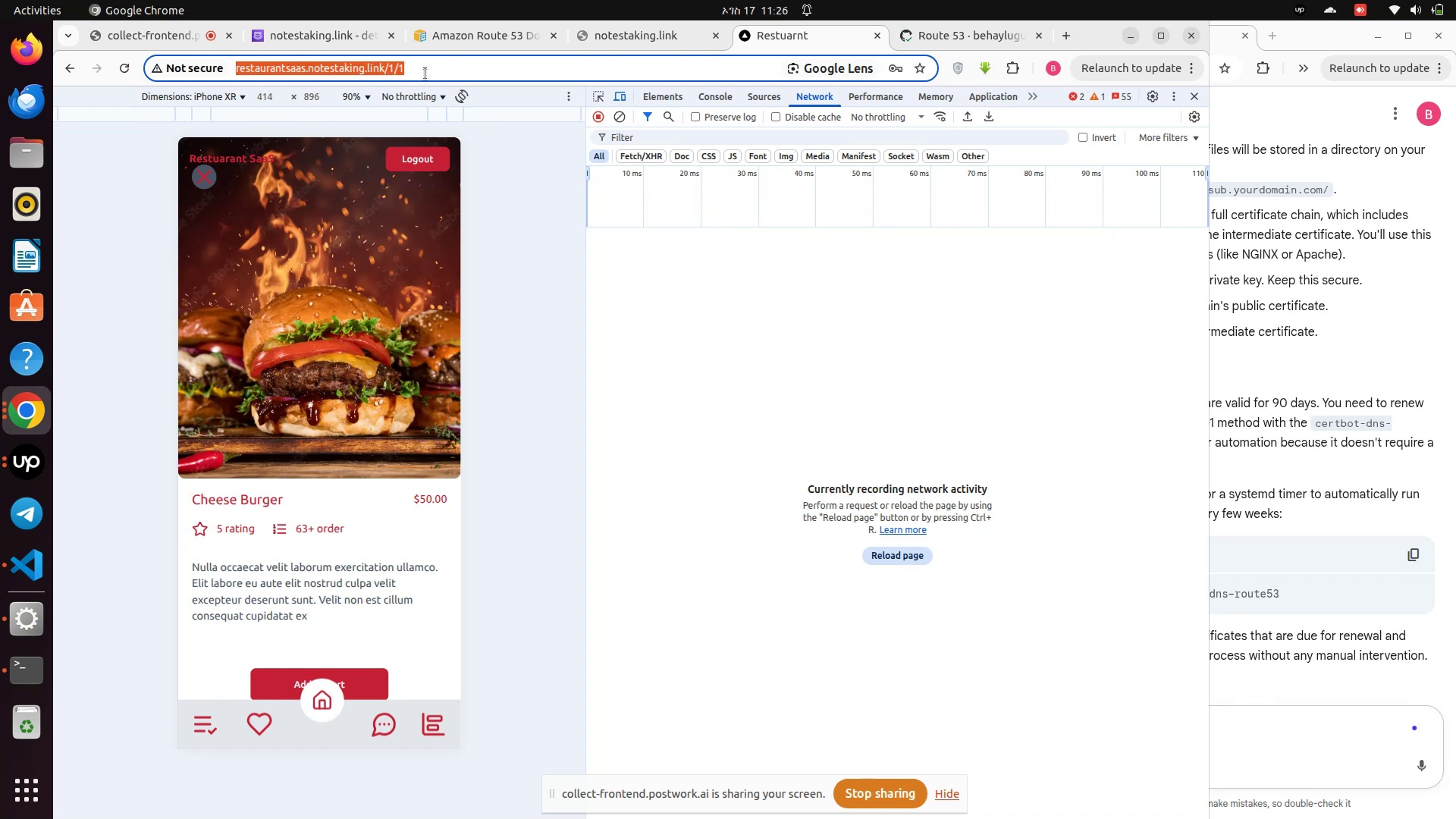 
key(Control+C)
 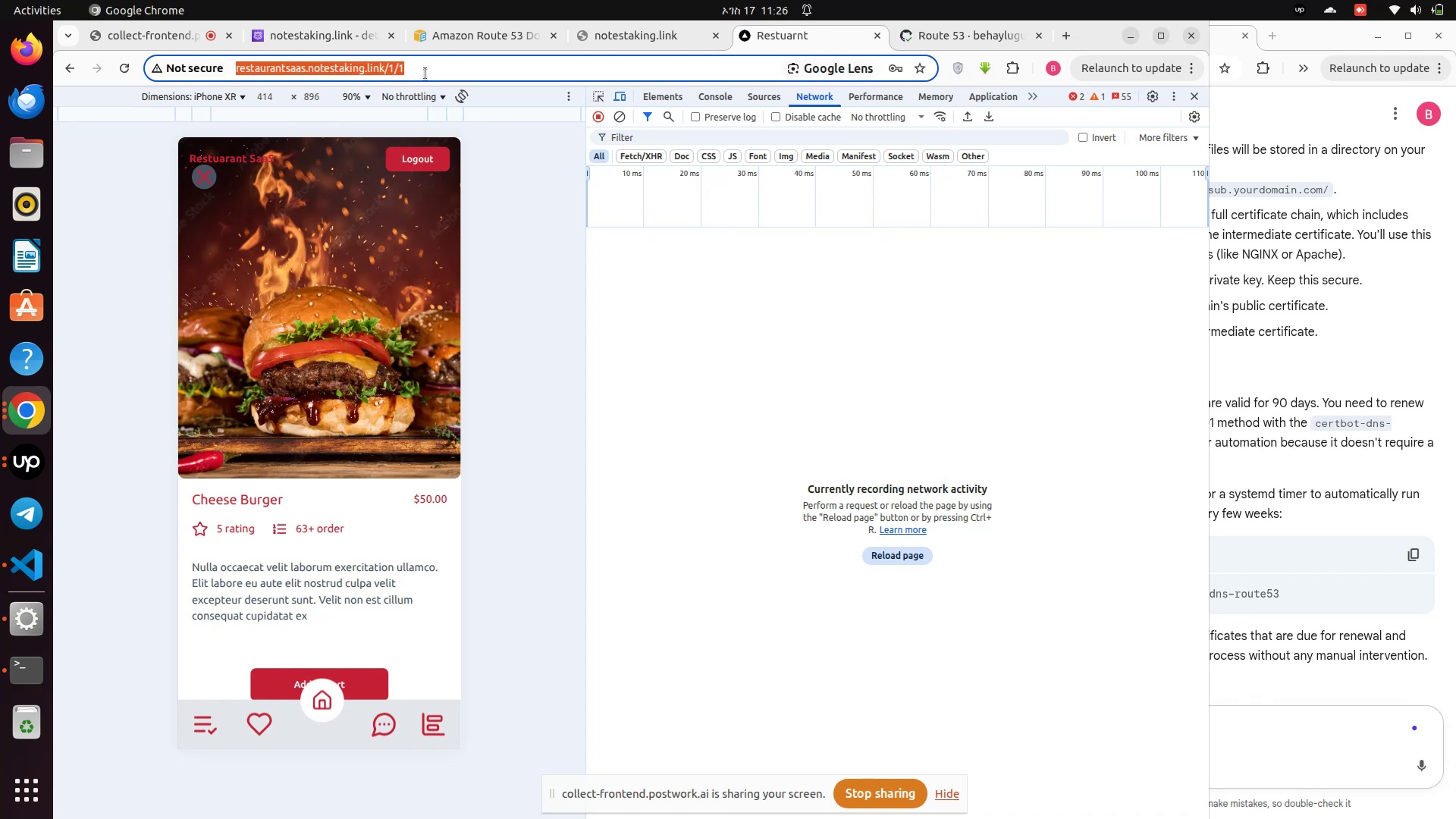 
left_click([425, 74])
 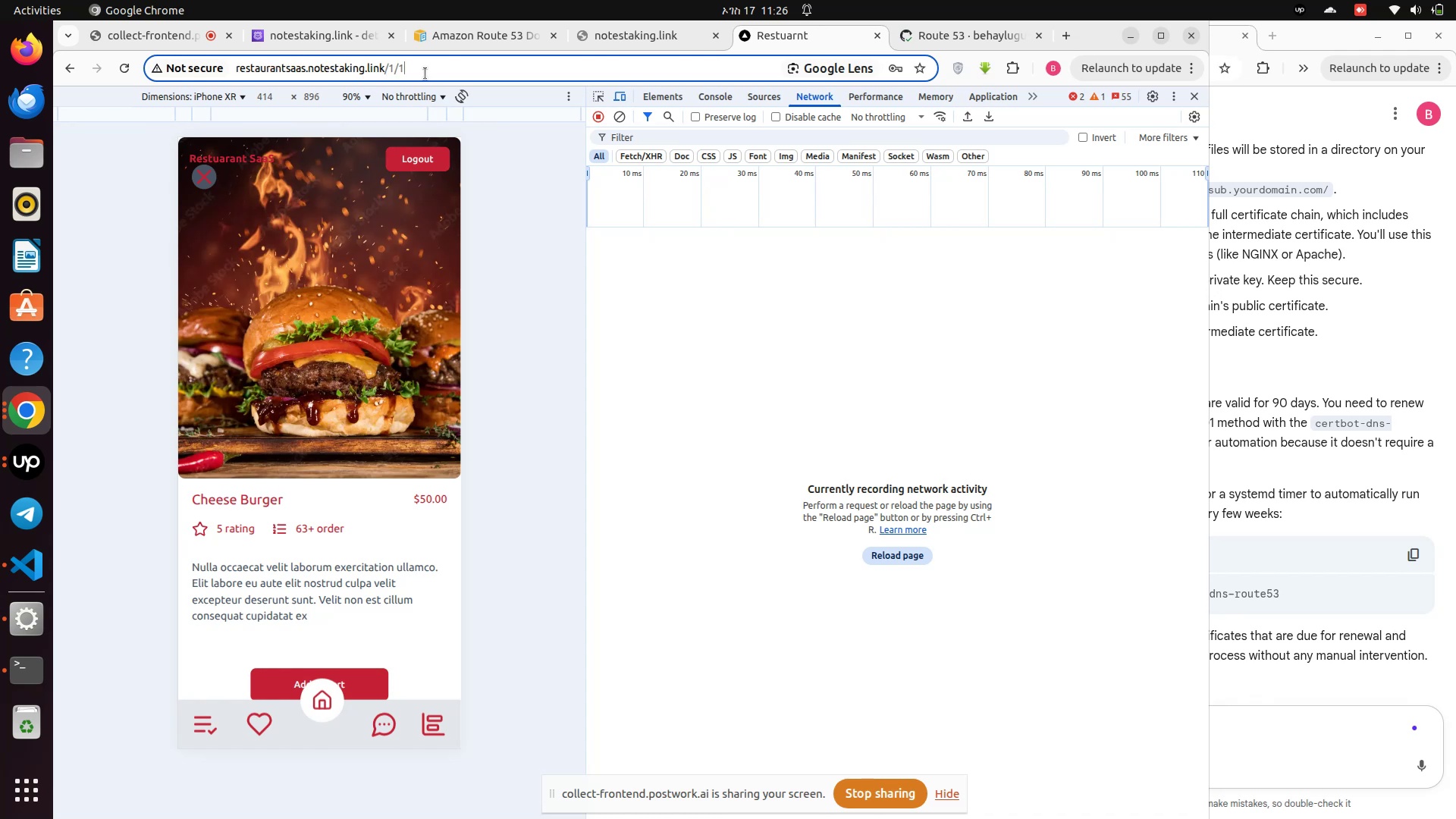 
key(Control+A)
 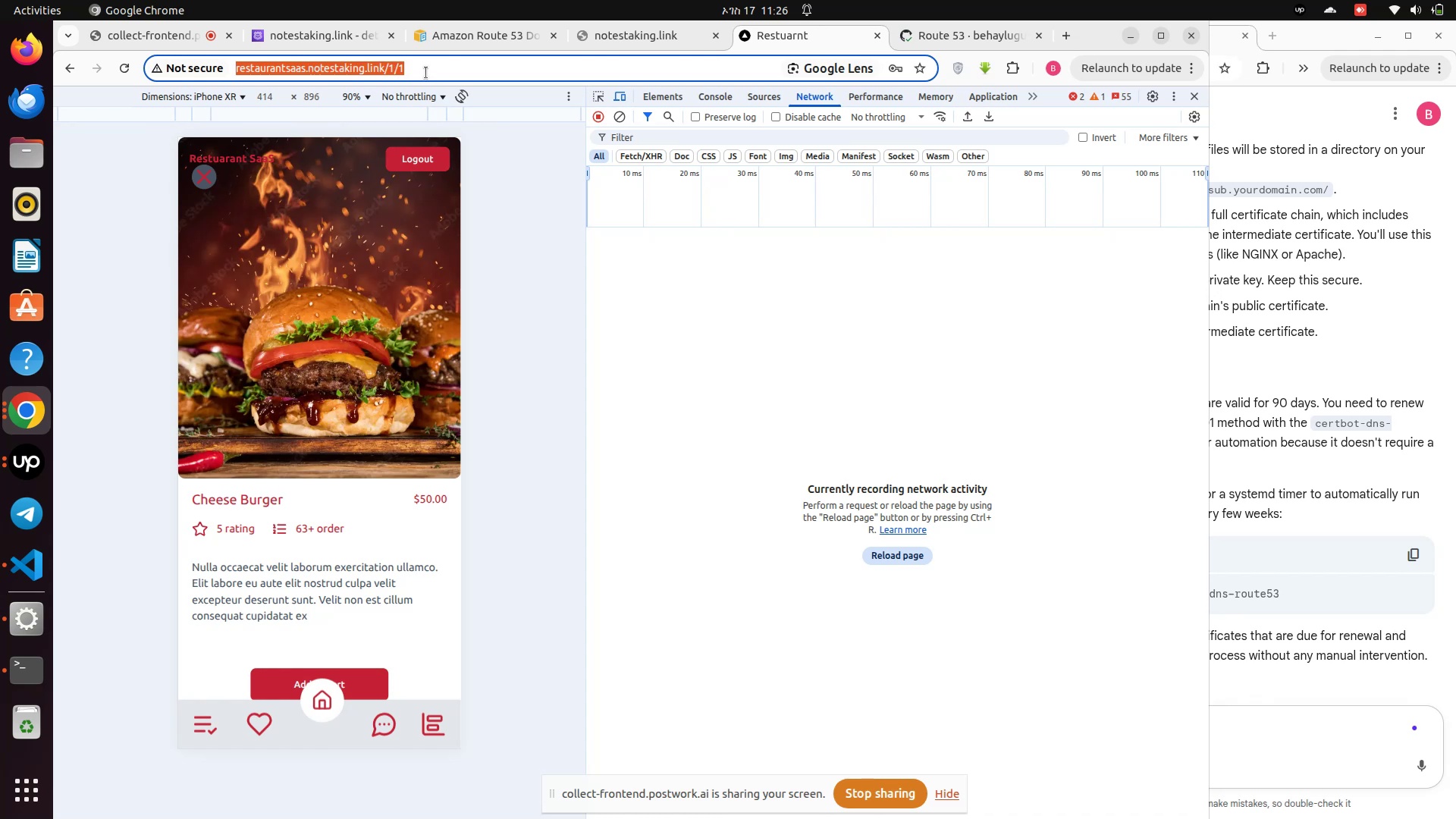 
key(Control+V)
 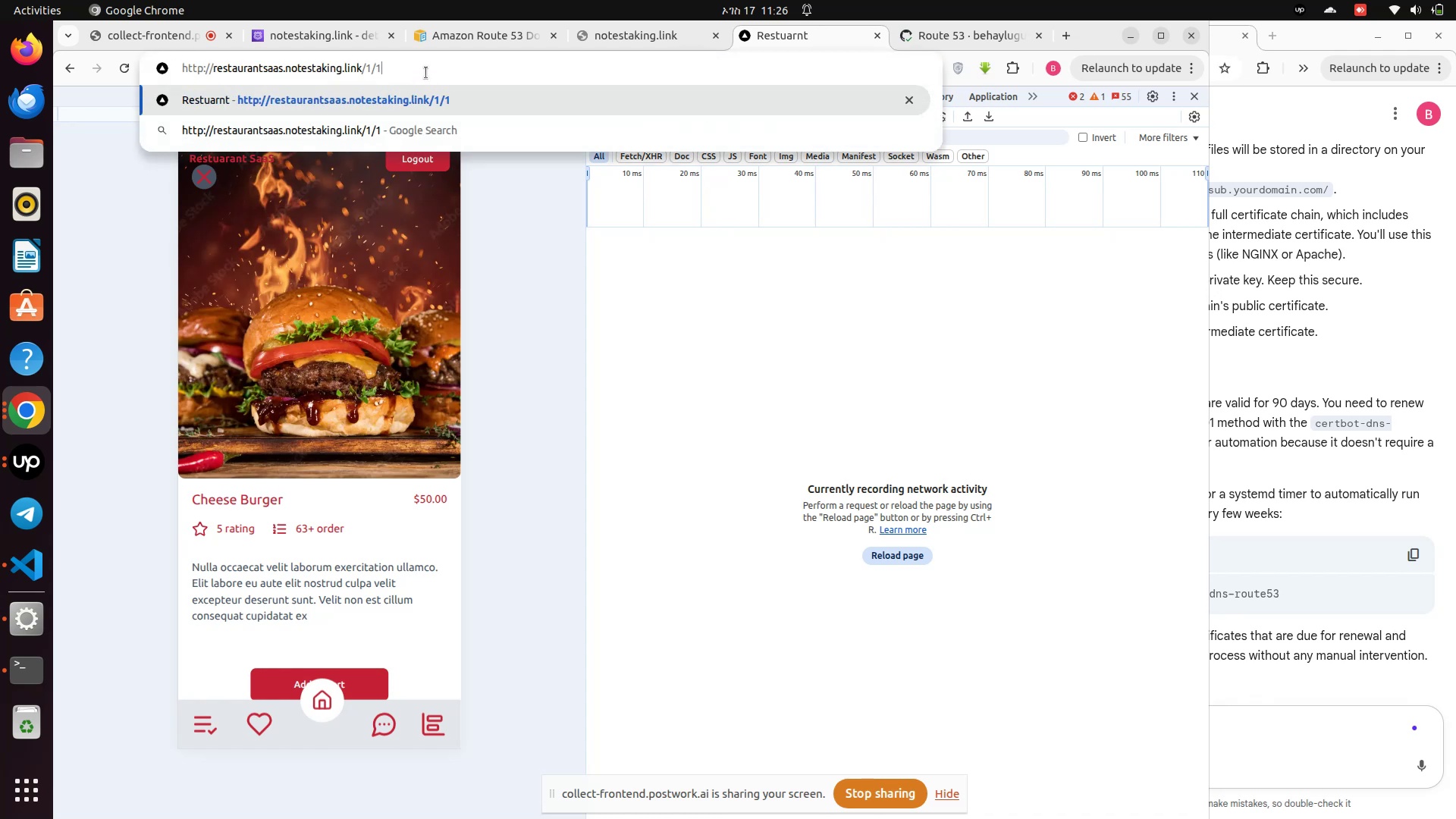 
hold_key(key=ArrowLeft, duration=1.51)
 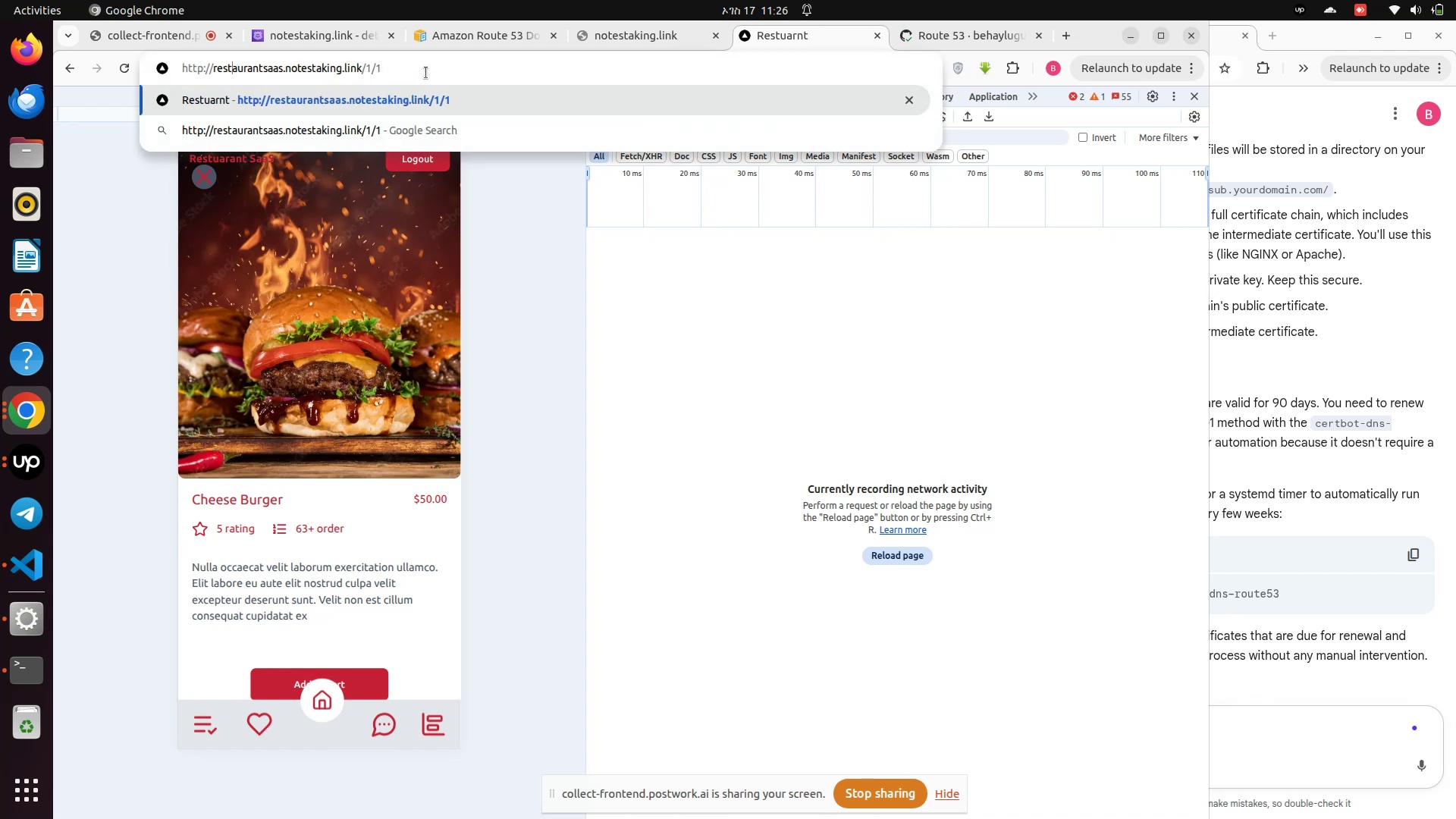 
key(ArrowLeft)
 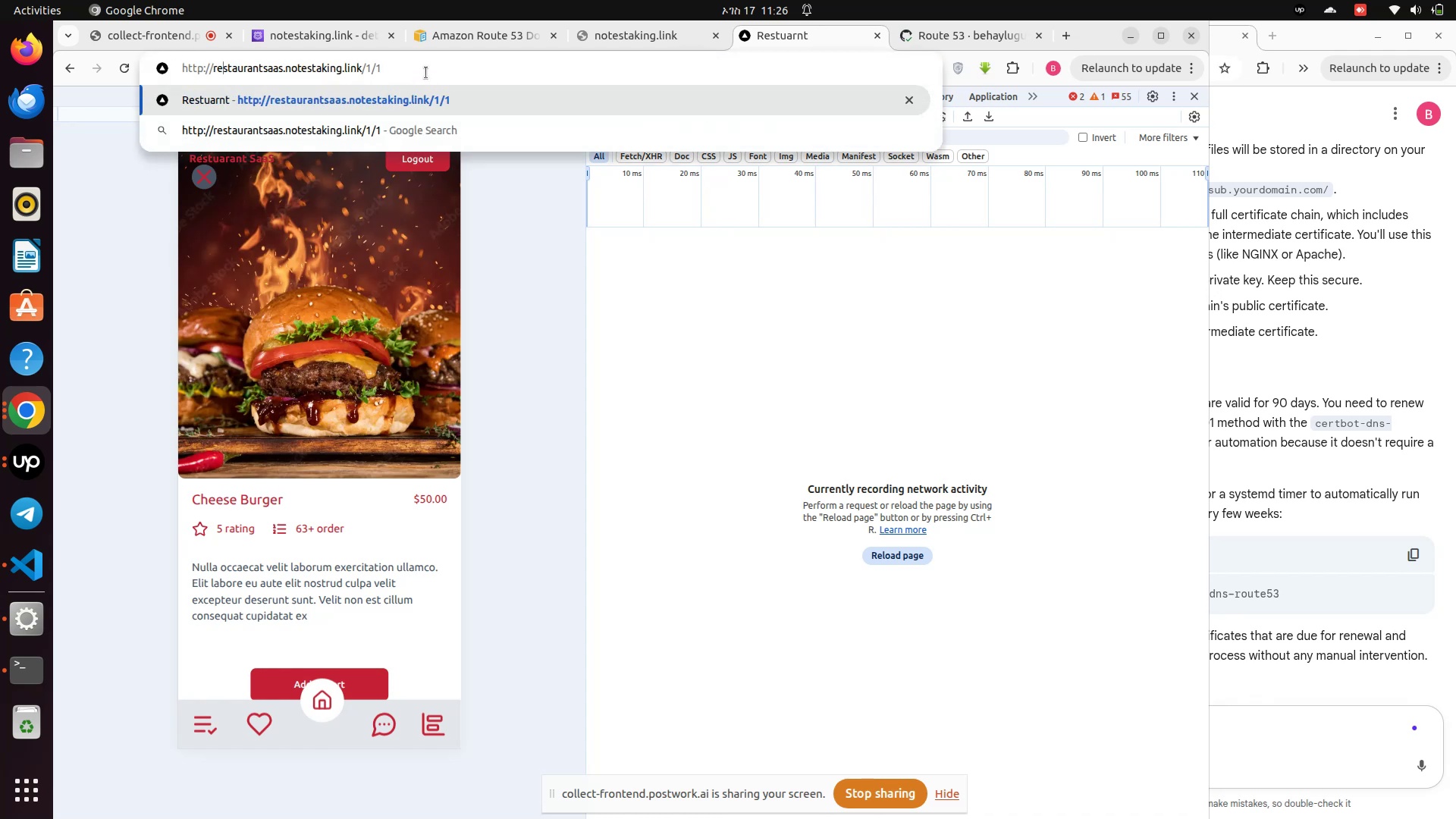 
key(ArrowLeft)
 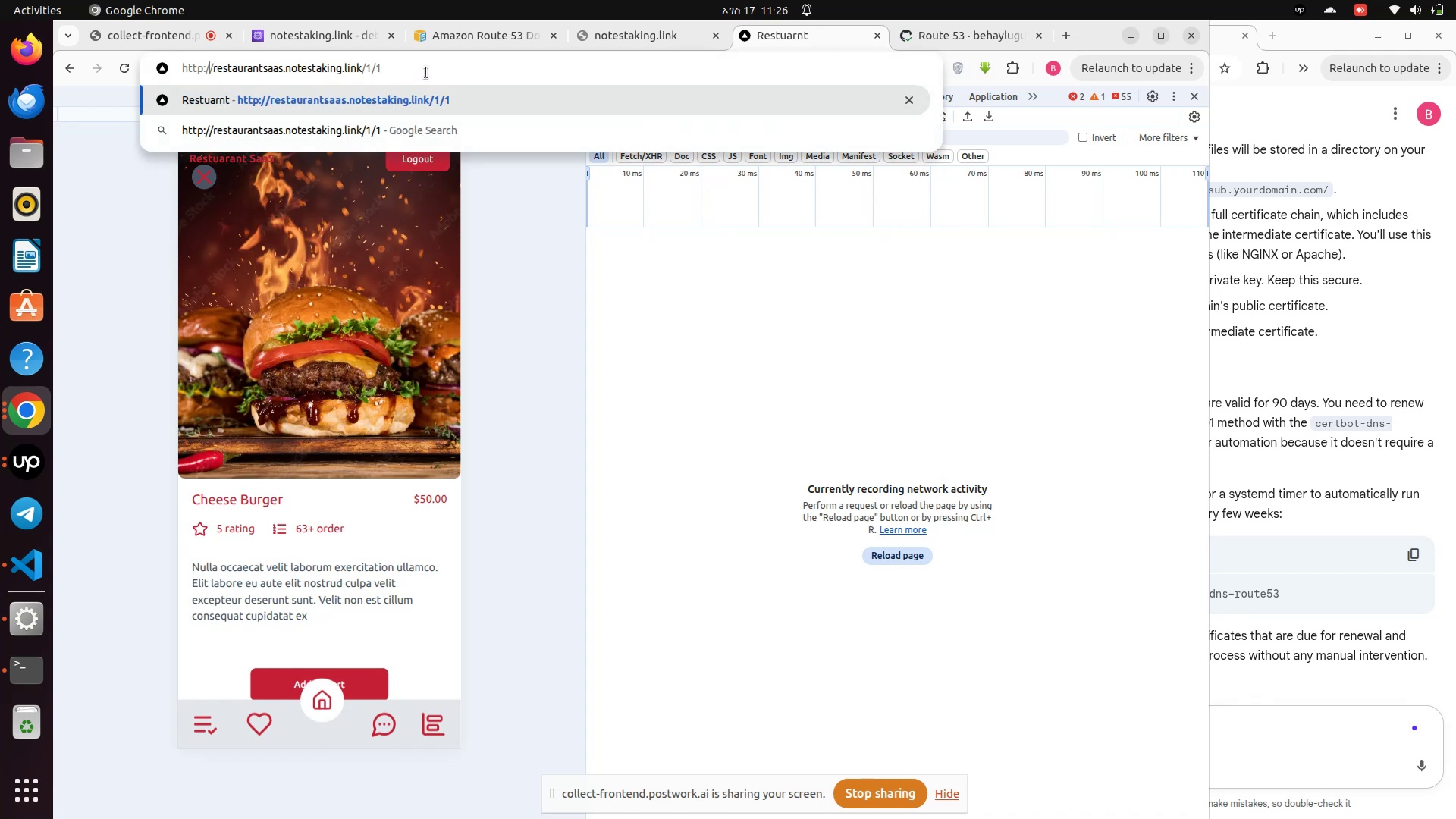 
key(ArrowLeft)
 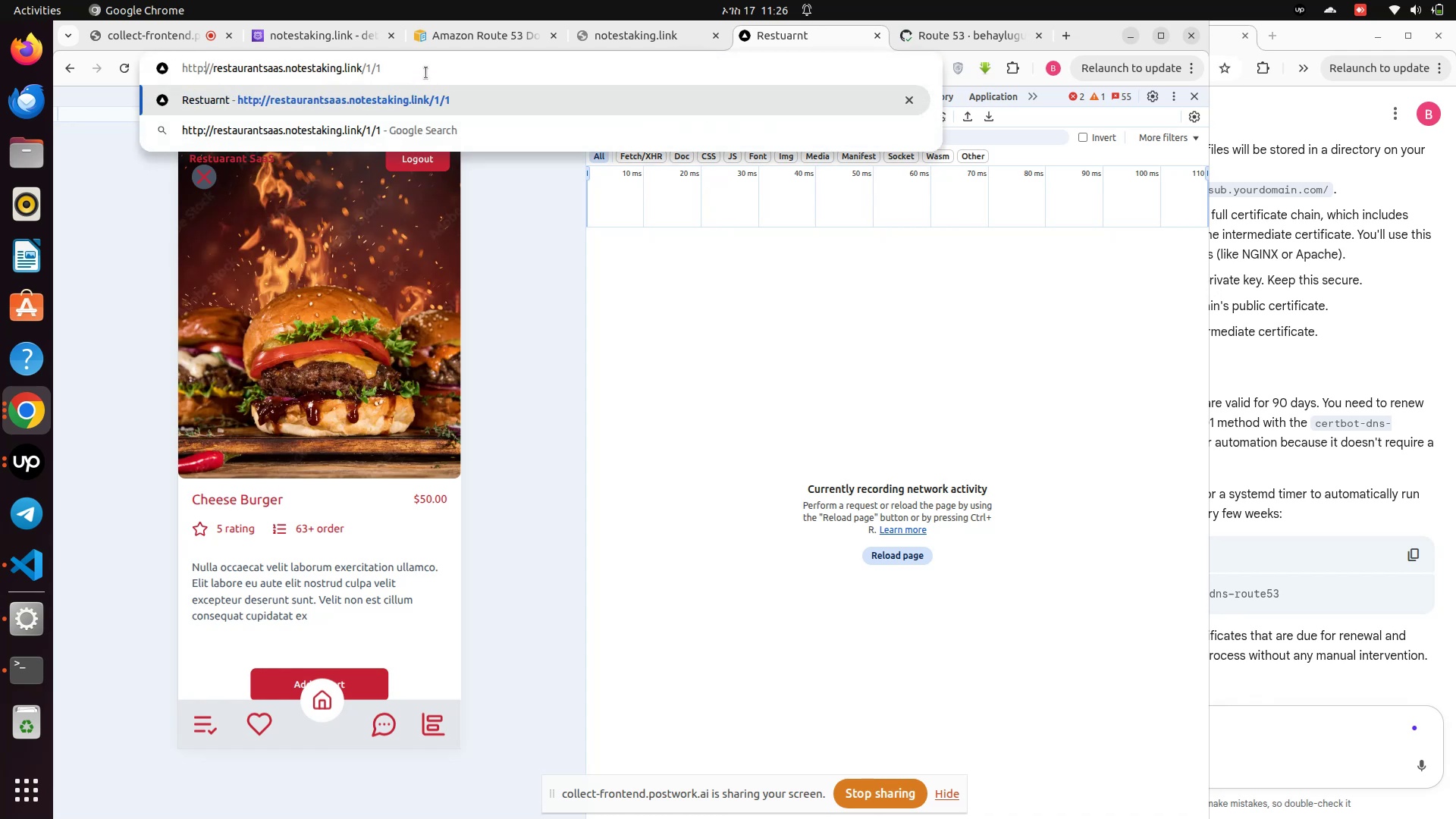 
key(ArrowLeft)
 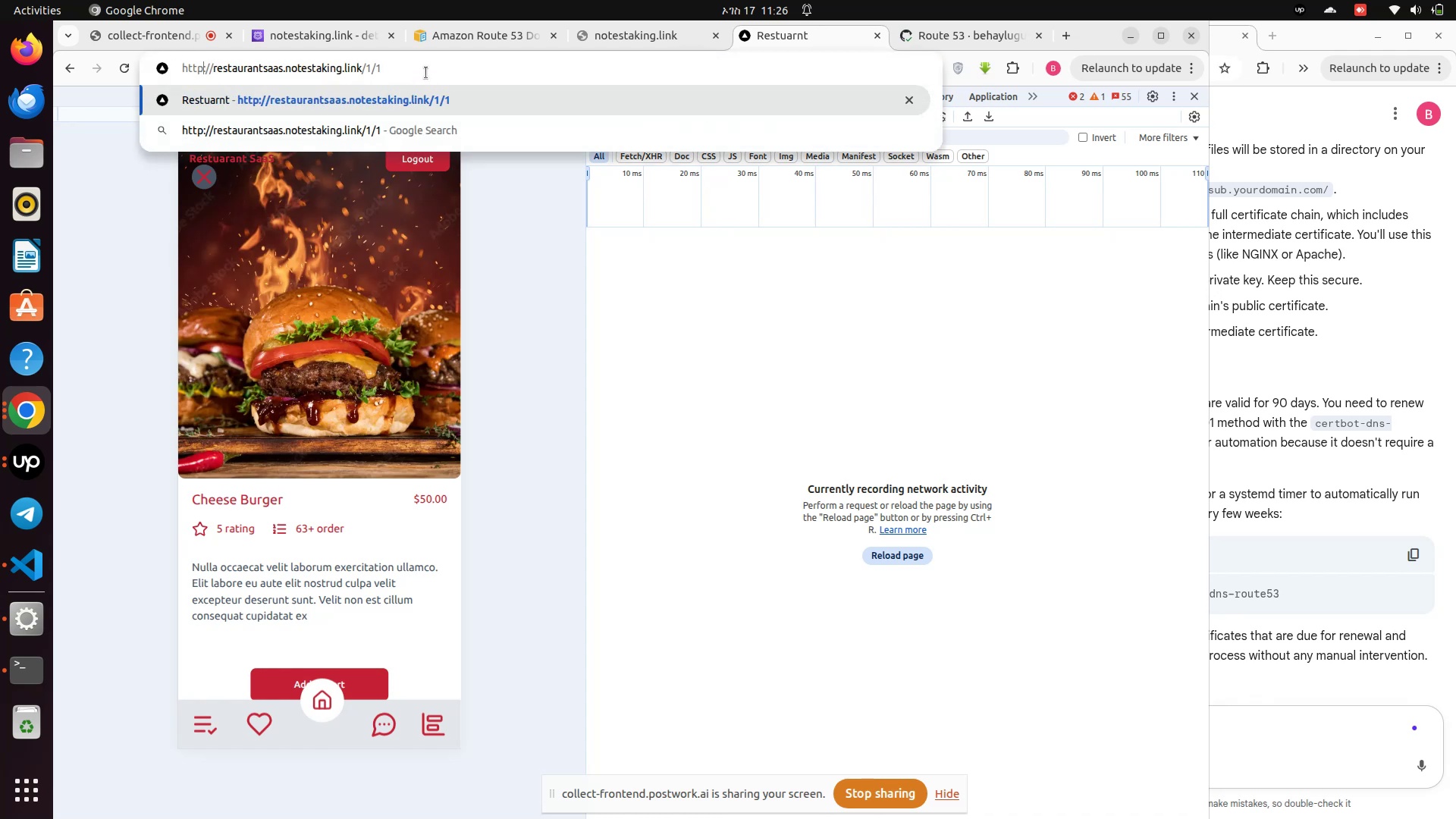 
key(S)
 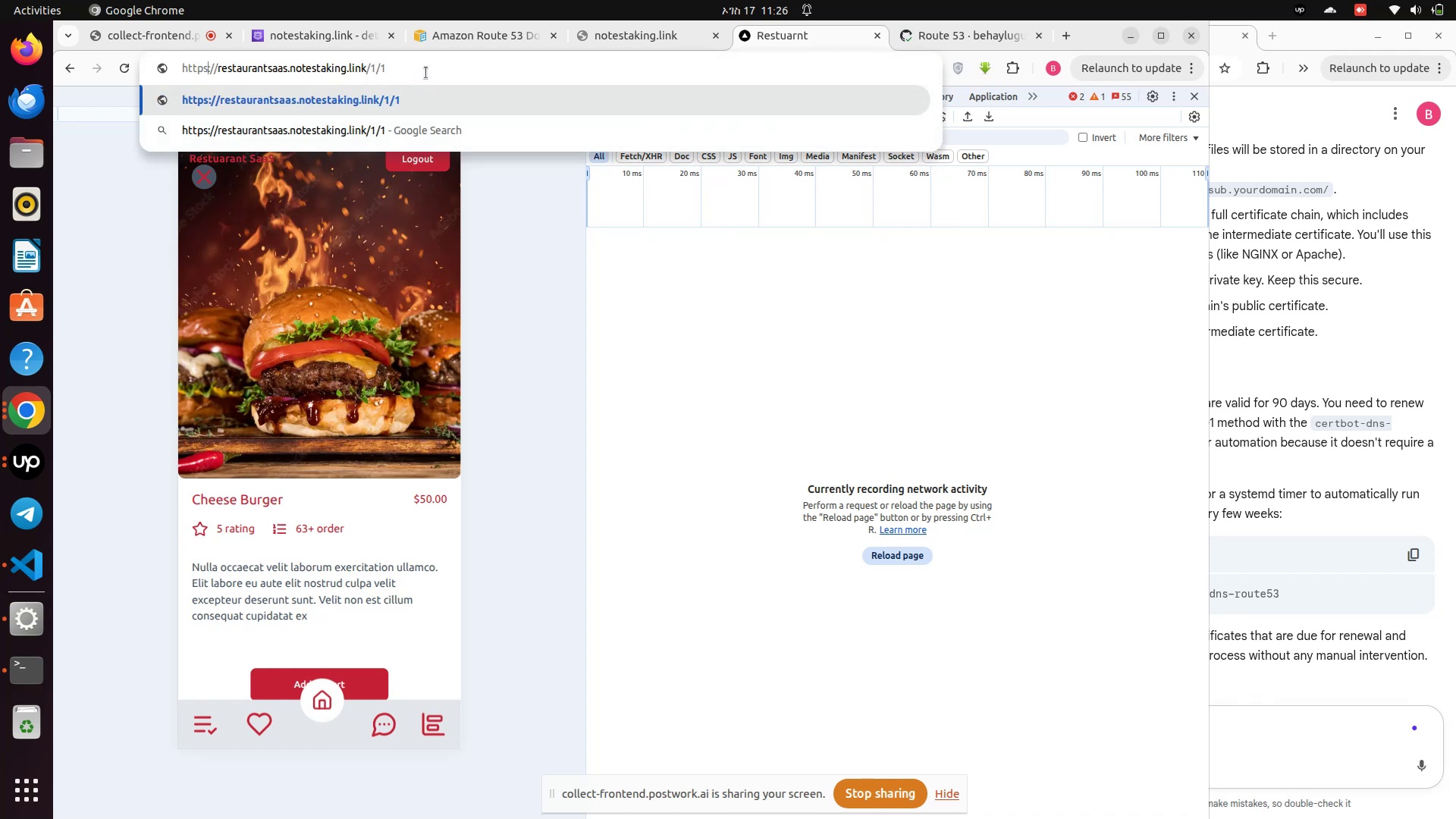 
key(Enter)
 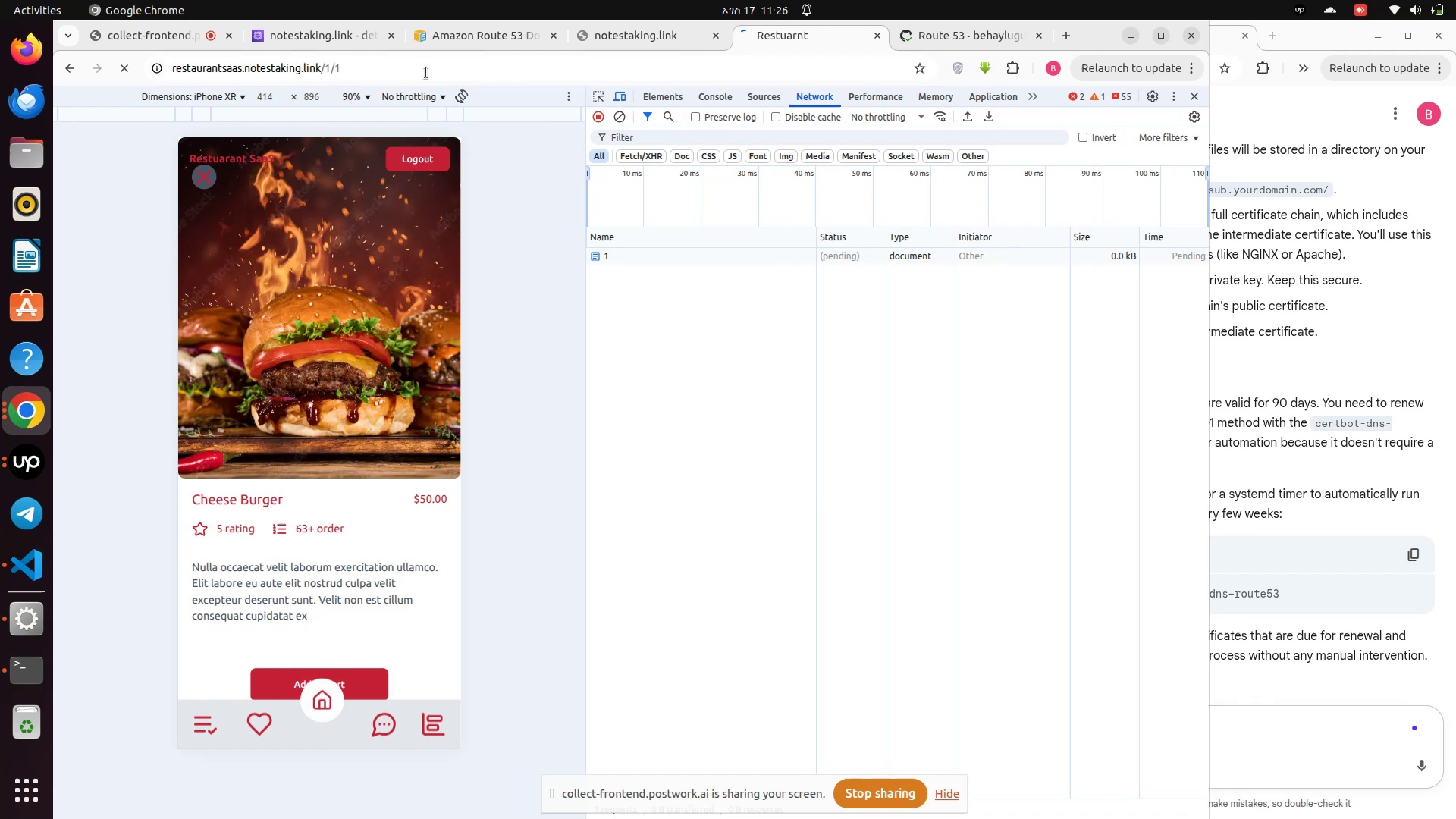 
left_click([426, 73])
 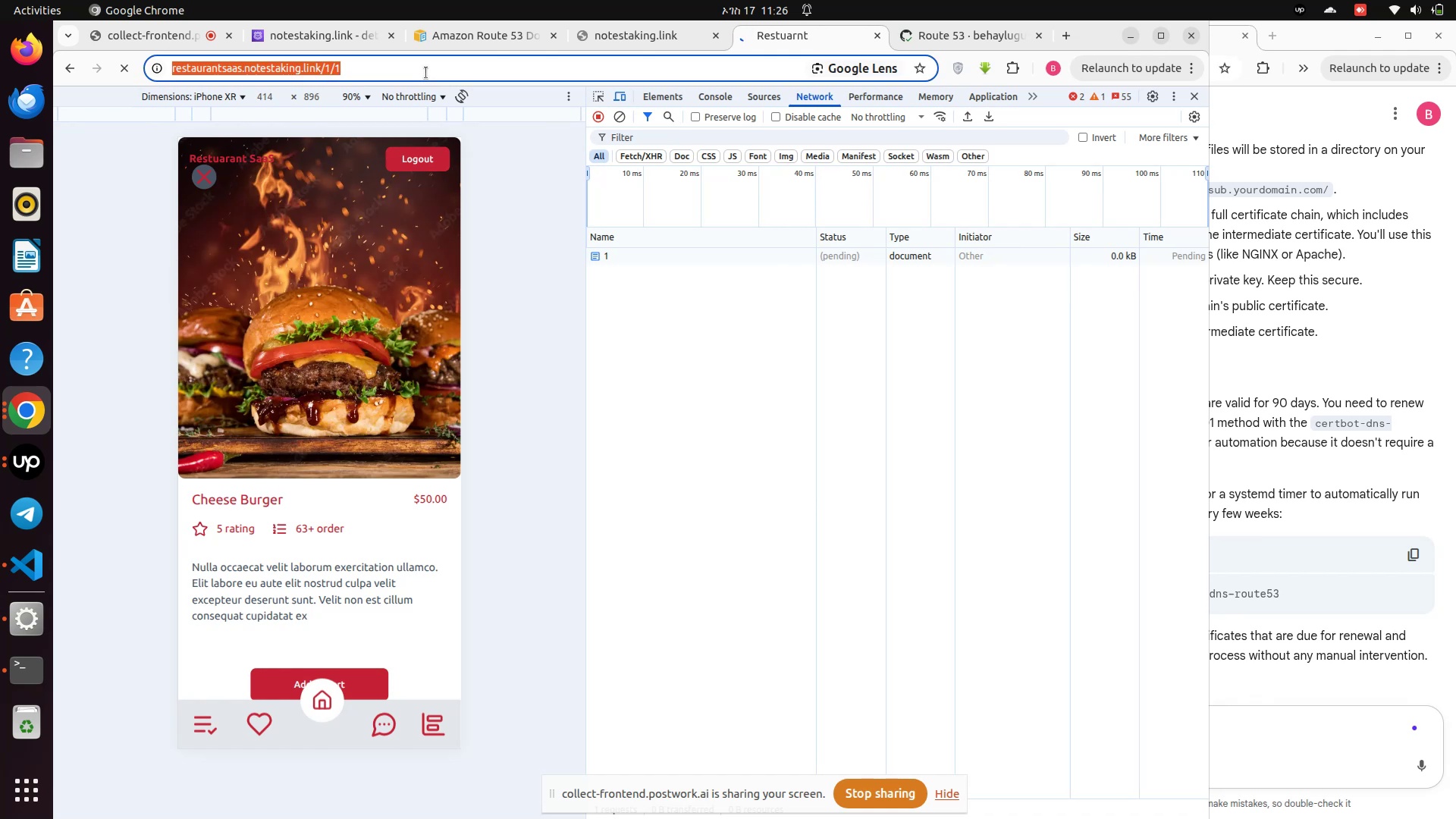 
left_click([426, 73])
 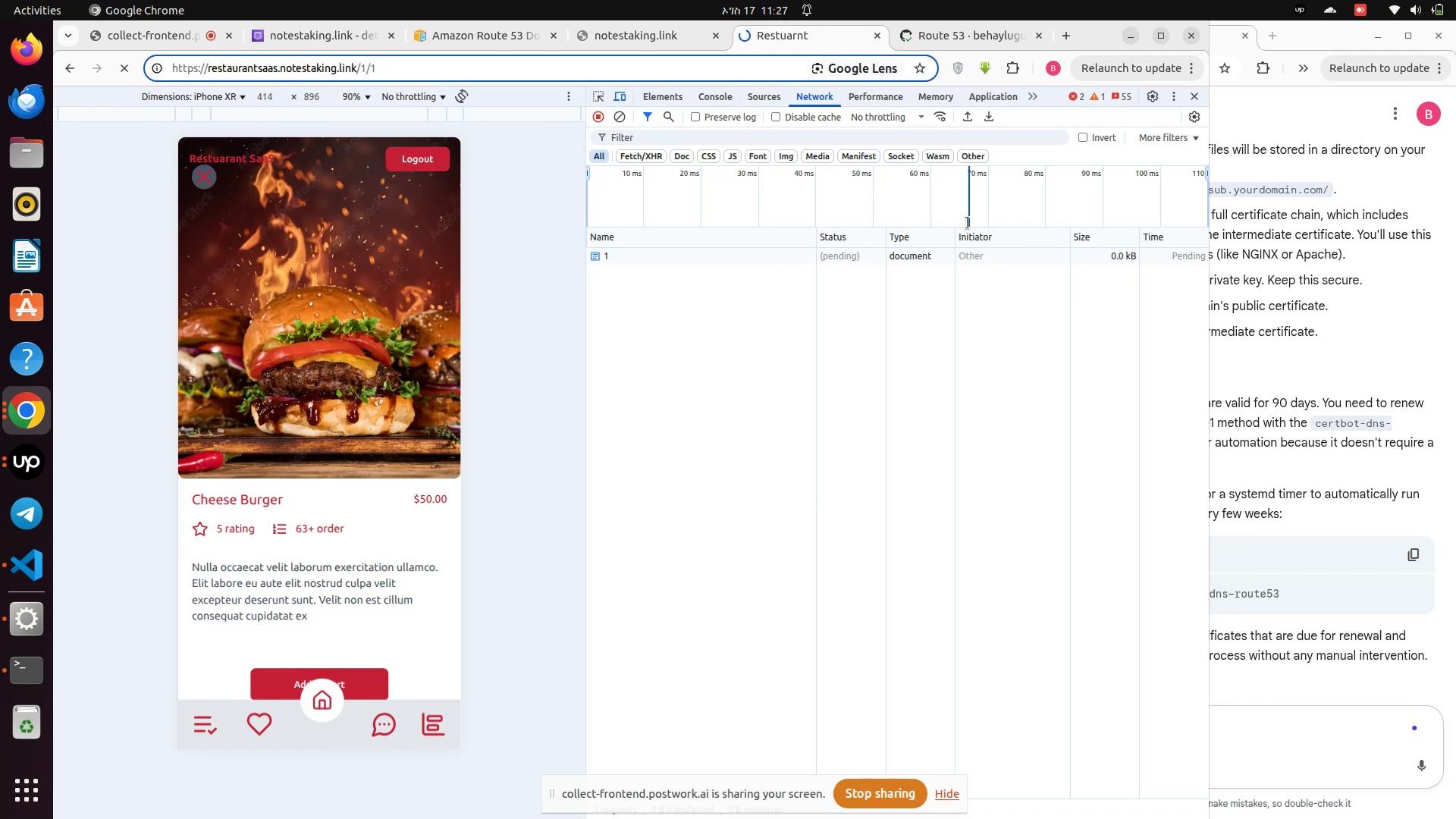 
wait(6.44)
 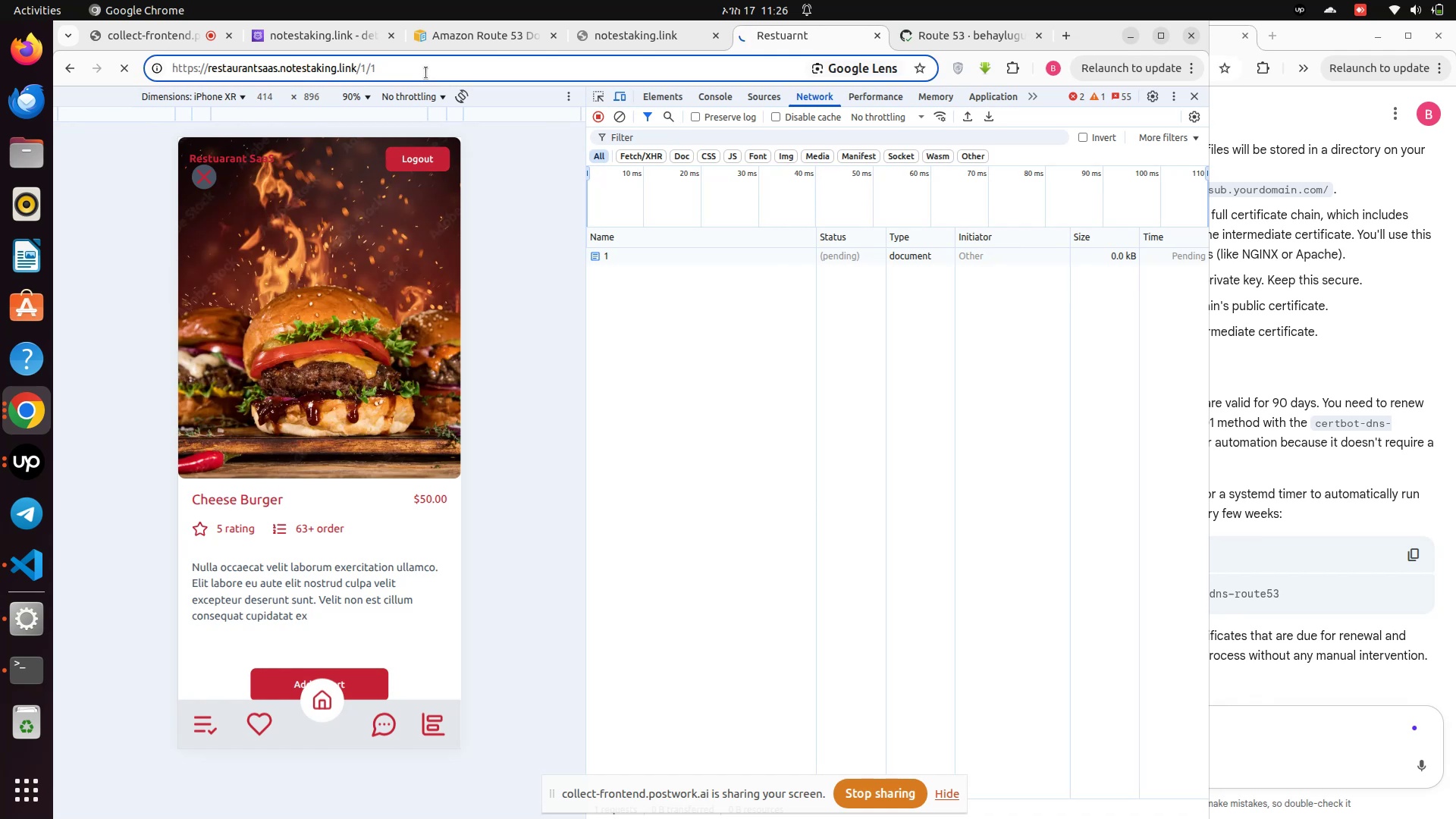 
left_click([1276, 513])
 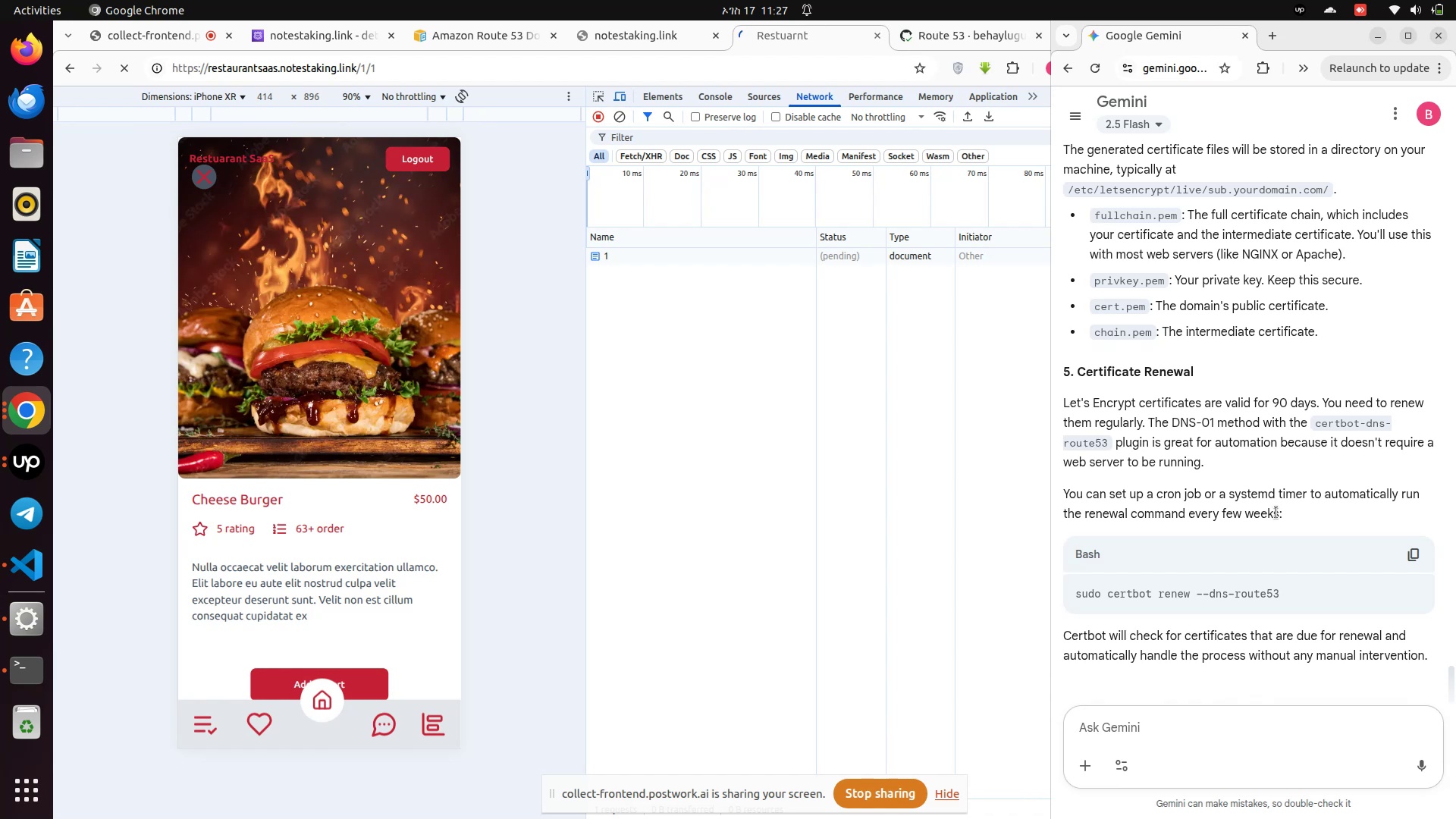 
wait(5.99)
 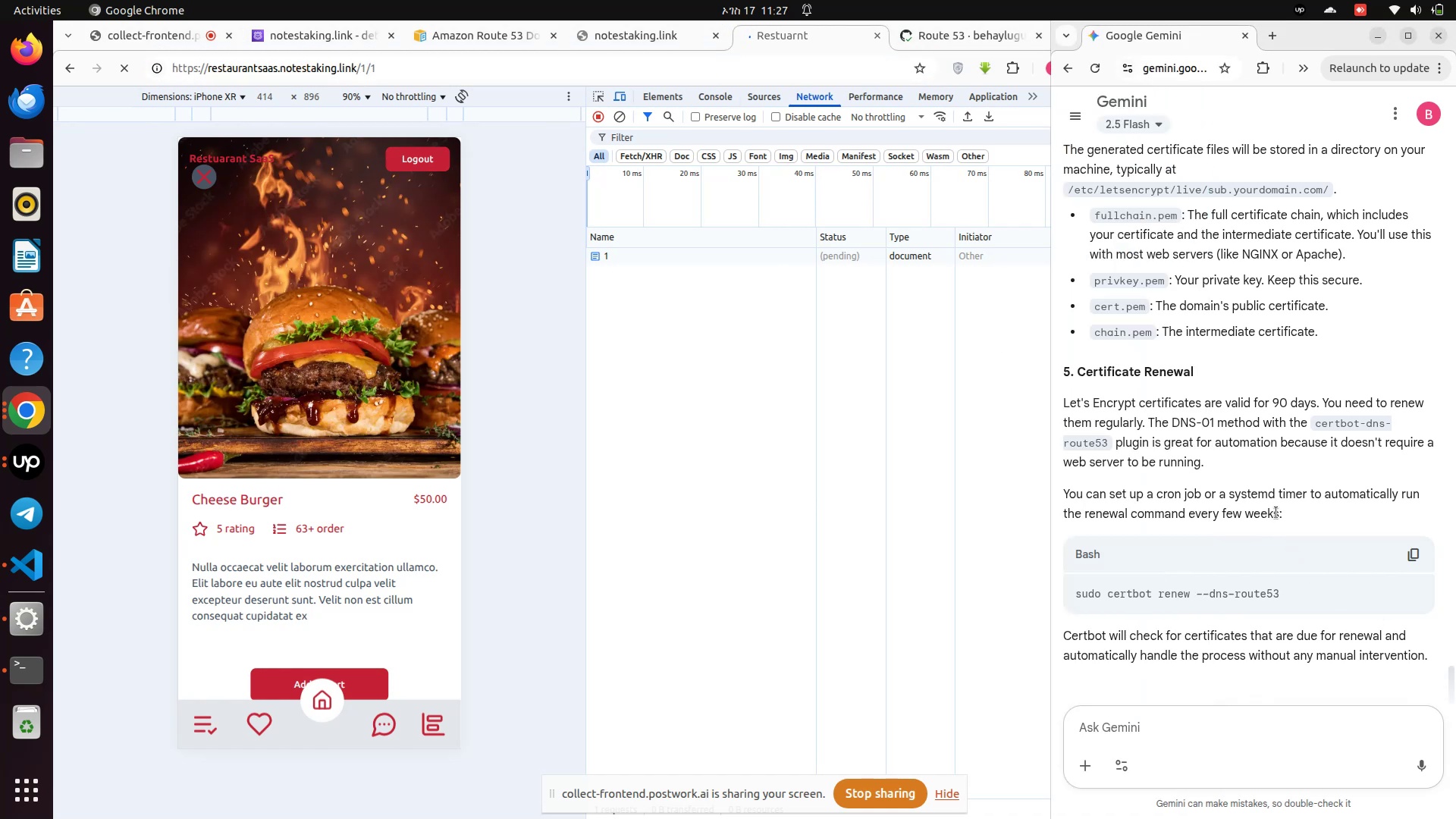 
scroll: coordinate [1267, 512], scroll_direction: down, amount: 1.0
 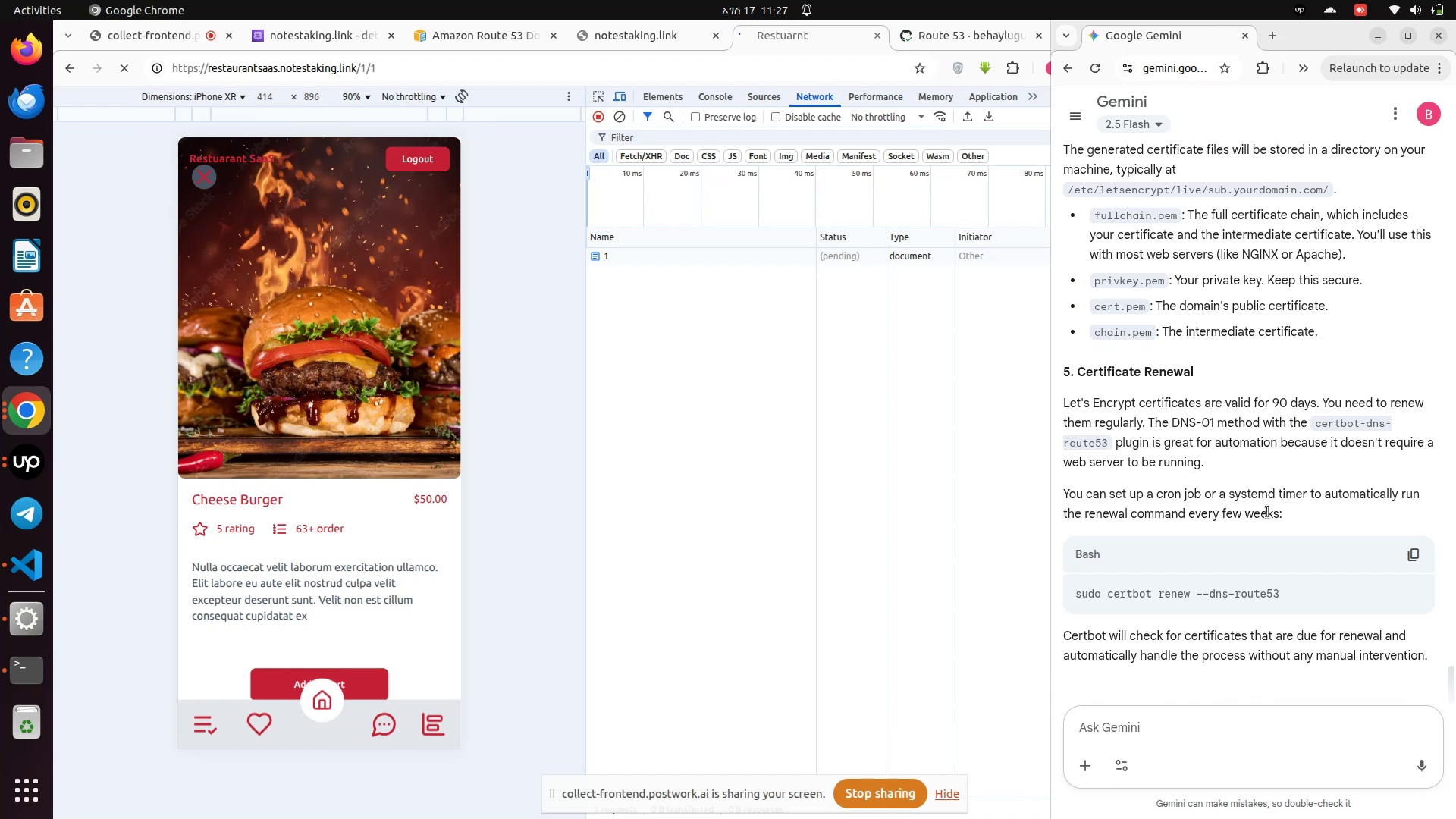 
scroll: coordinate [1267, 512], scroll_direction: up, amount: 3.0
 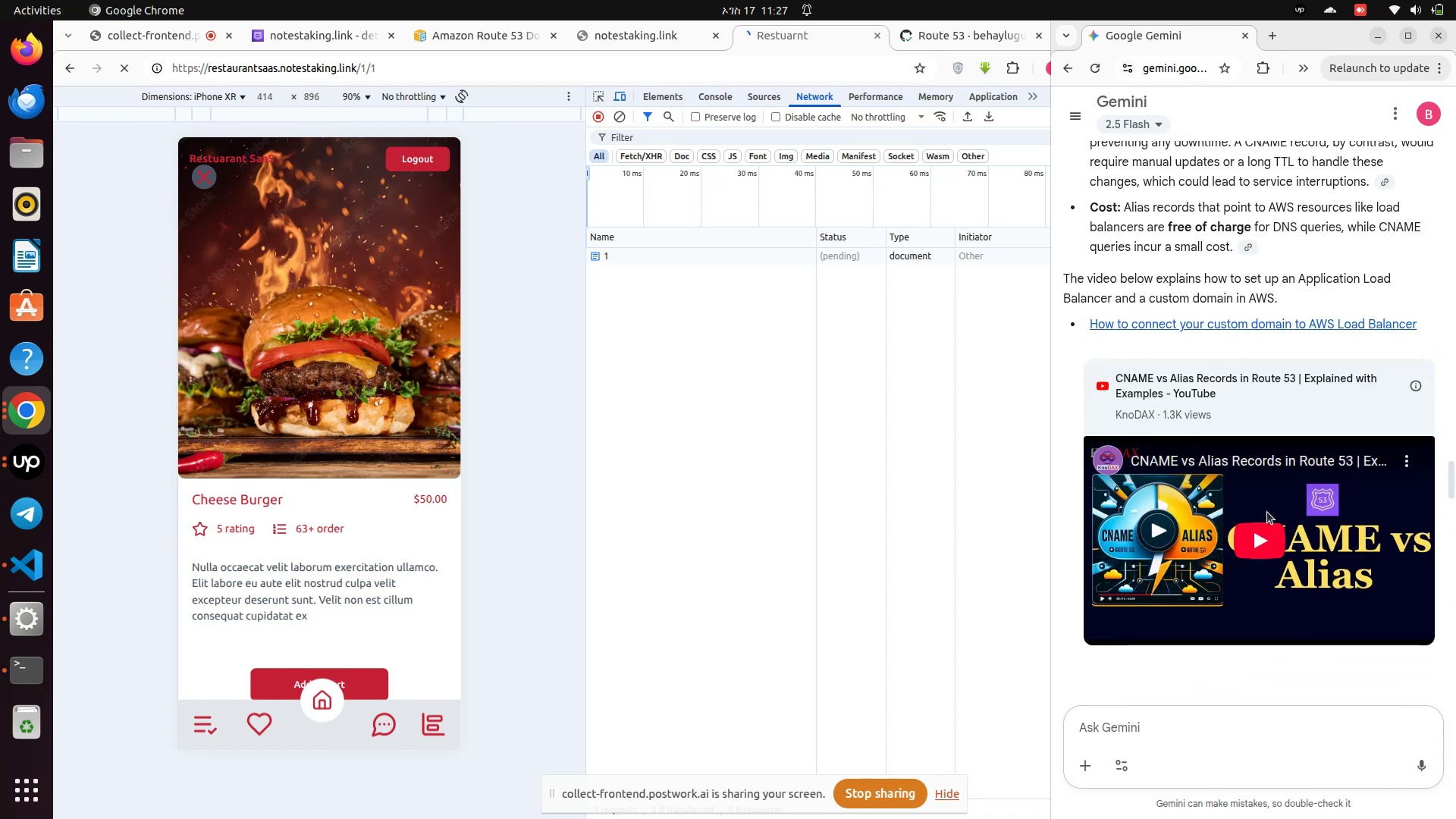 
scroll: coordinate [1263, 605], scroll_direction: down, amount: 6.0
 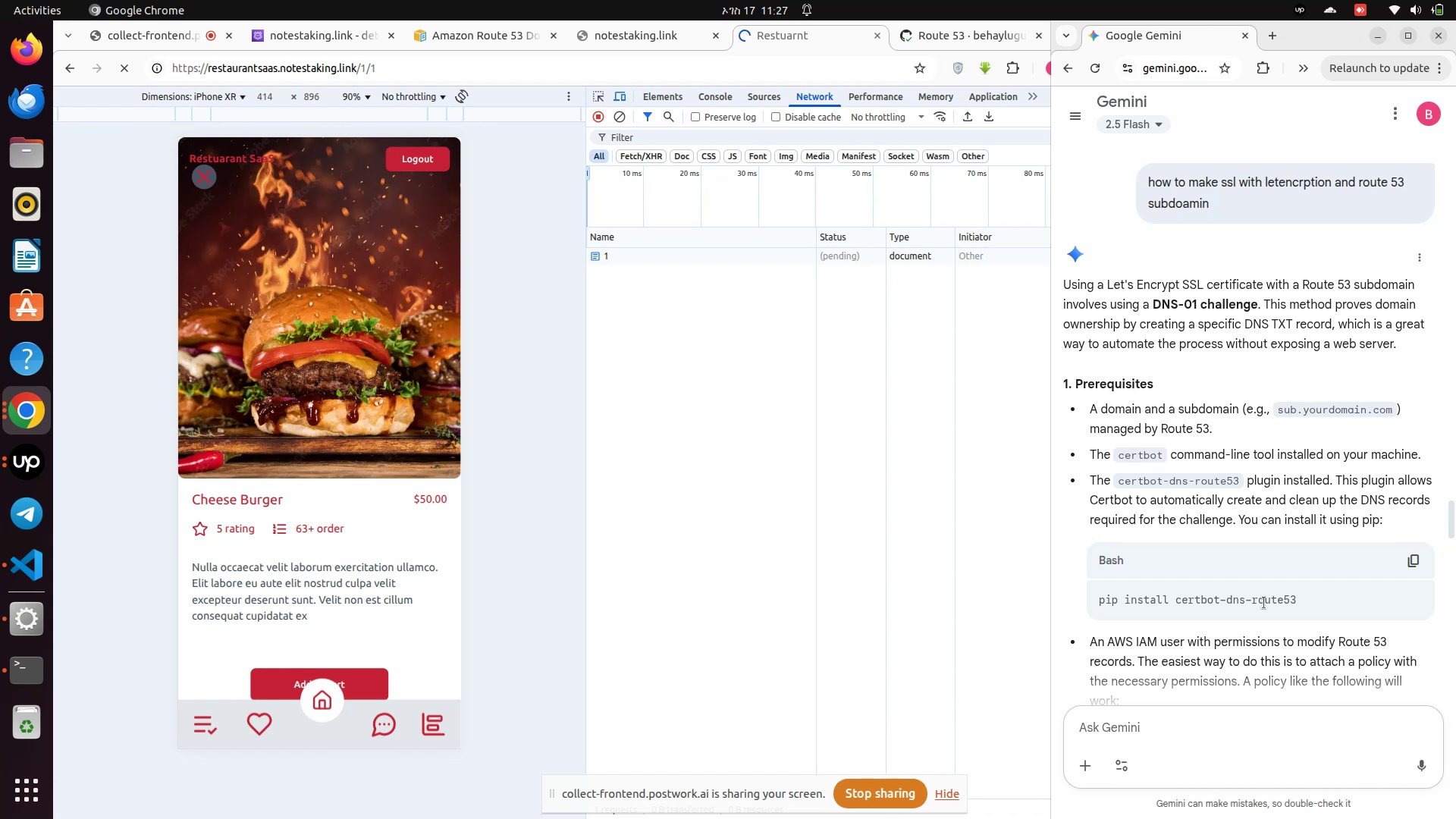 
wait(26.24)
 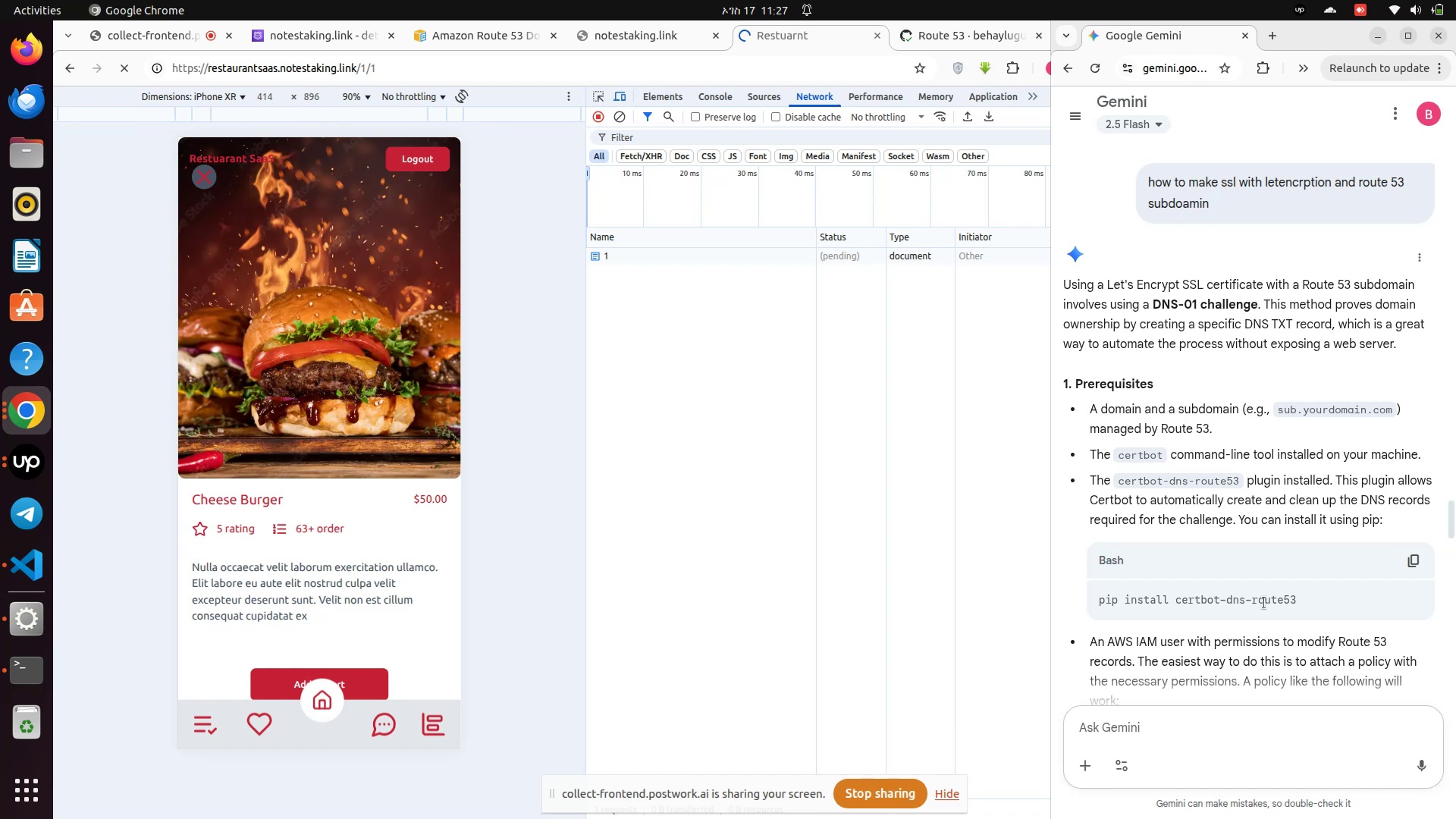 
scroll: coordinate [1210, 664], scroll_direction: down, amount: 38.0
 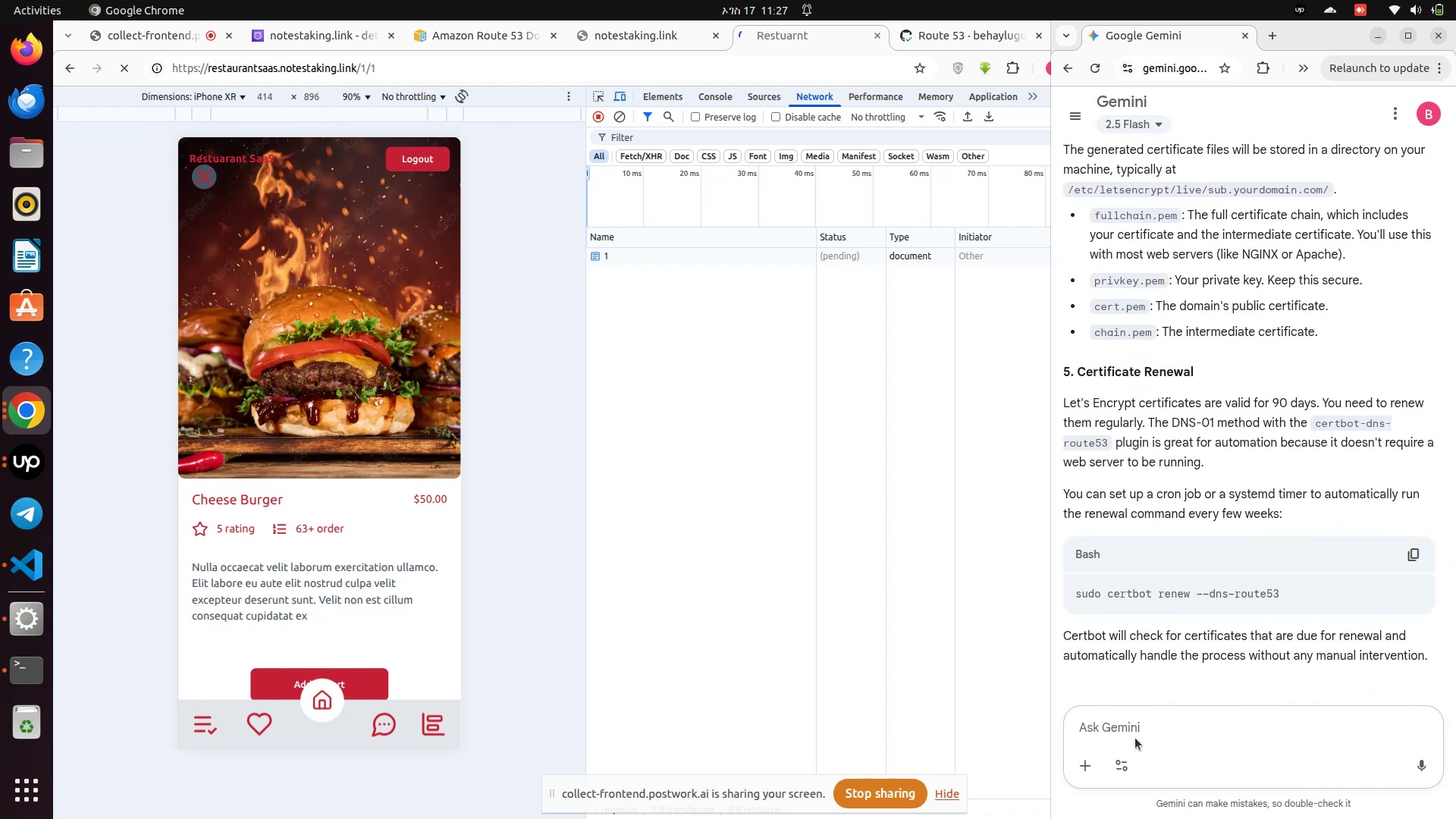 
left_click([1130, 742])
 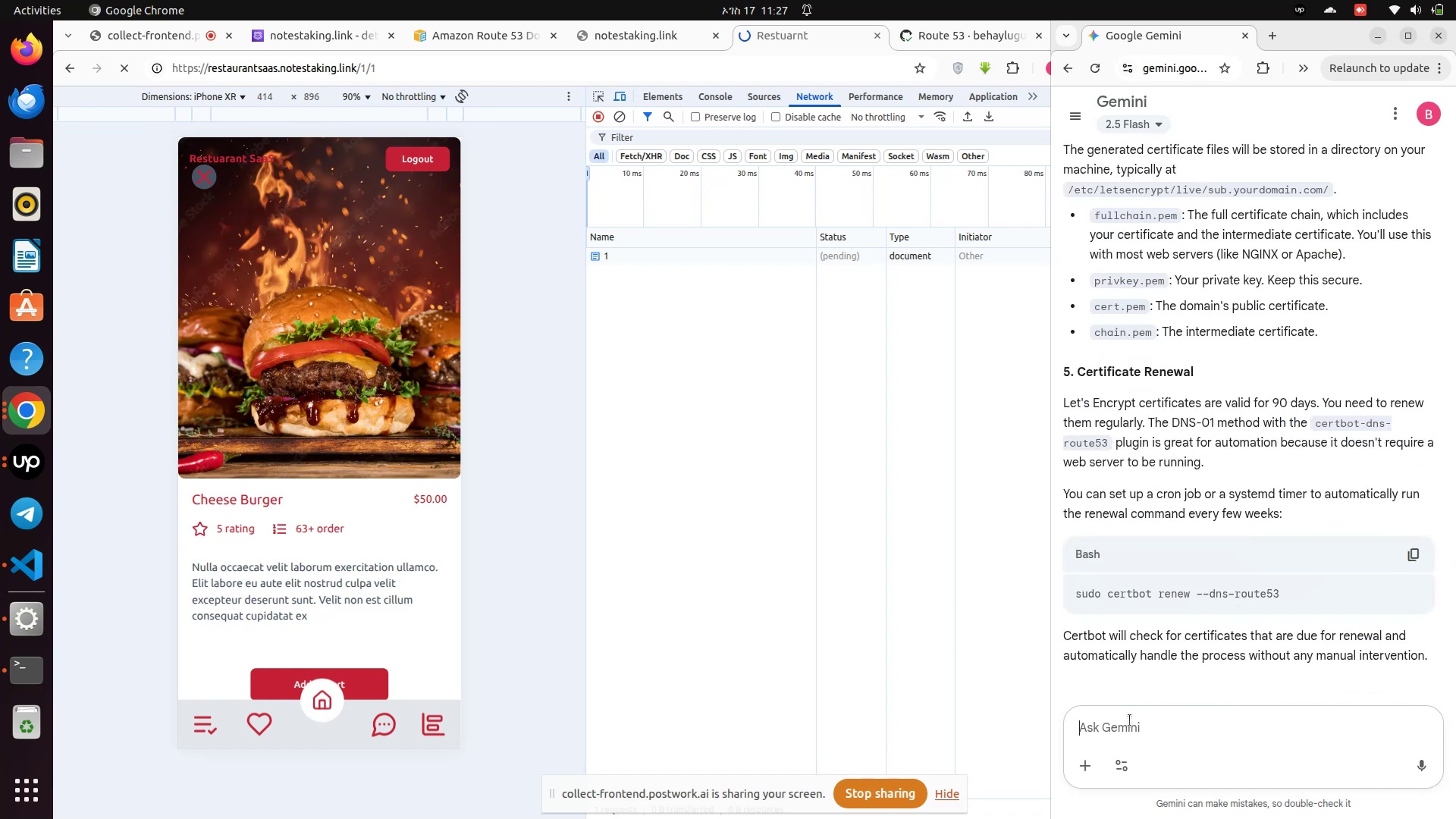 
left_click([1130, 720])
 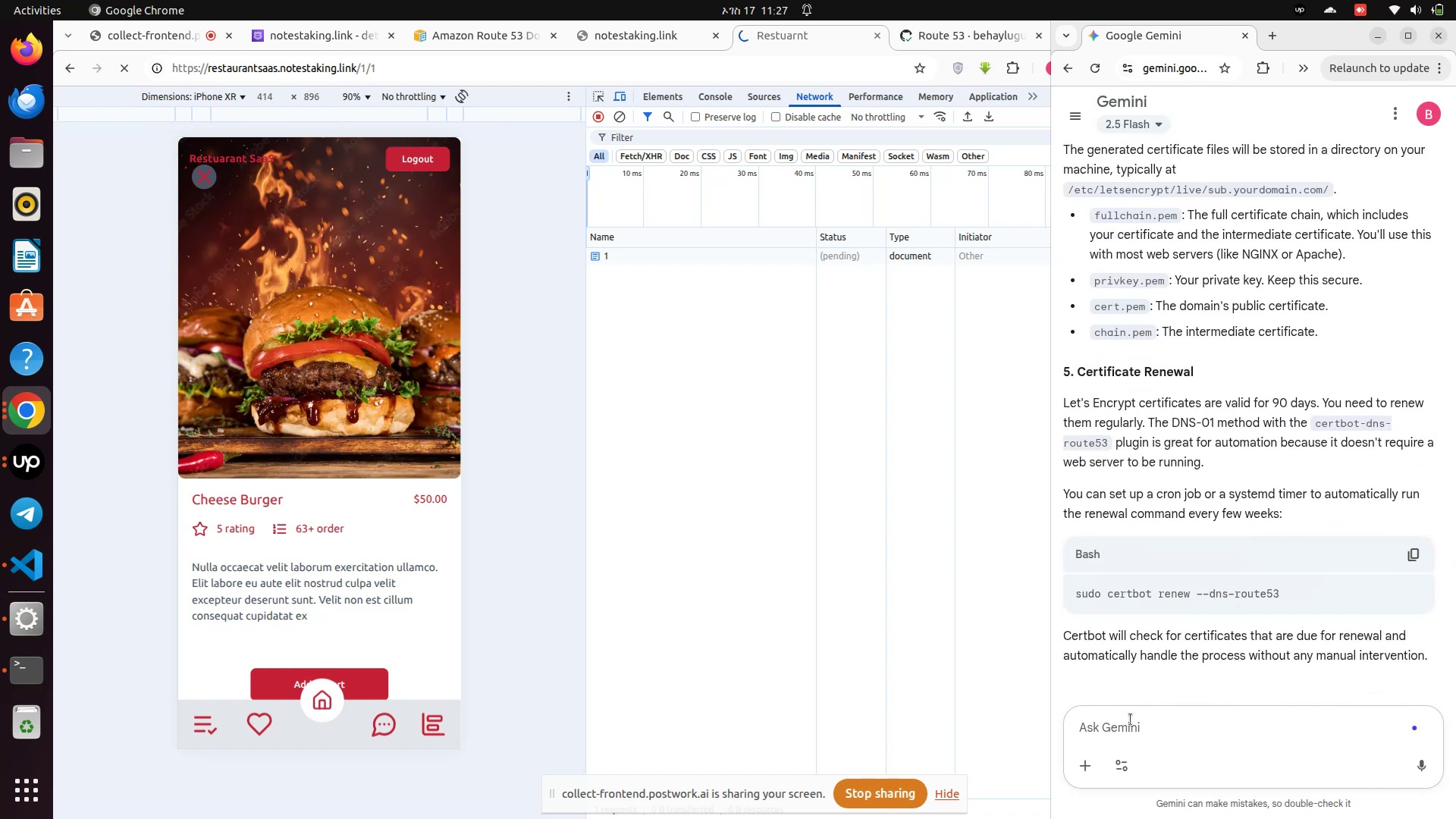 
type(can i )
 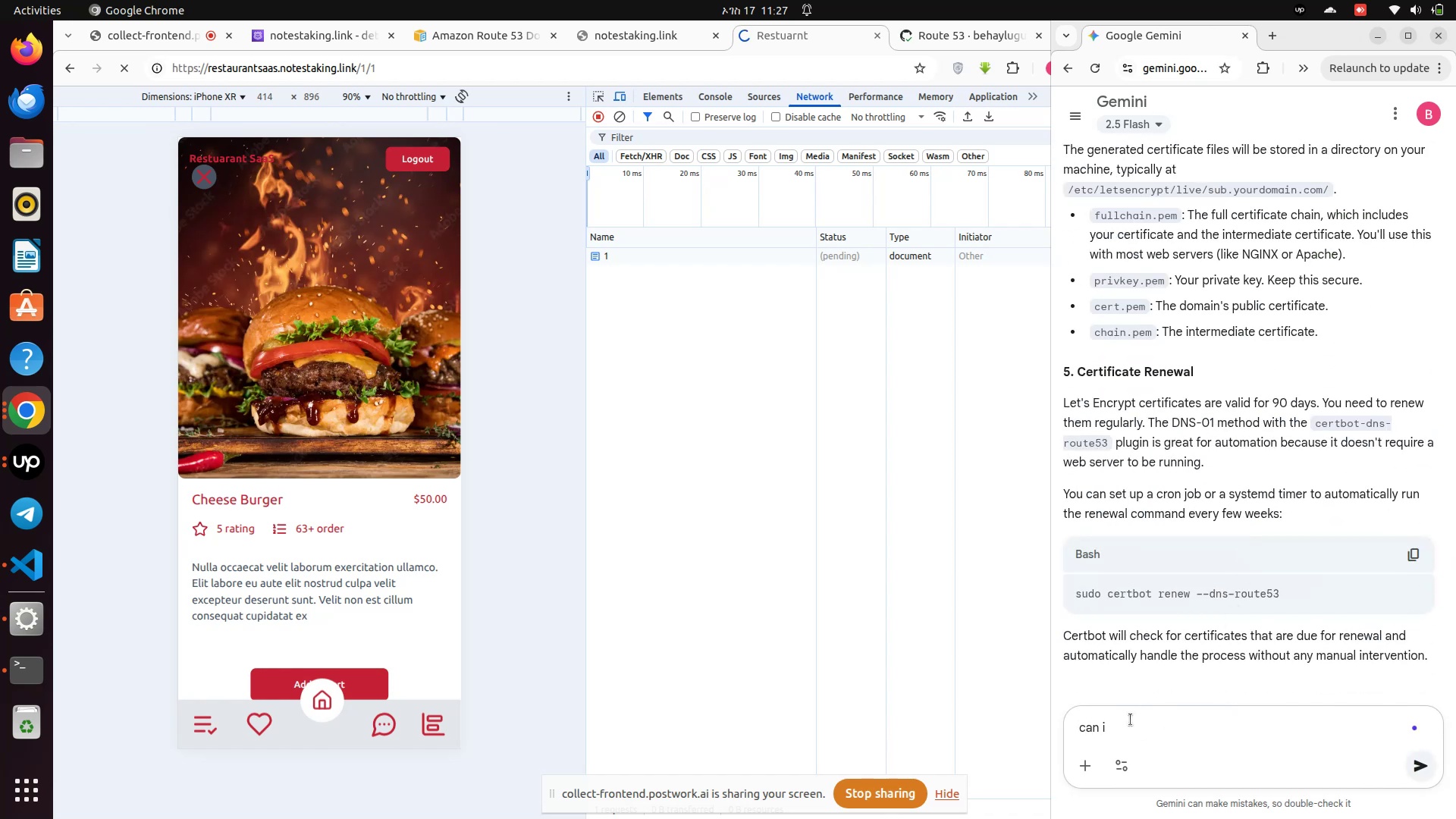 
type(implement in my ec2 nginx )
 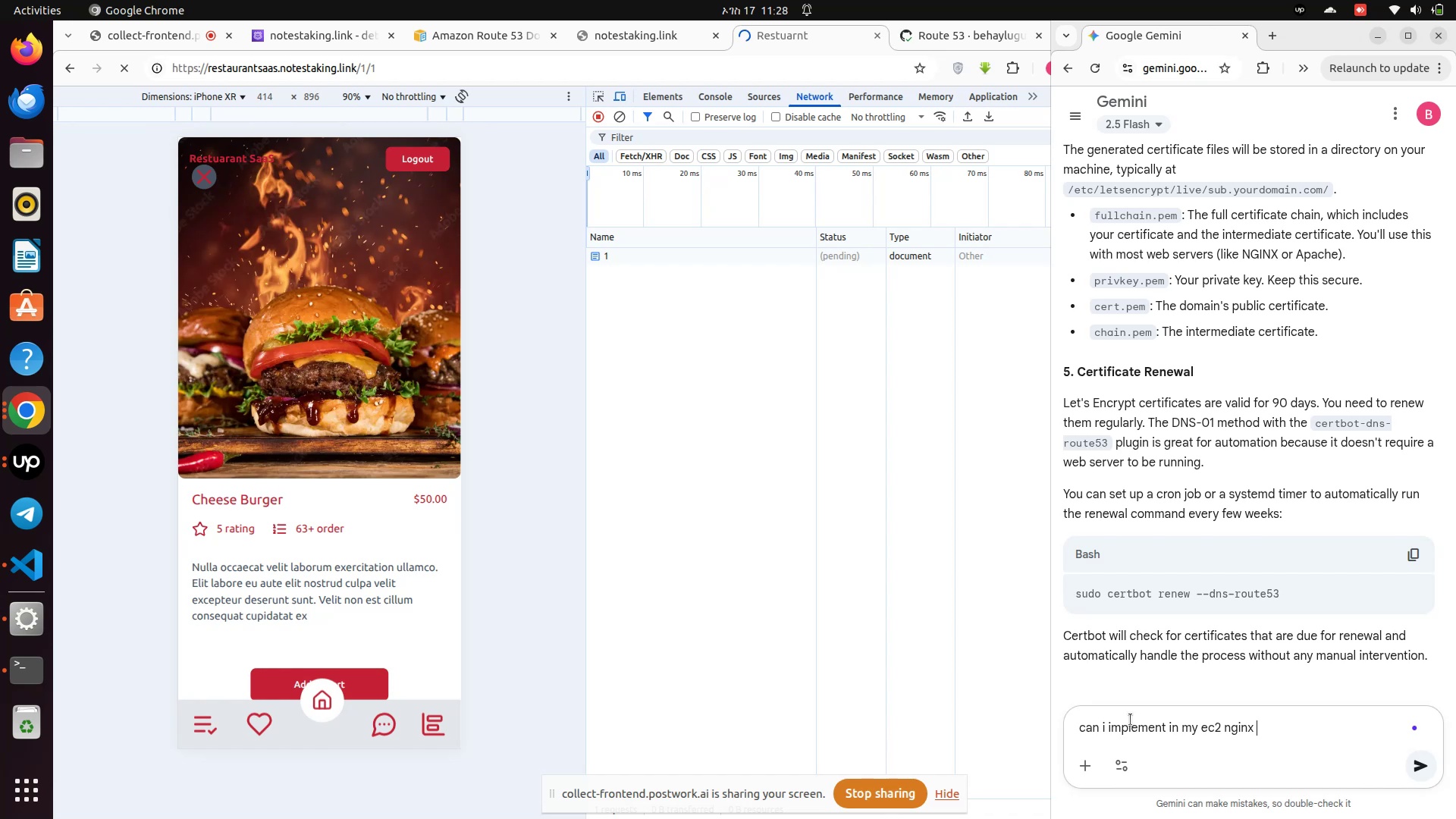 
key(Enter)
 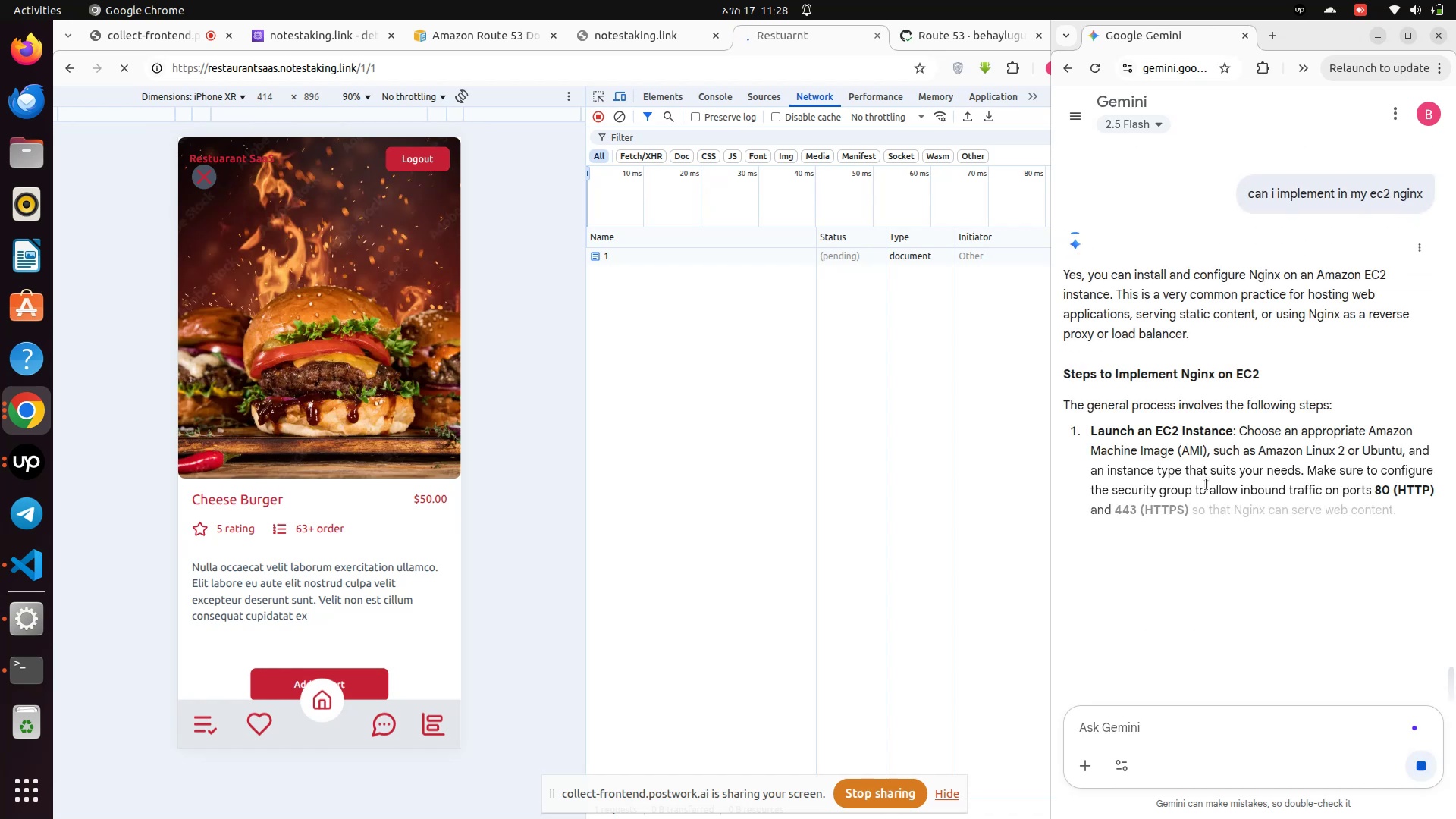 
wait(11.02)
 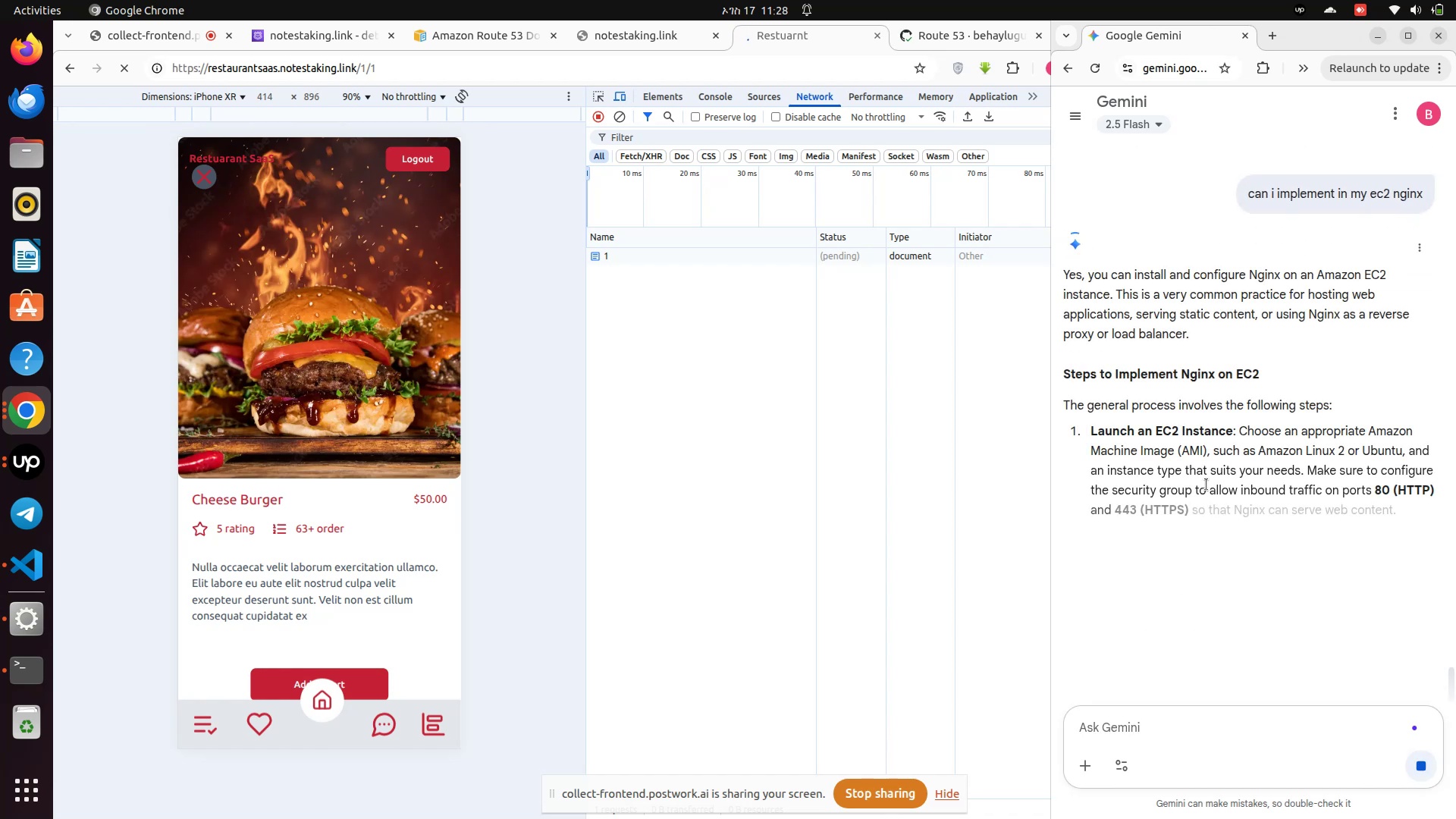 
scroll: coordinate [1257, 602], scroll_direction: down, amount: 18.0
 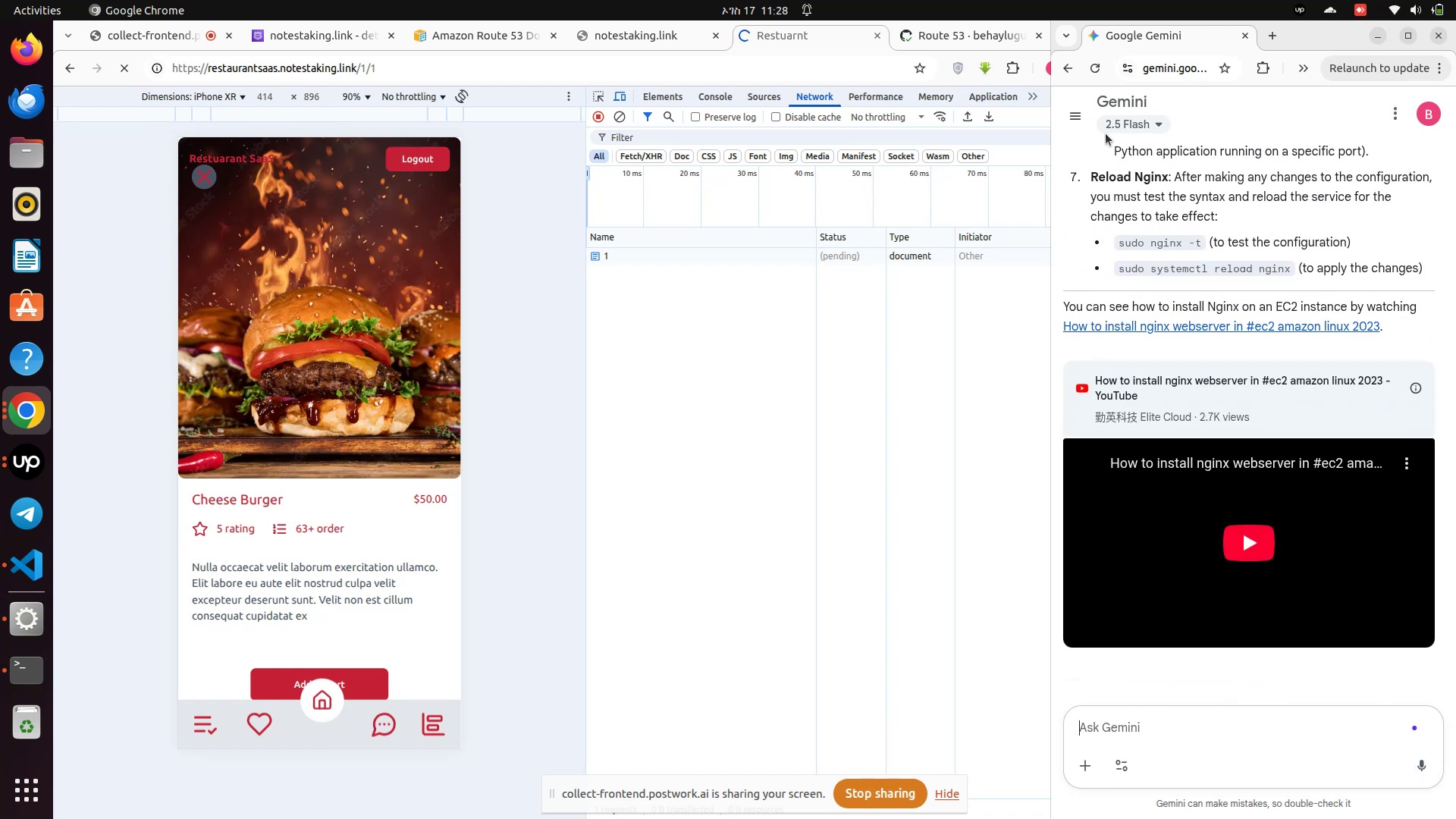 
left_click([1075, 118])
 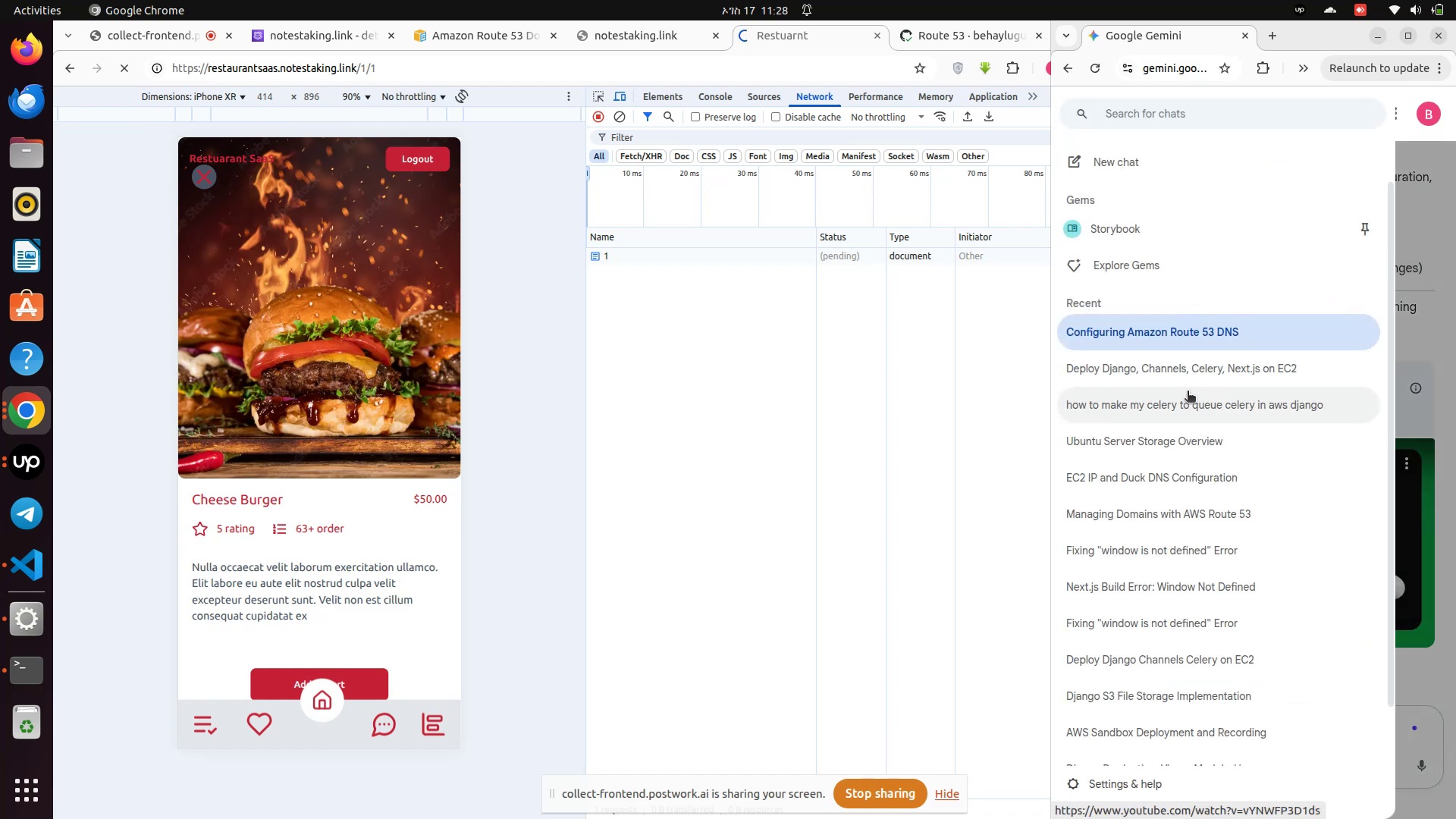 
left_click([1162, 378])
 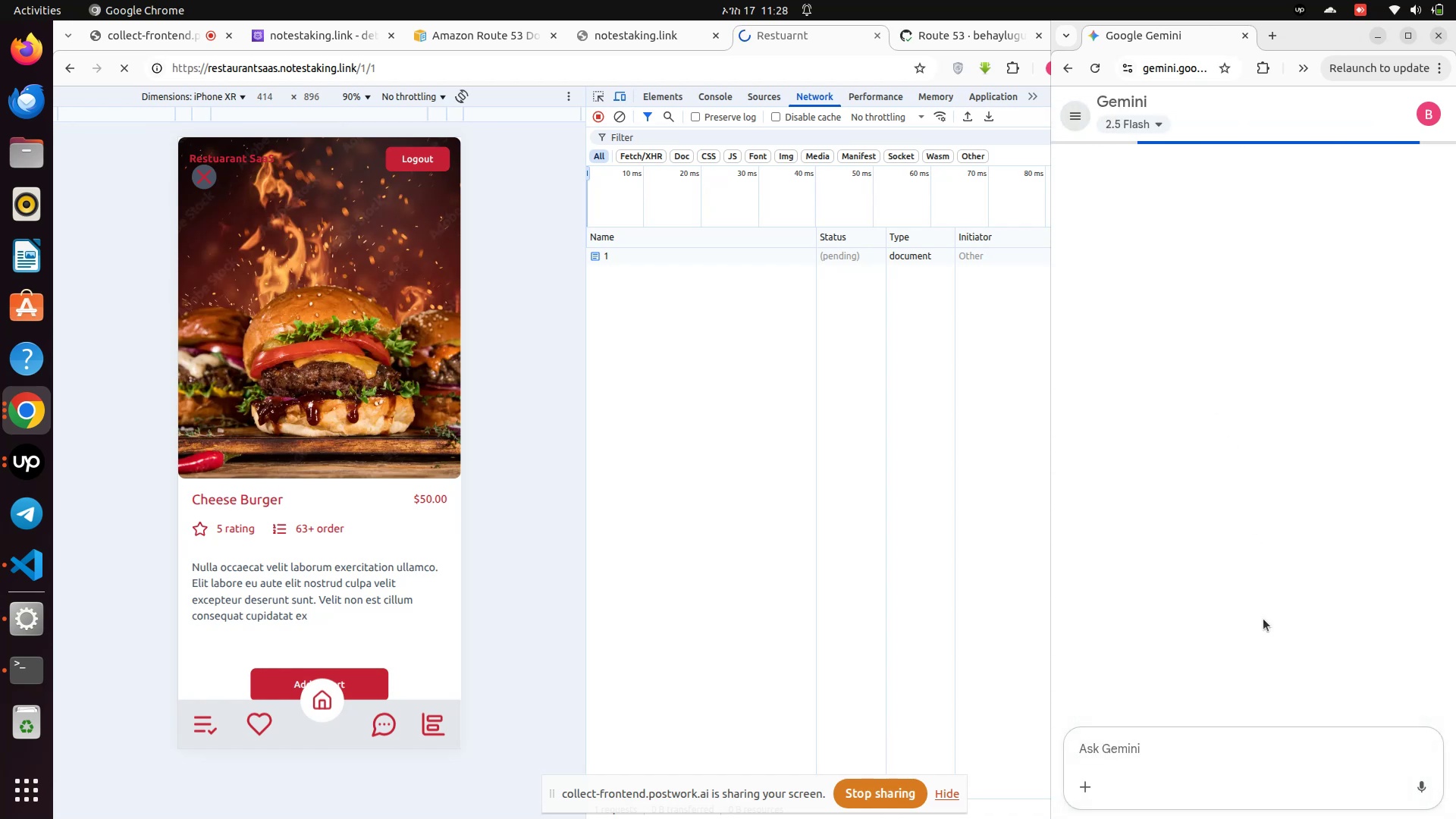 
scroll: coordinate [1216, 665], scroll_direction: down, amount: 22.0
 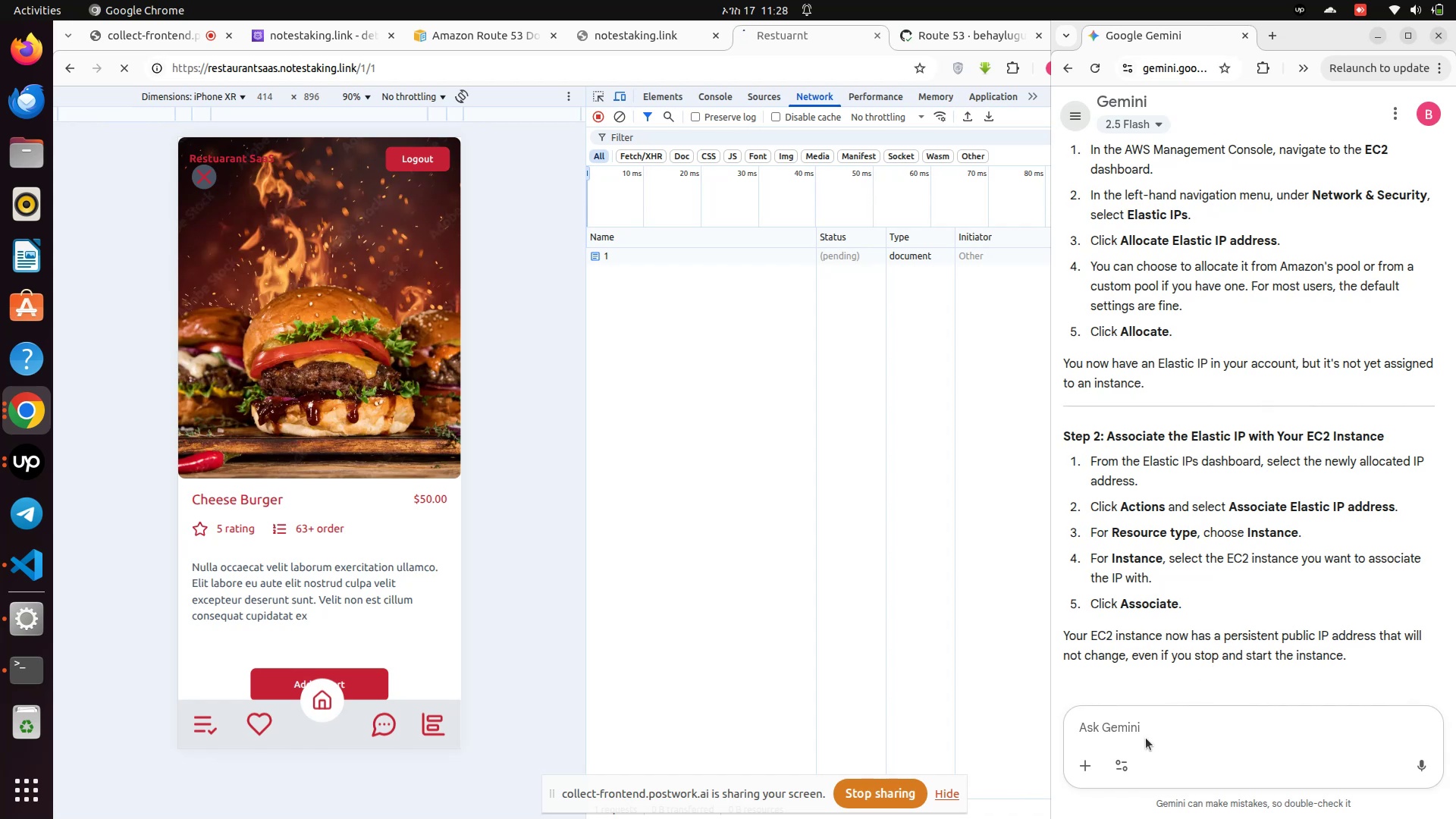 
left_click([1146, 738])
 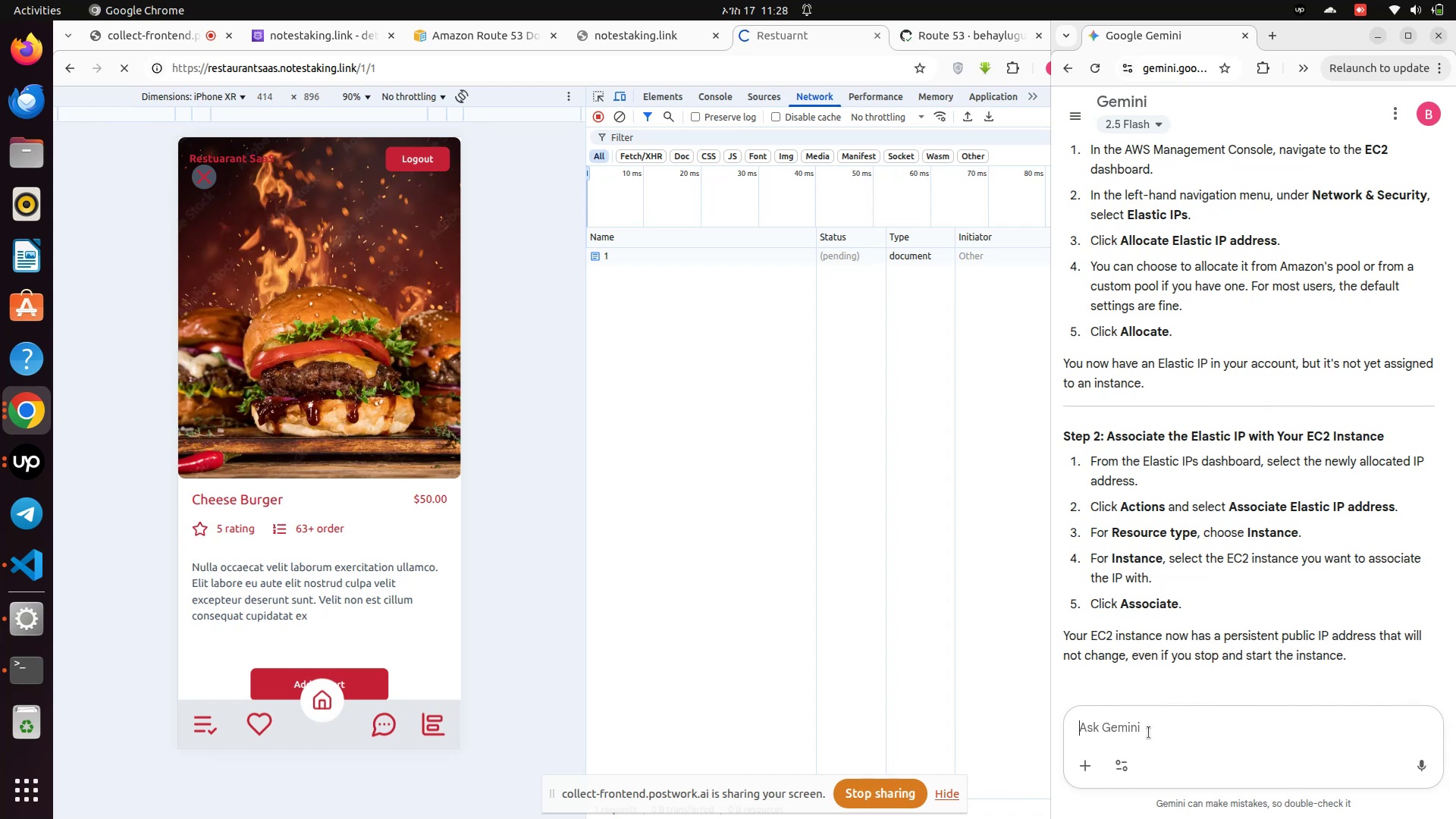 
left_click([1149, 733])
 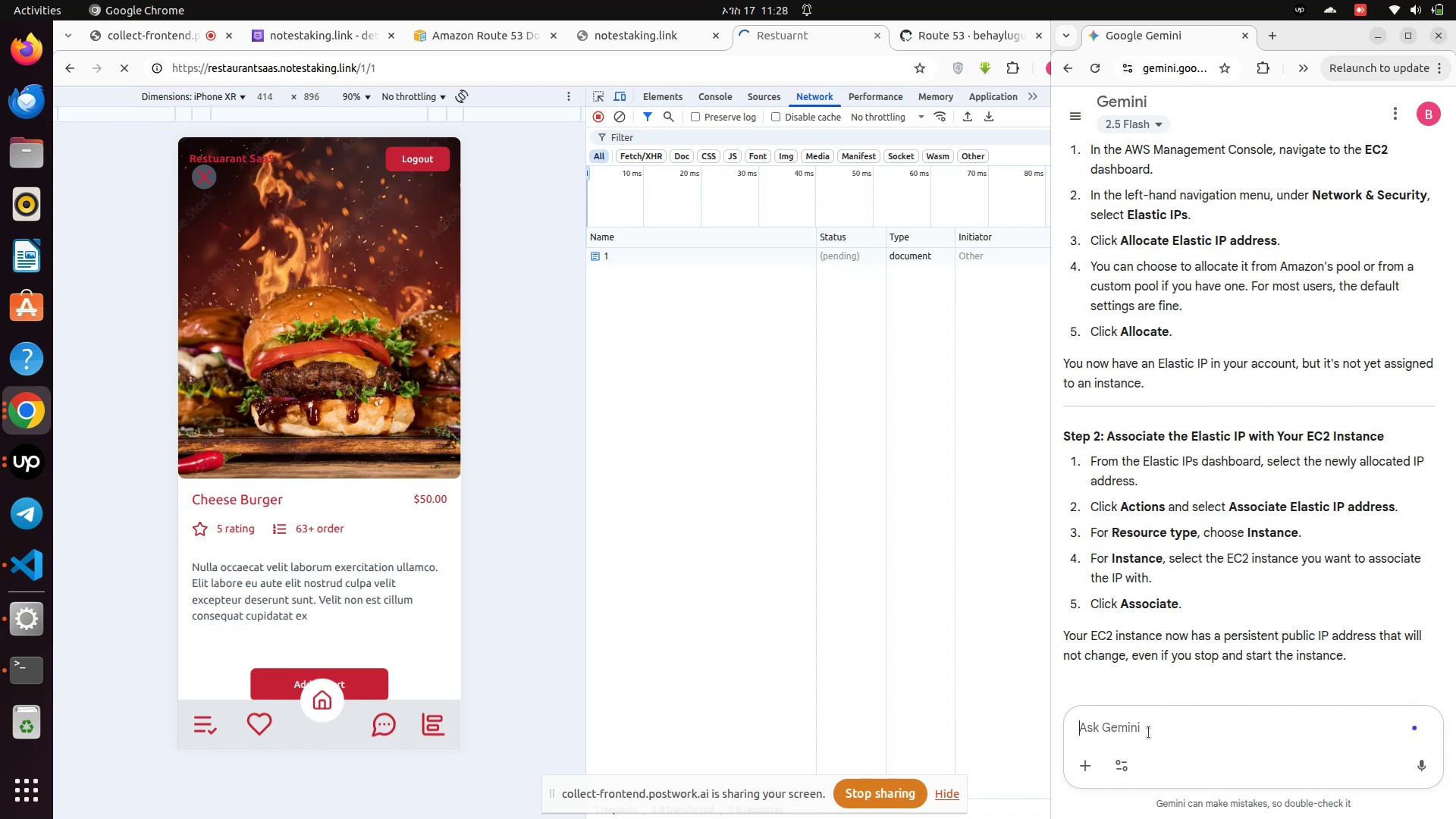 
type(i want implement ssl for route 53 and load balance which contain two instance)
 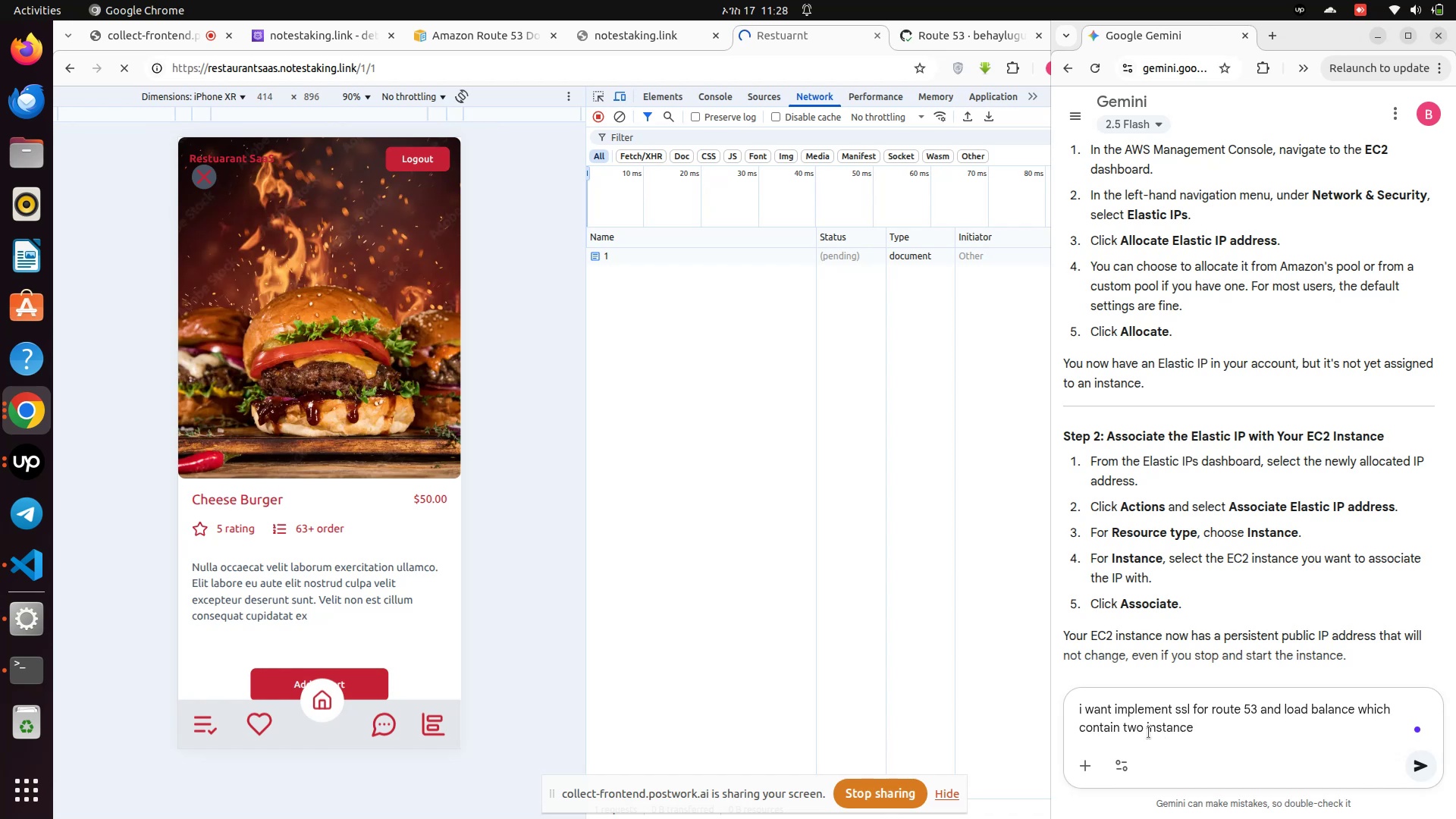 
key(Enter)
 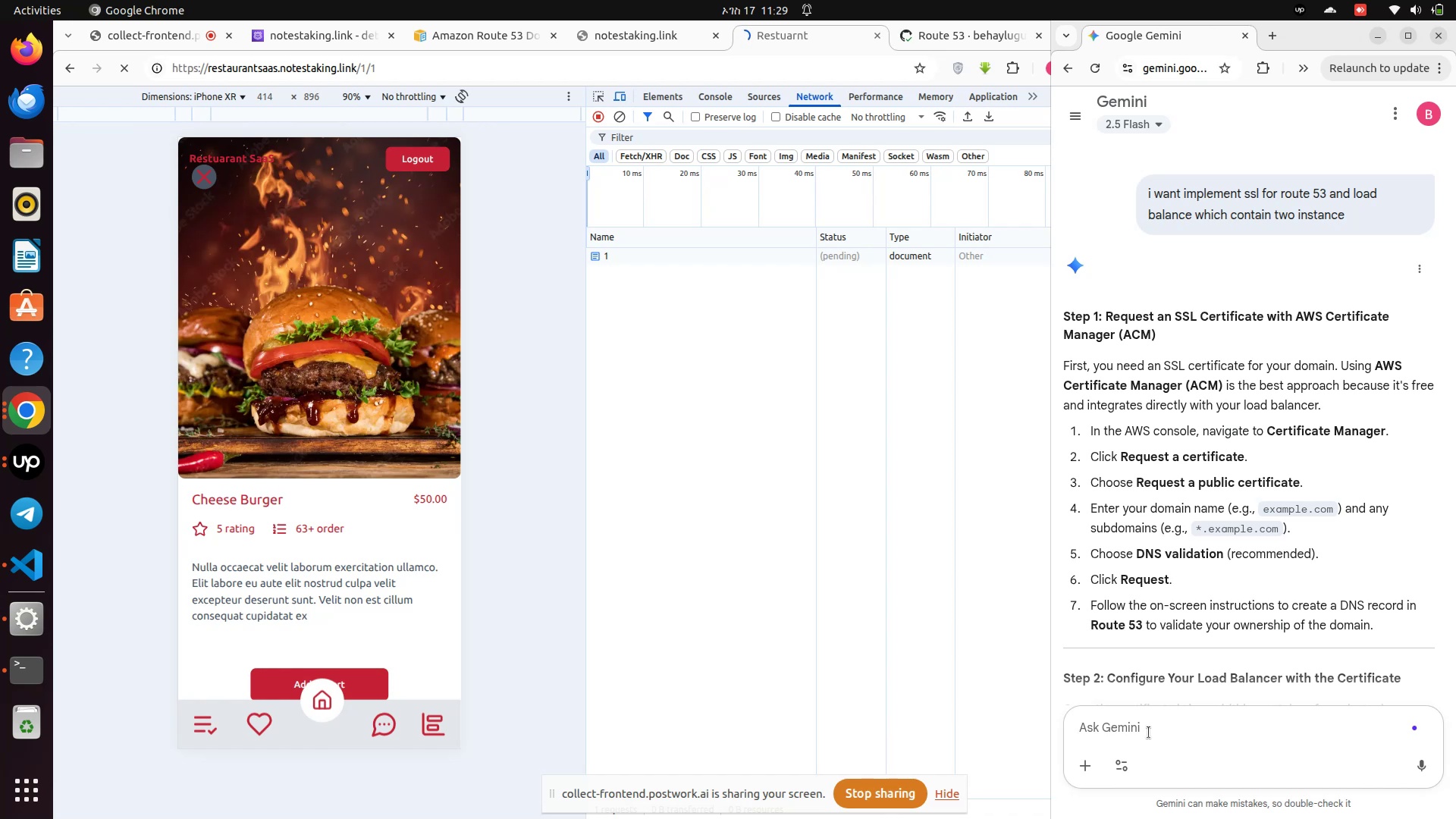 
wait(51.46)
 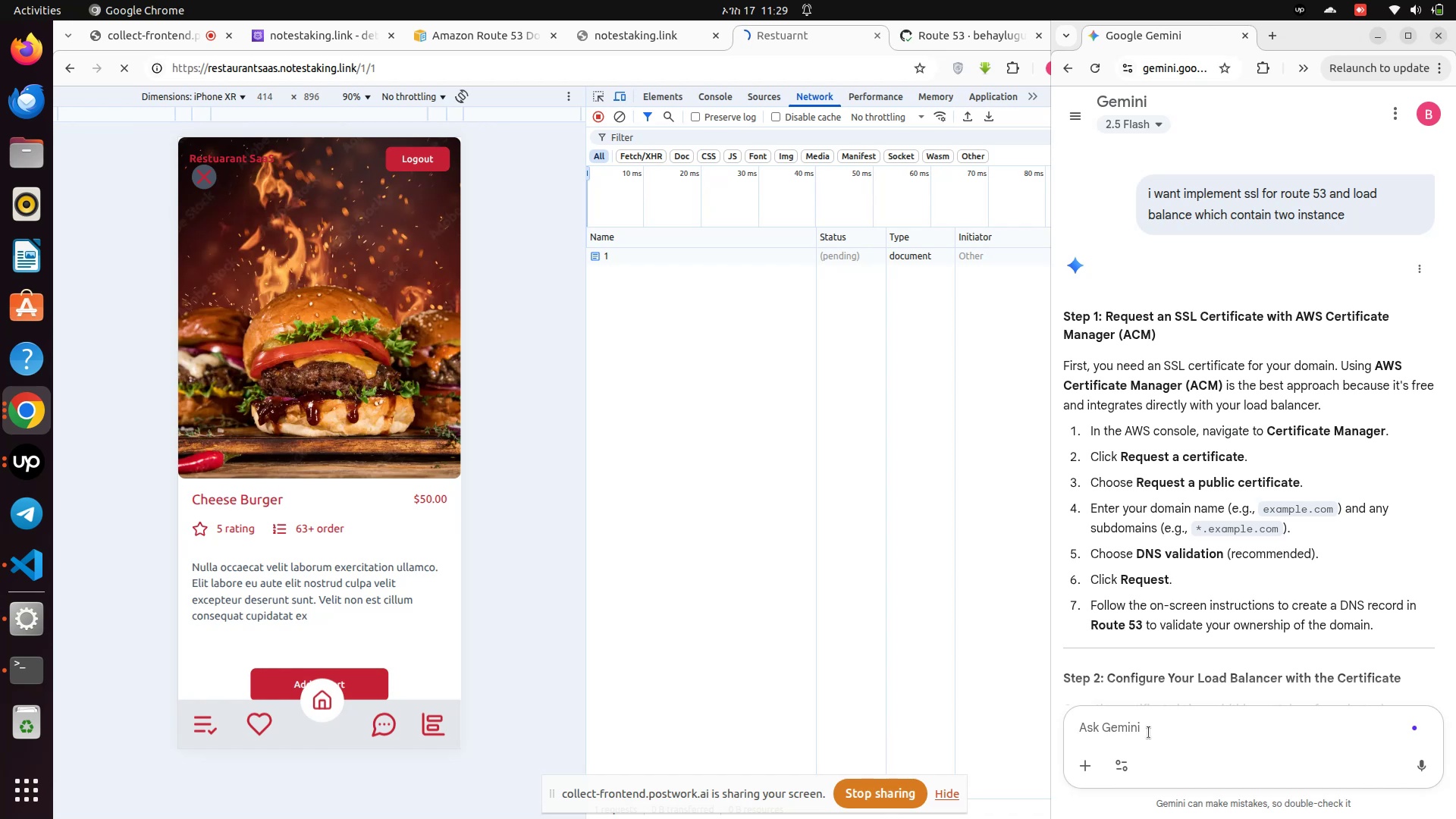 
scroll: coordinate [1171, 640], scroll_direction: down, amount: 2.0
 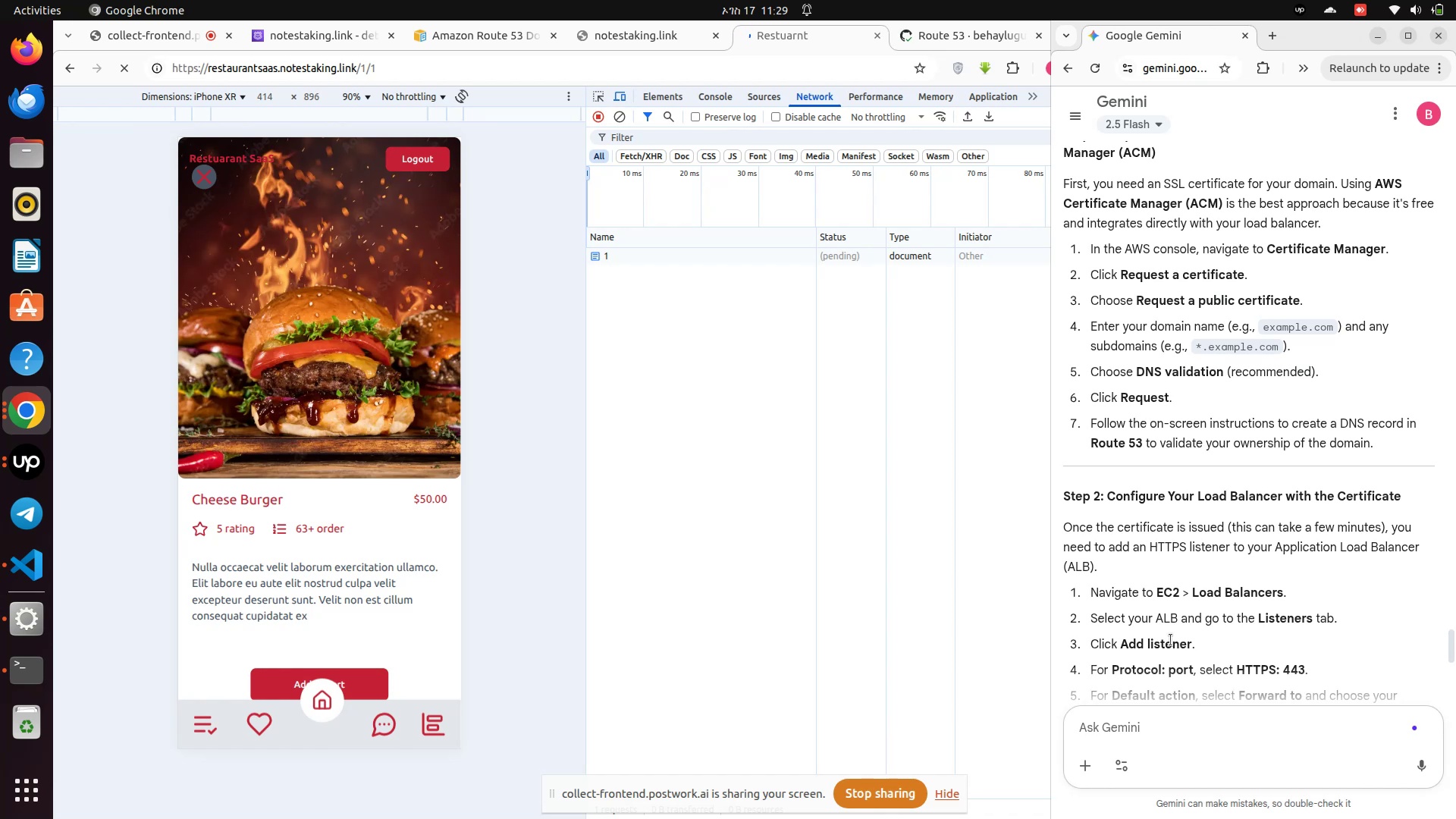 
wait(6.62)
 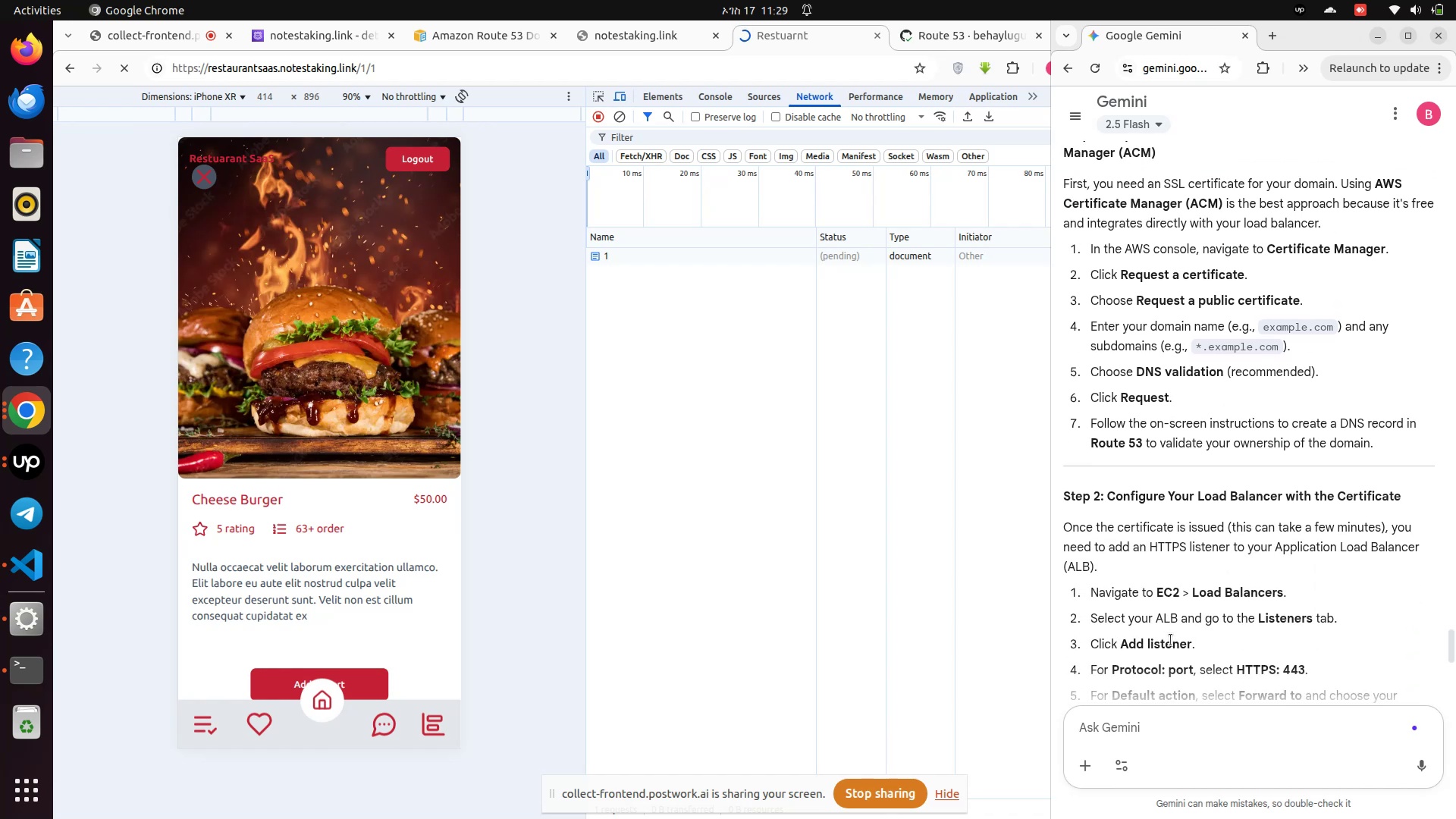 
scroll: coordinate [1172, 476], scroll_direction: up, amount: 1.0
 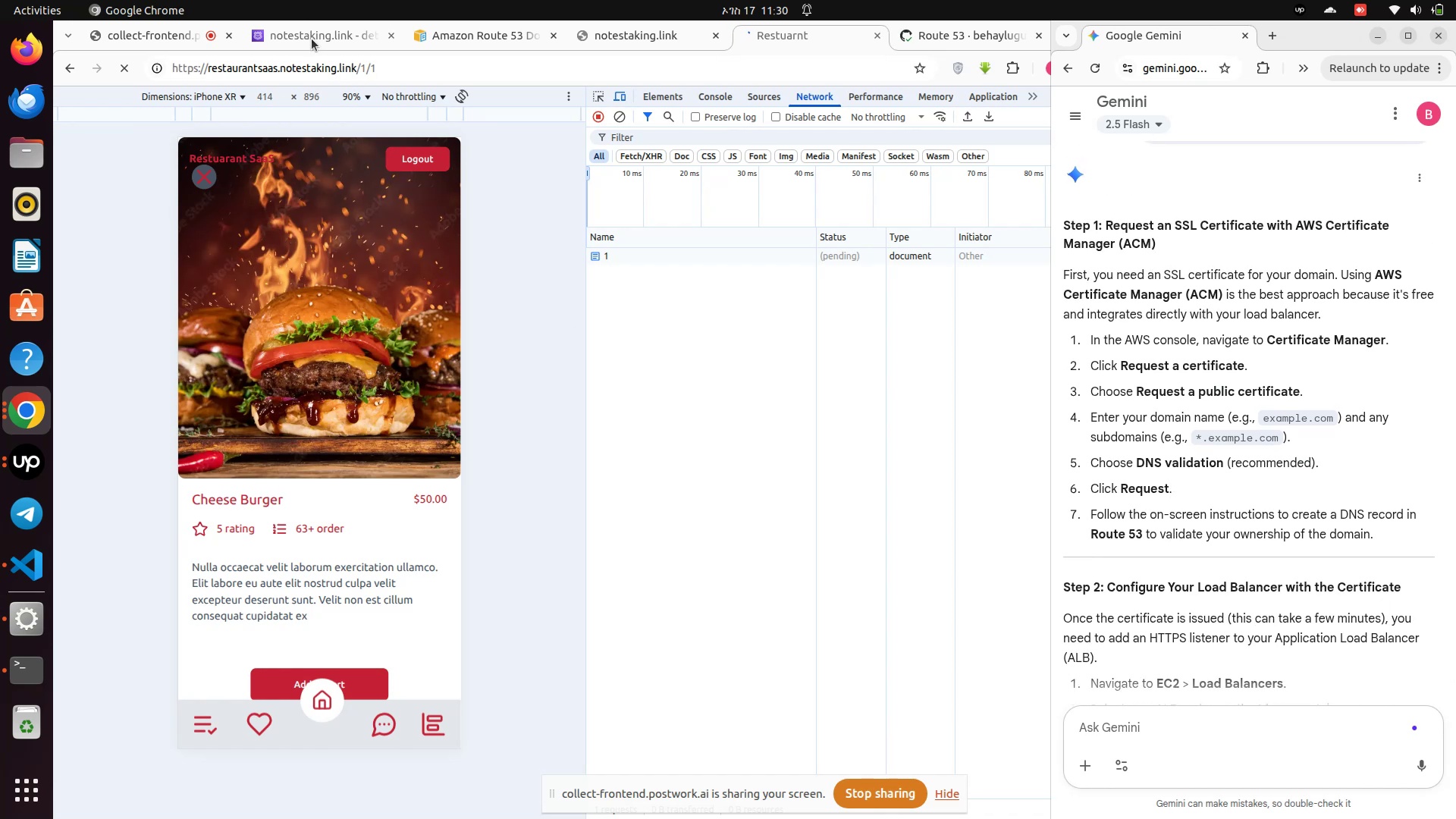 
left_click([312, 39])
 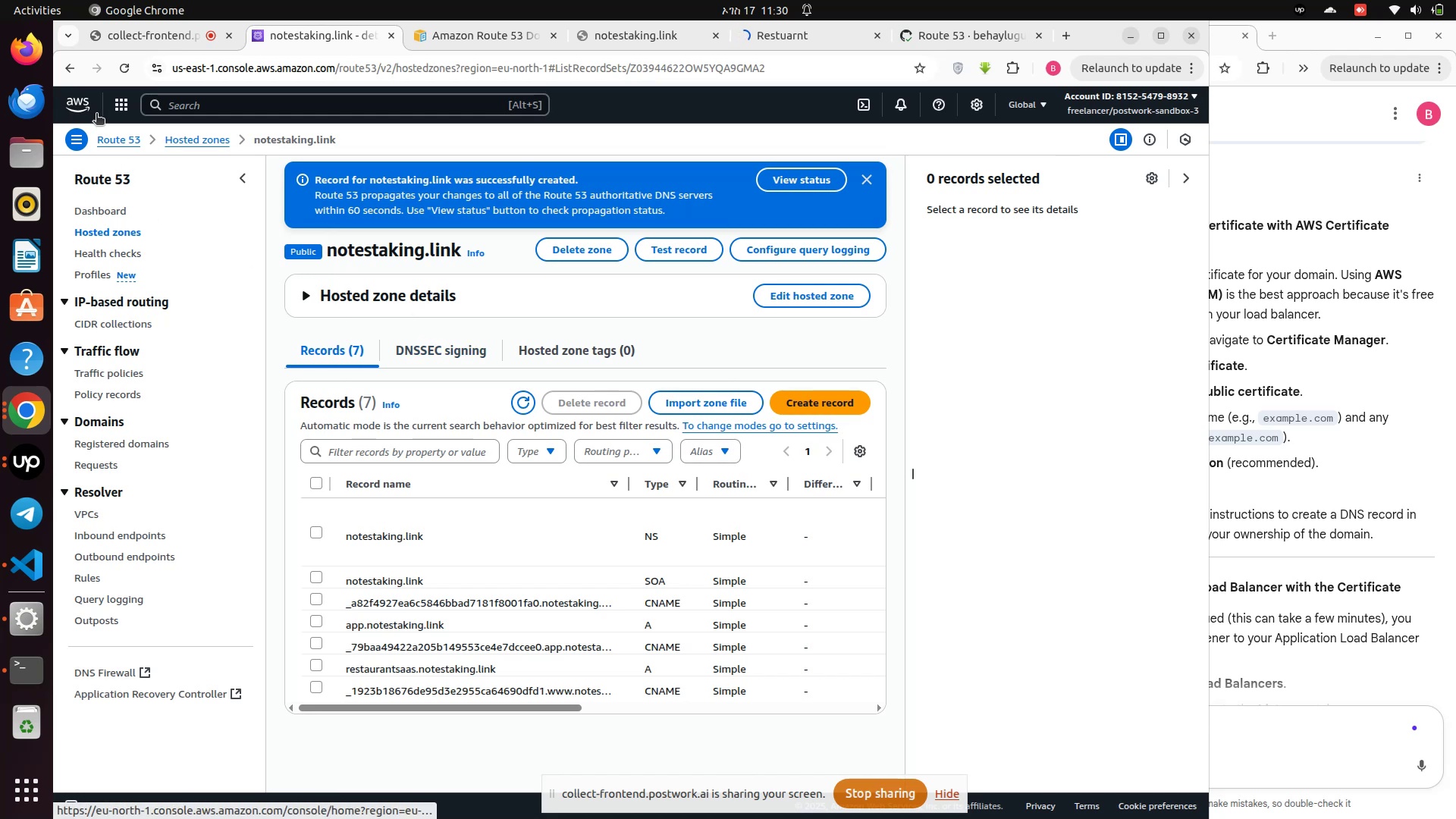 
wait(5.68)
 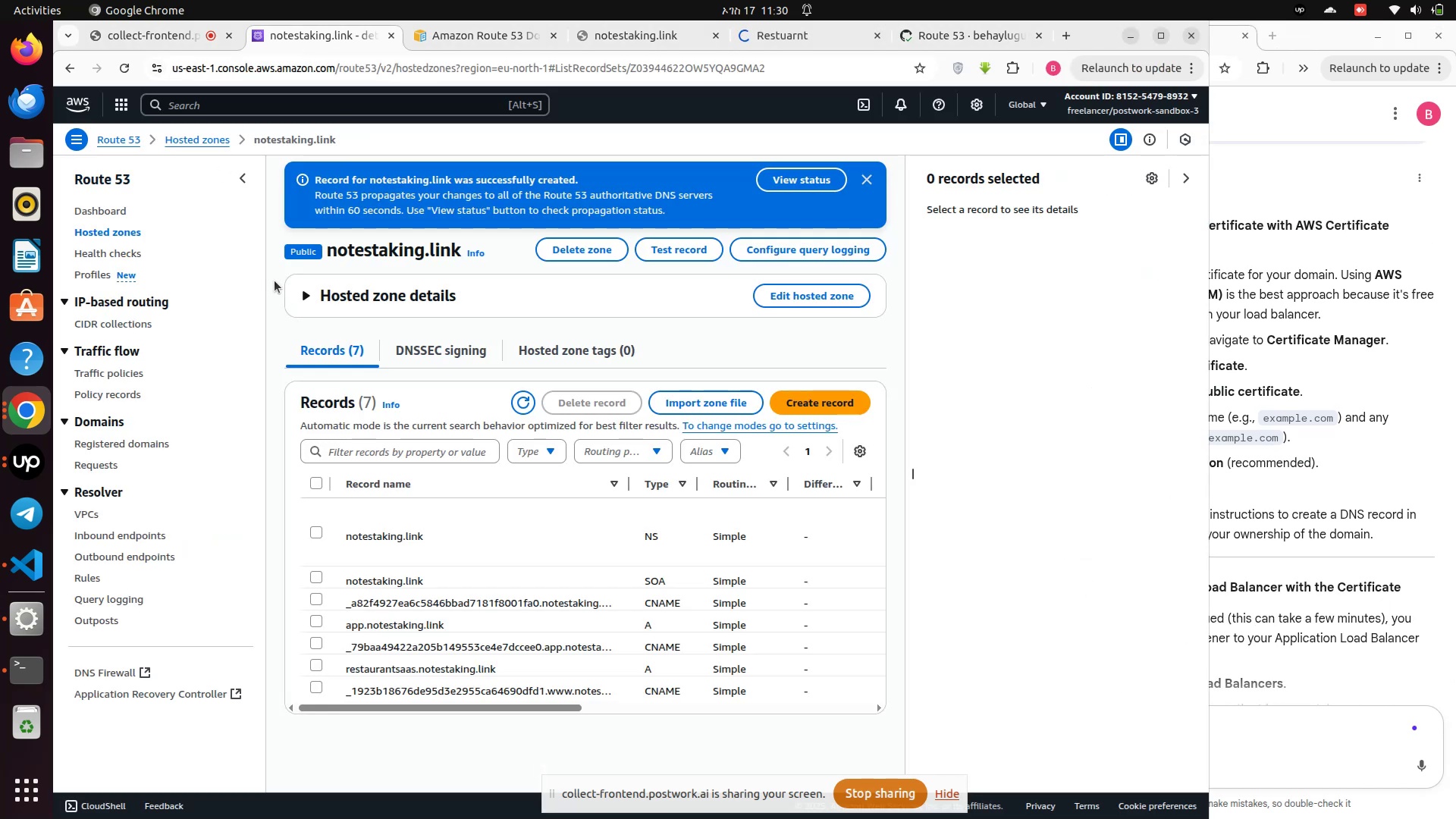 
left_click([119, 109])
 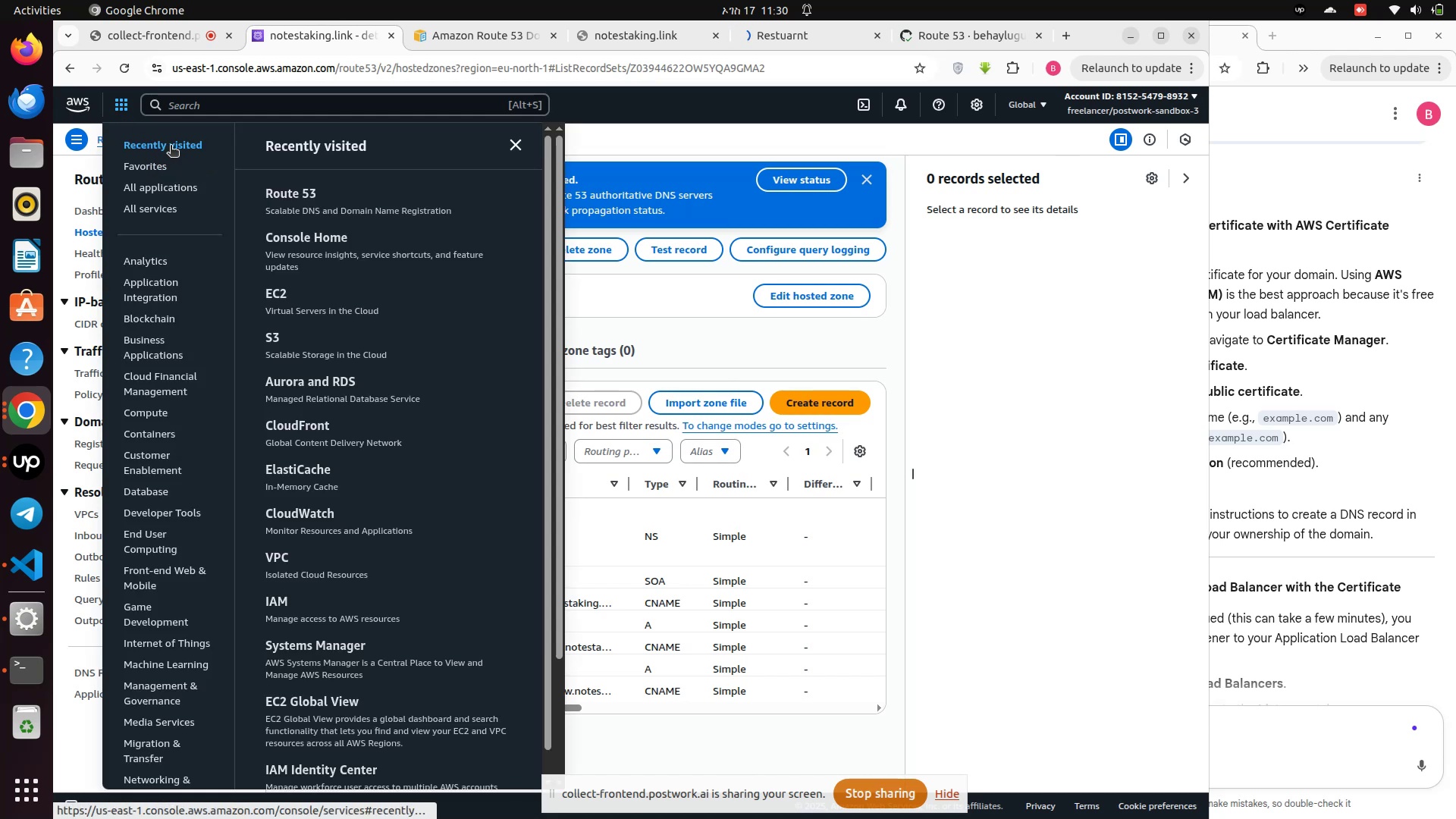 
wait(7.19)
 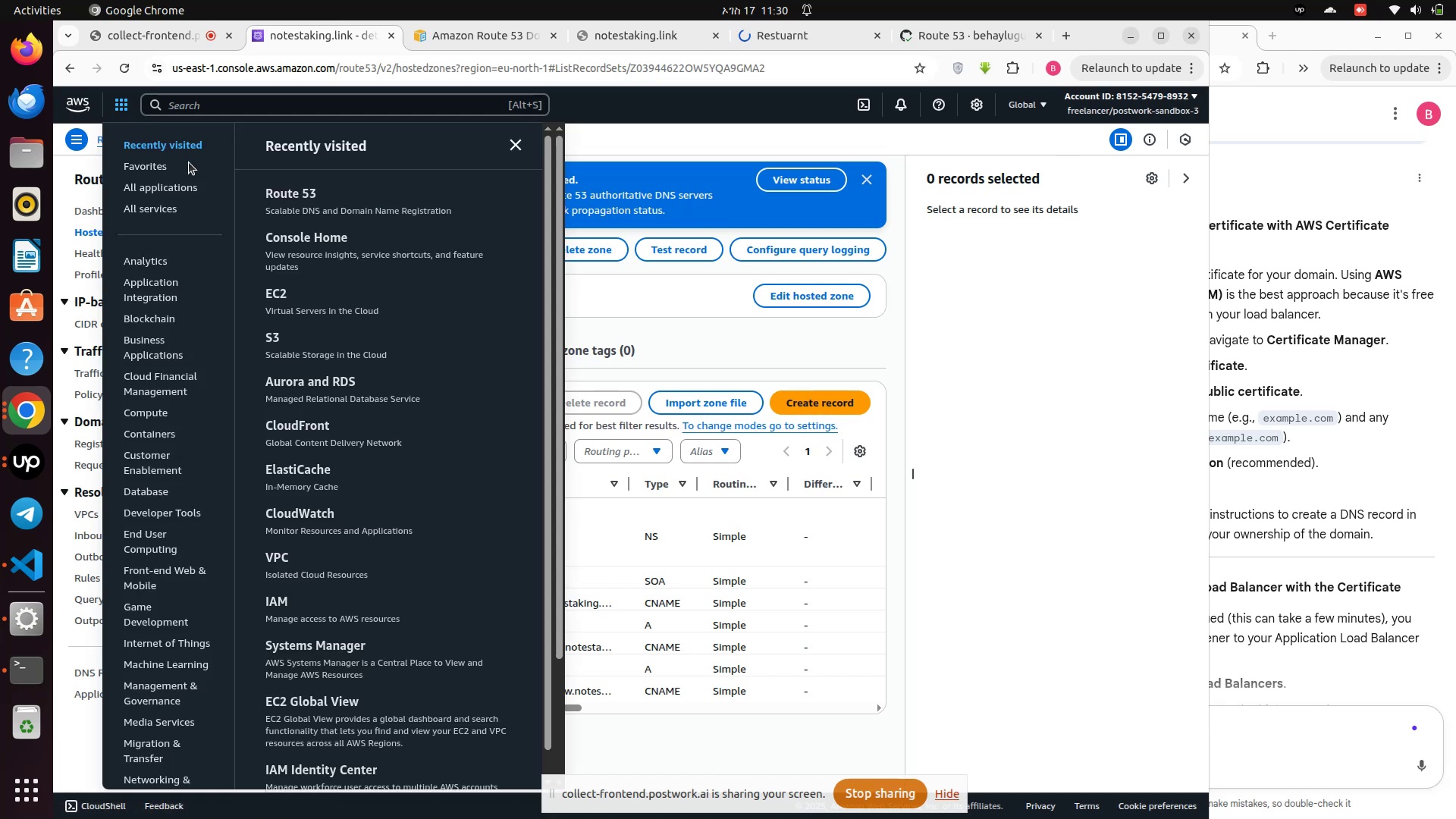 
type(Ce)
 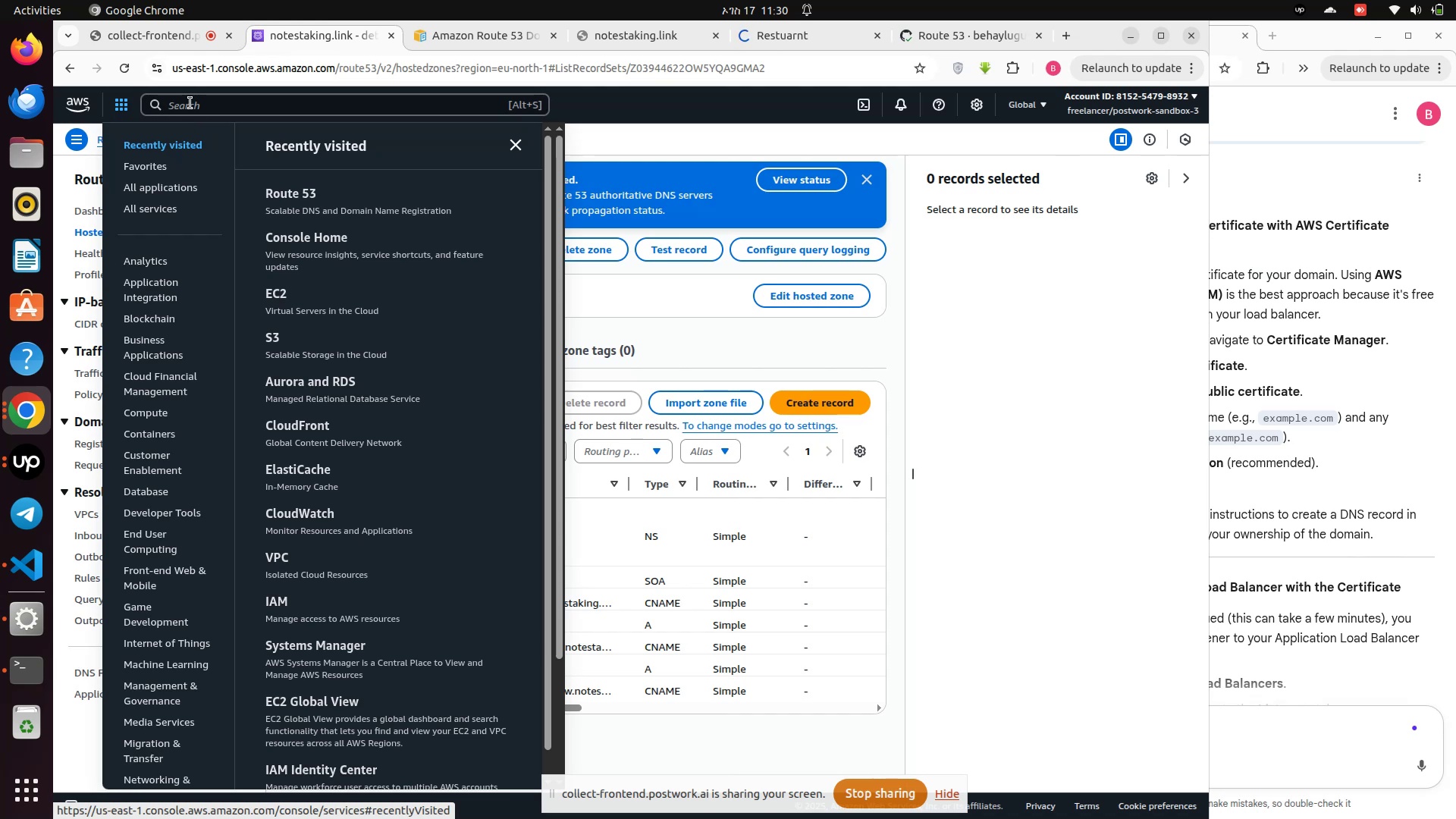 
left_click([200, 96])
 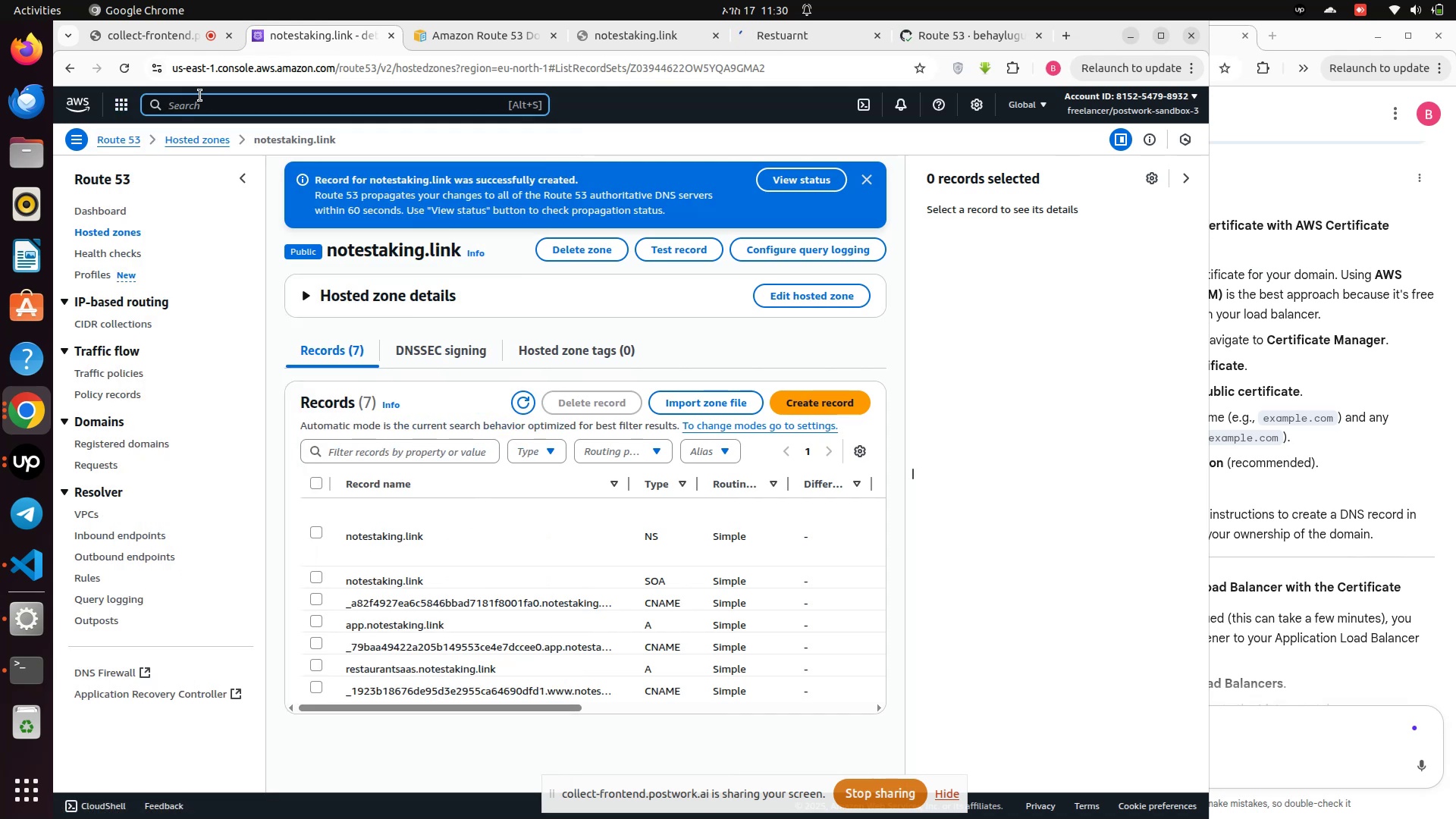 
type(Cer)
 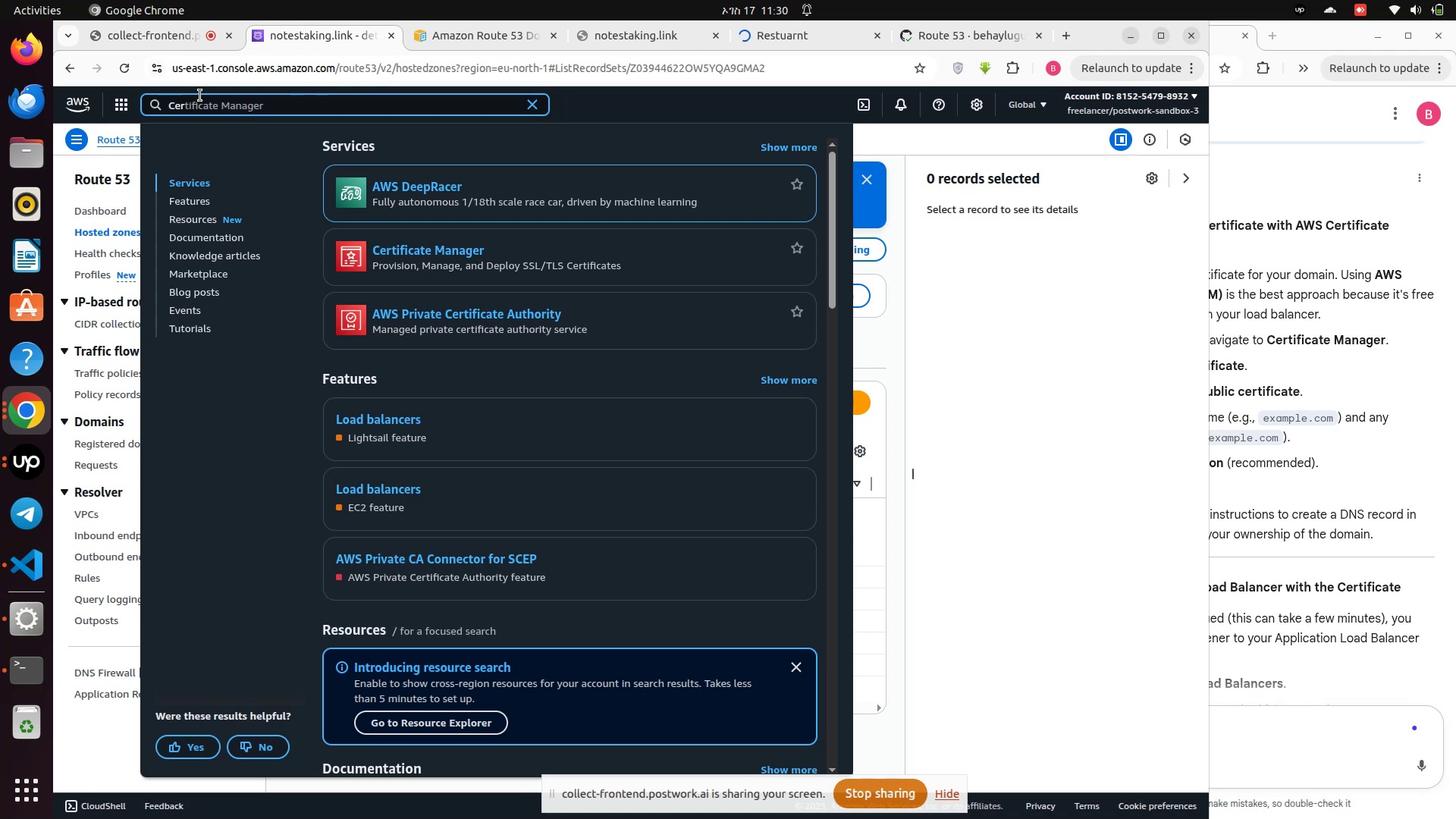 
wait(6.43)
 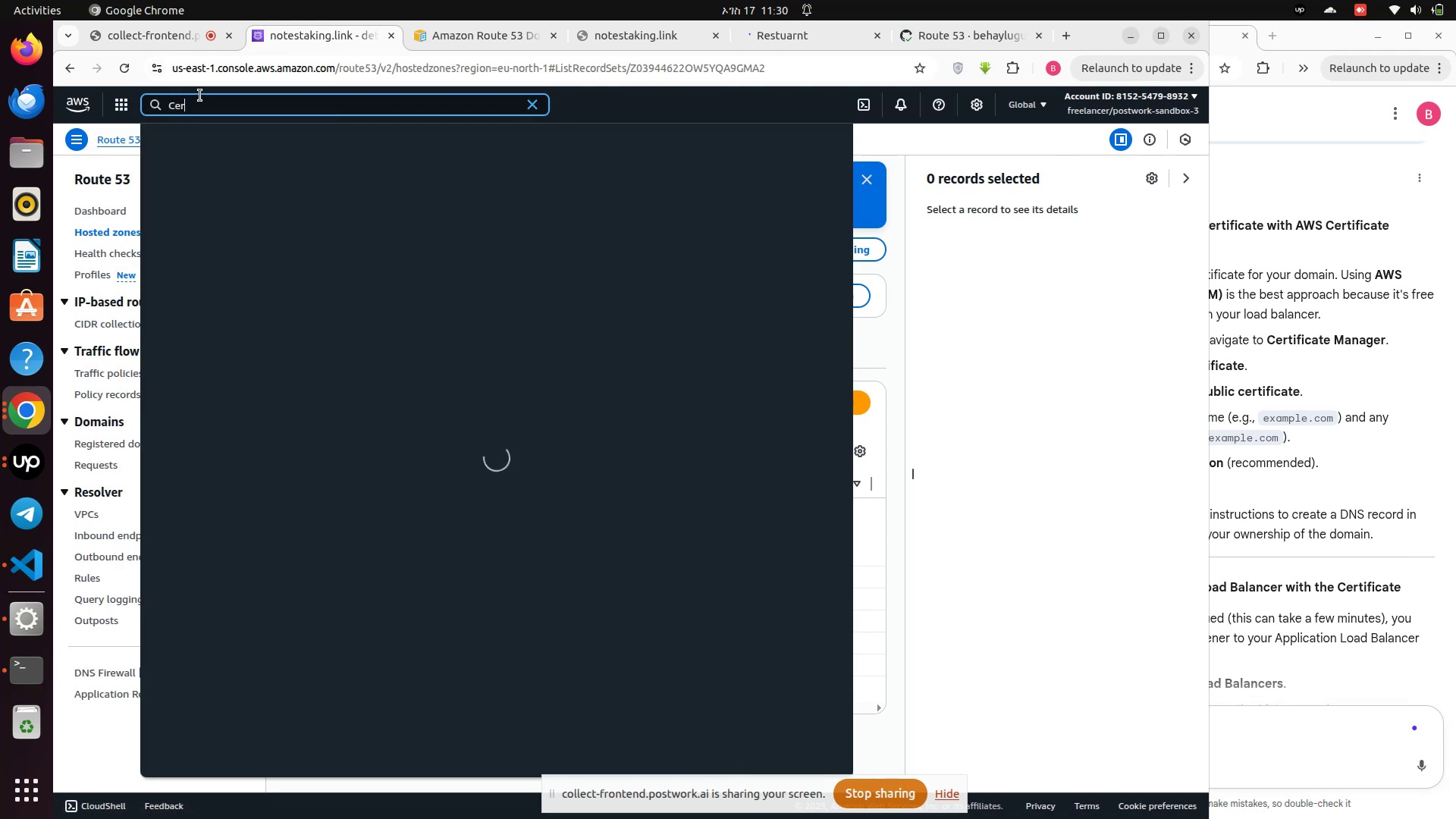 
left_click([447, 265])
 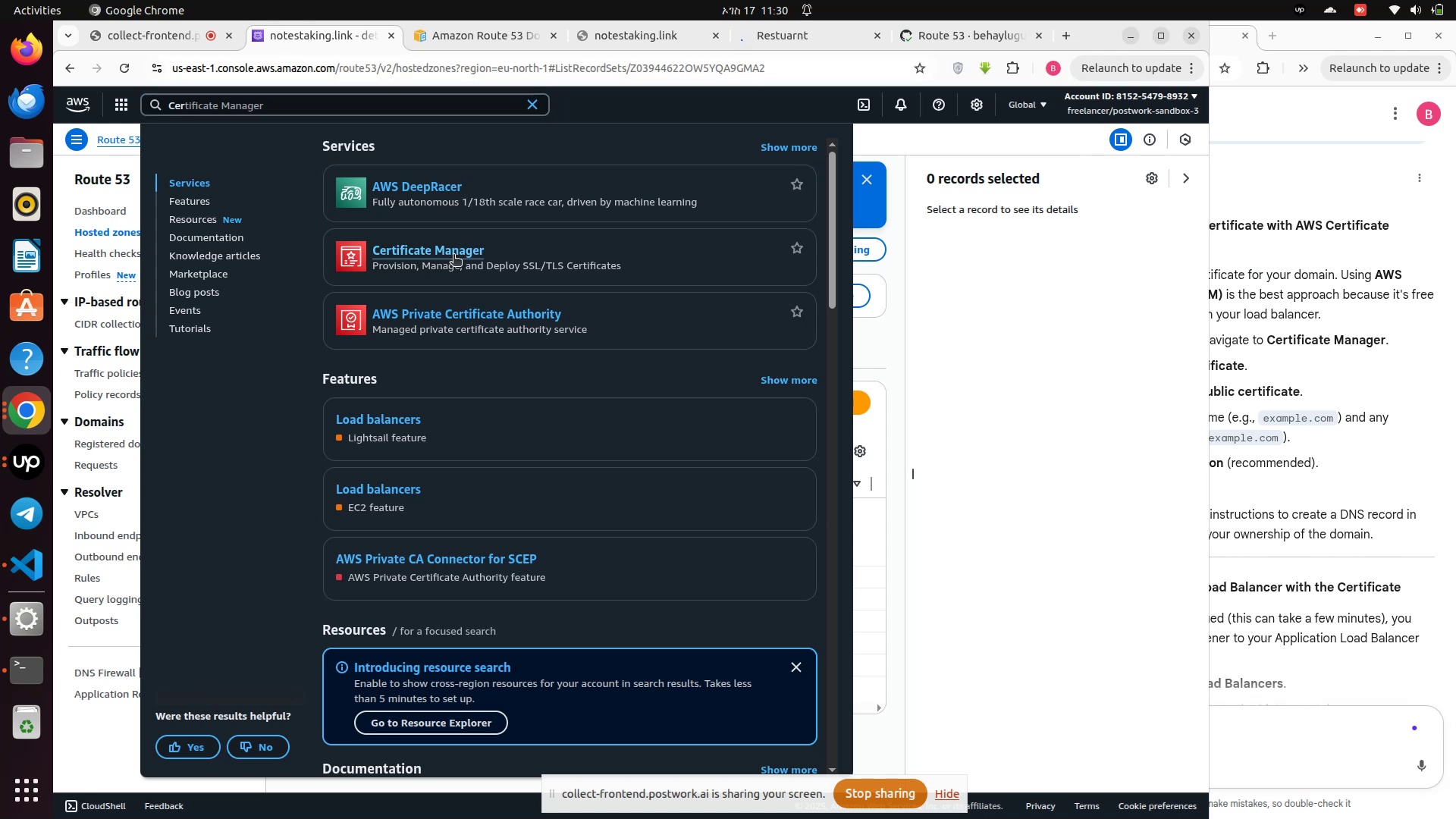 
left_click([453, 256])
 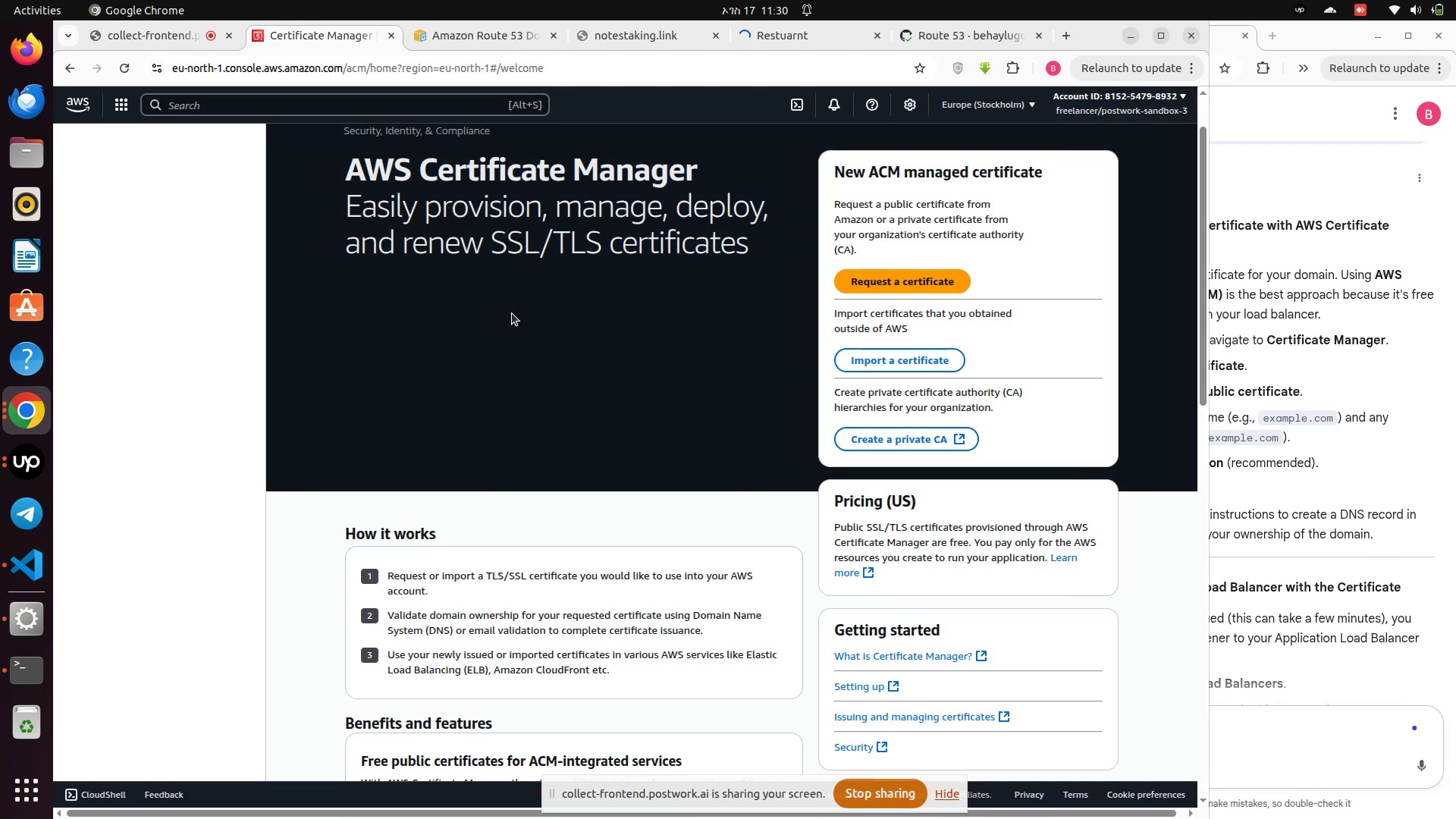 
wait(18.48)
 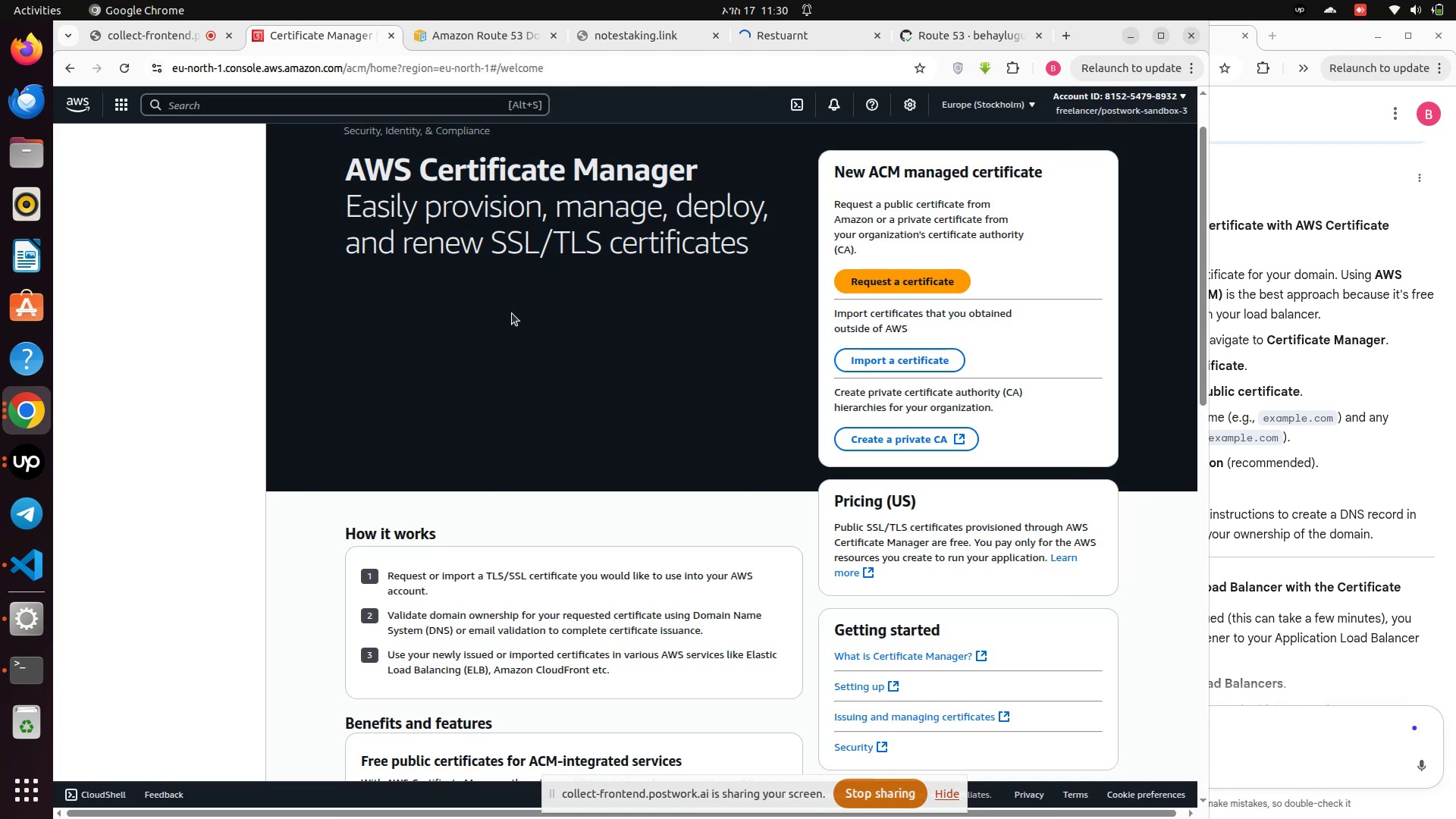 
left_click([902, 281])
 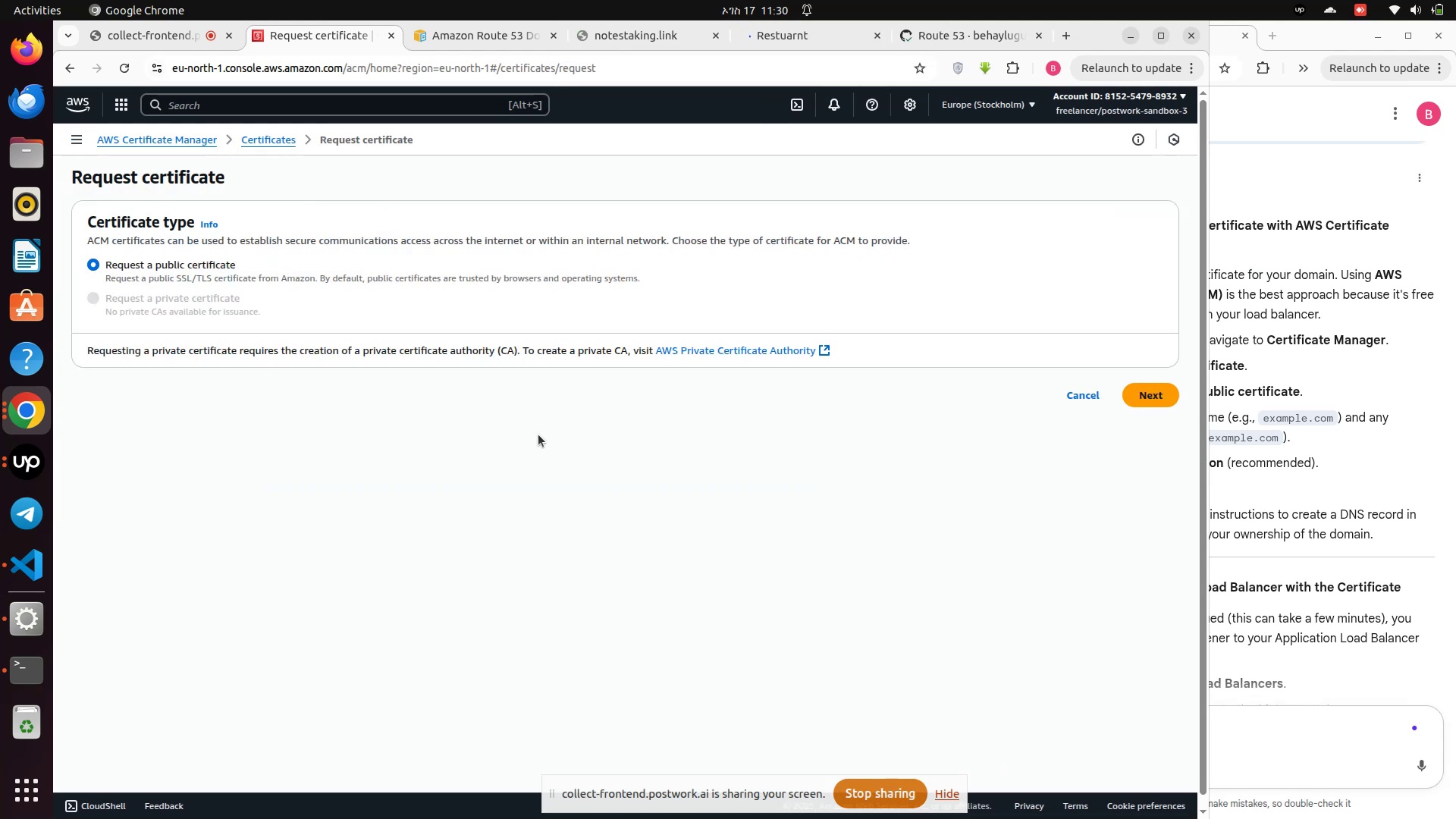 
left_click([767, 33])
 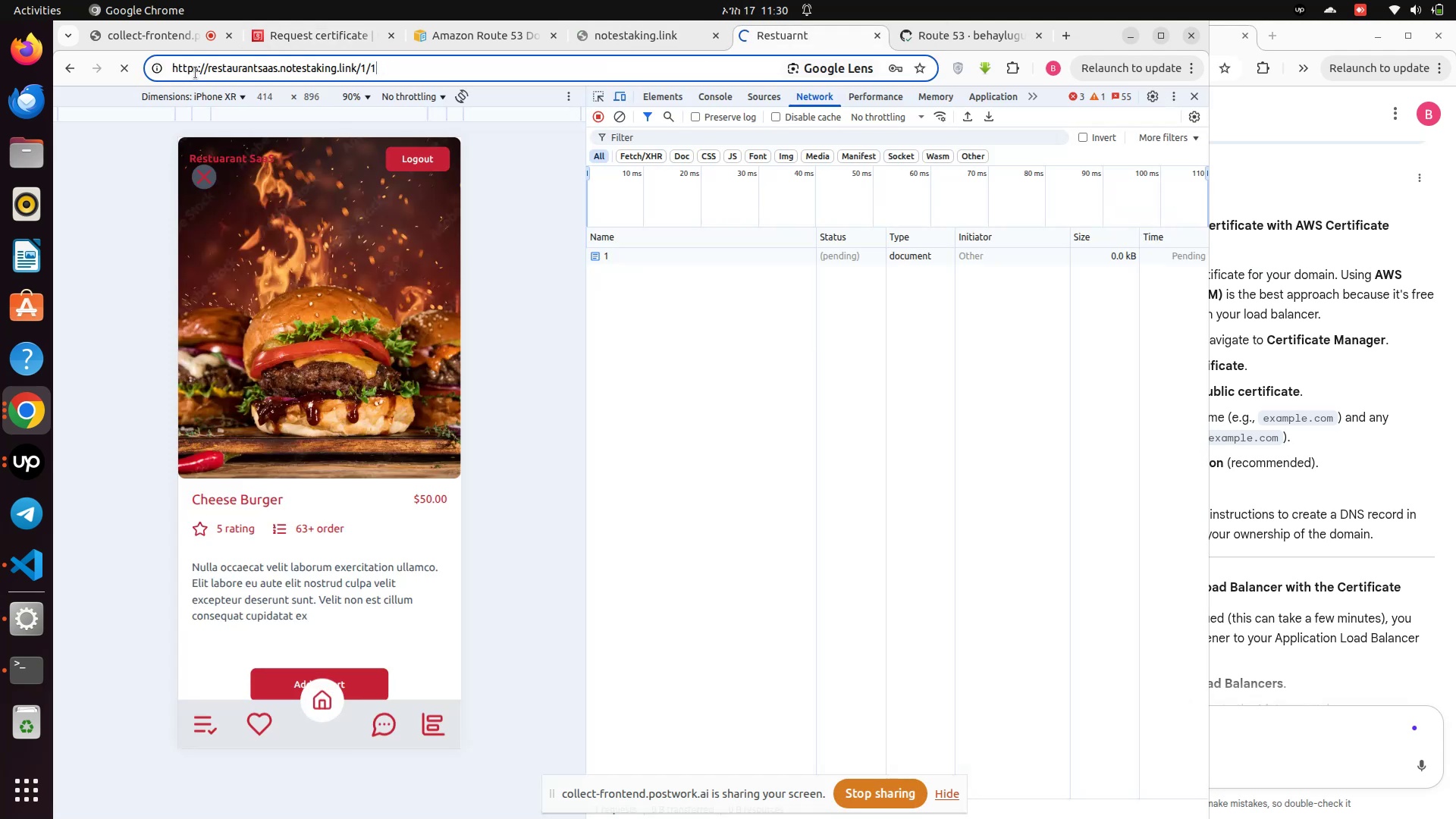 
left_click([199, 69])
 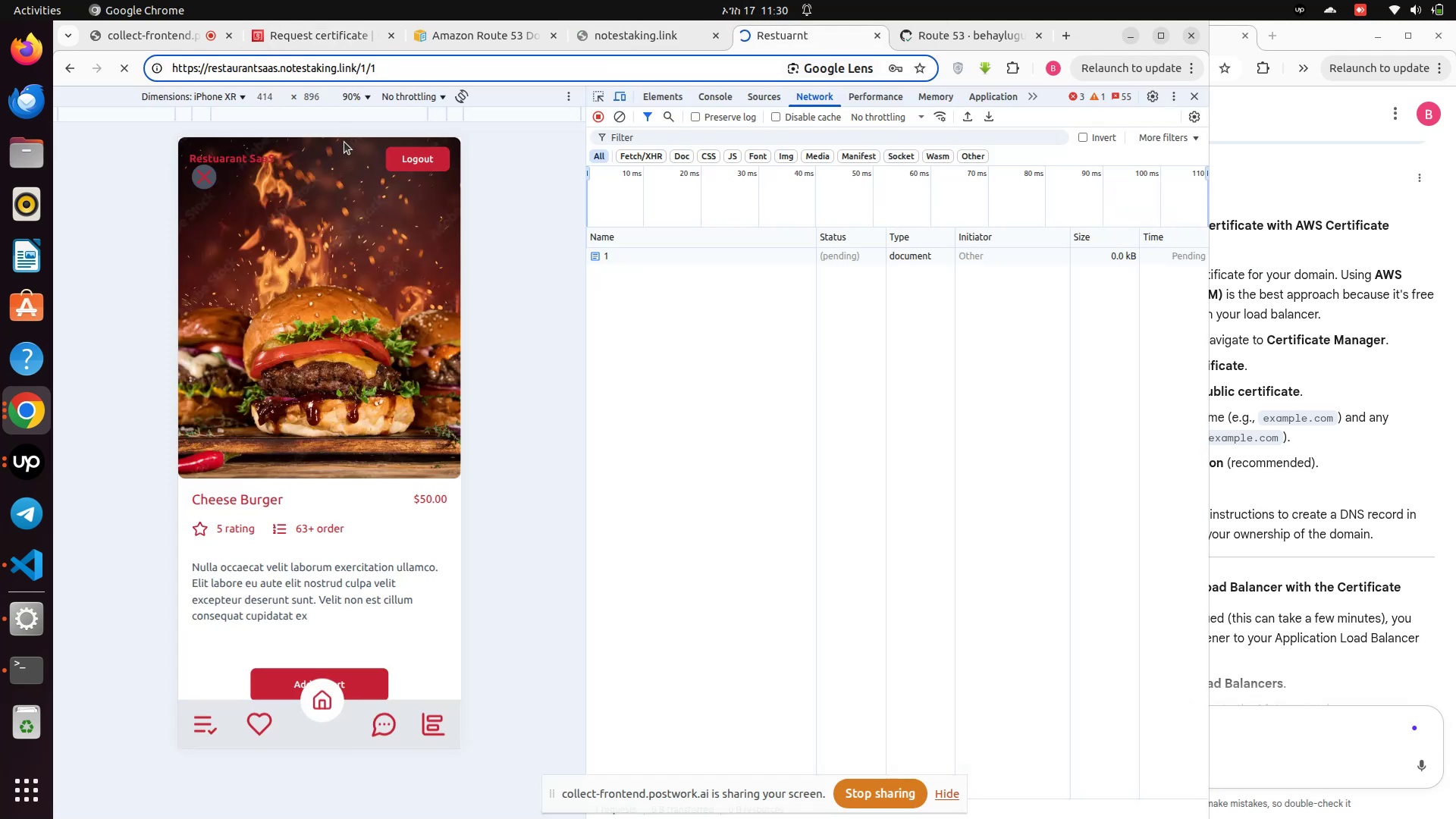 
key(Backspace)
 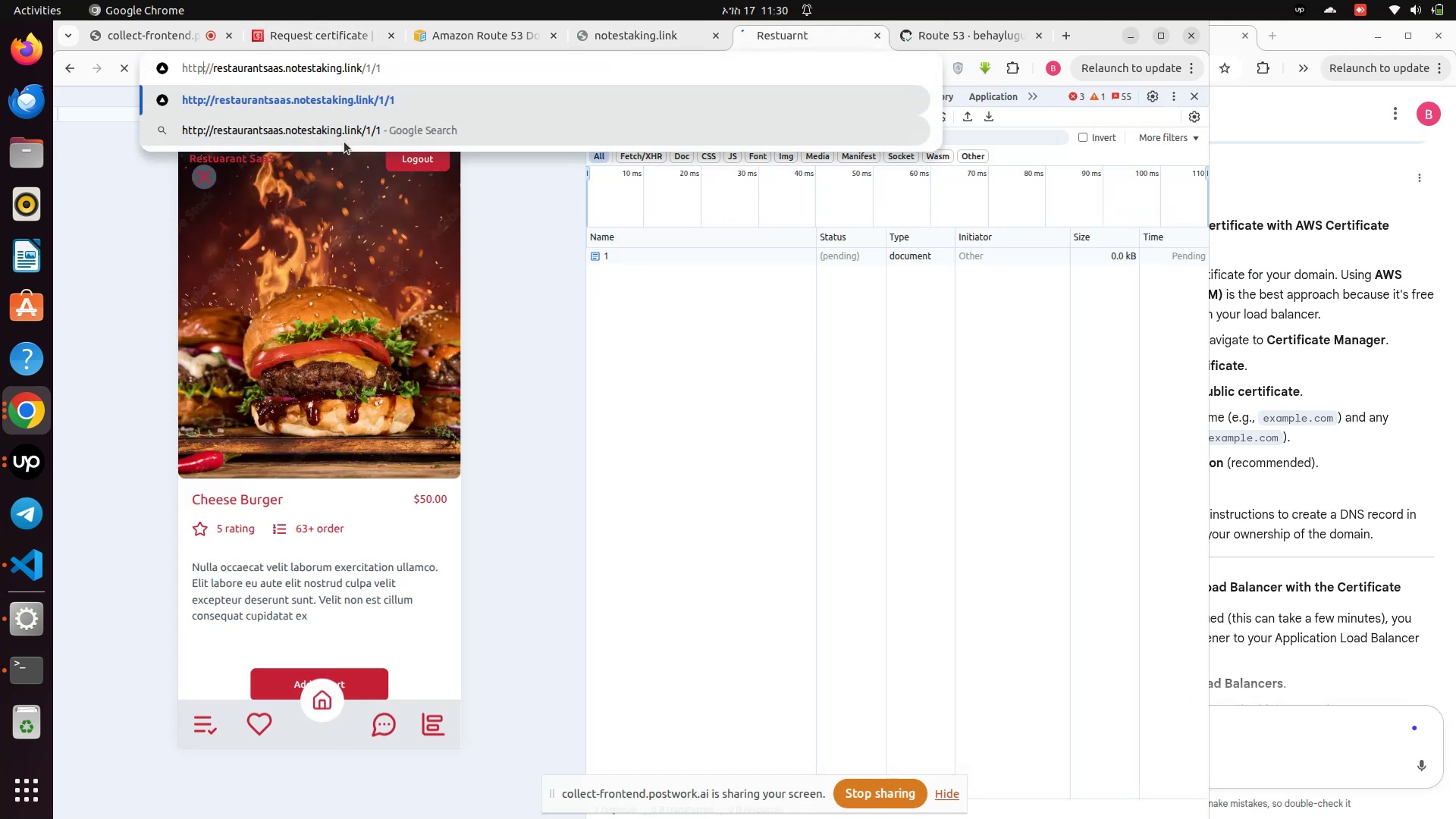 
key(Enter)
 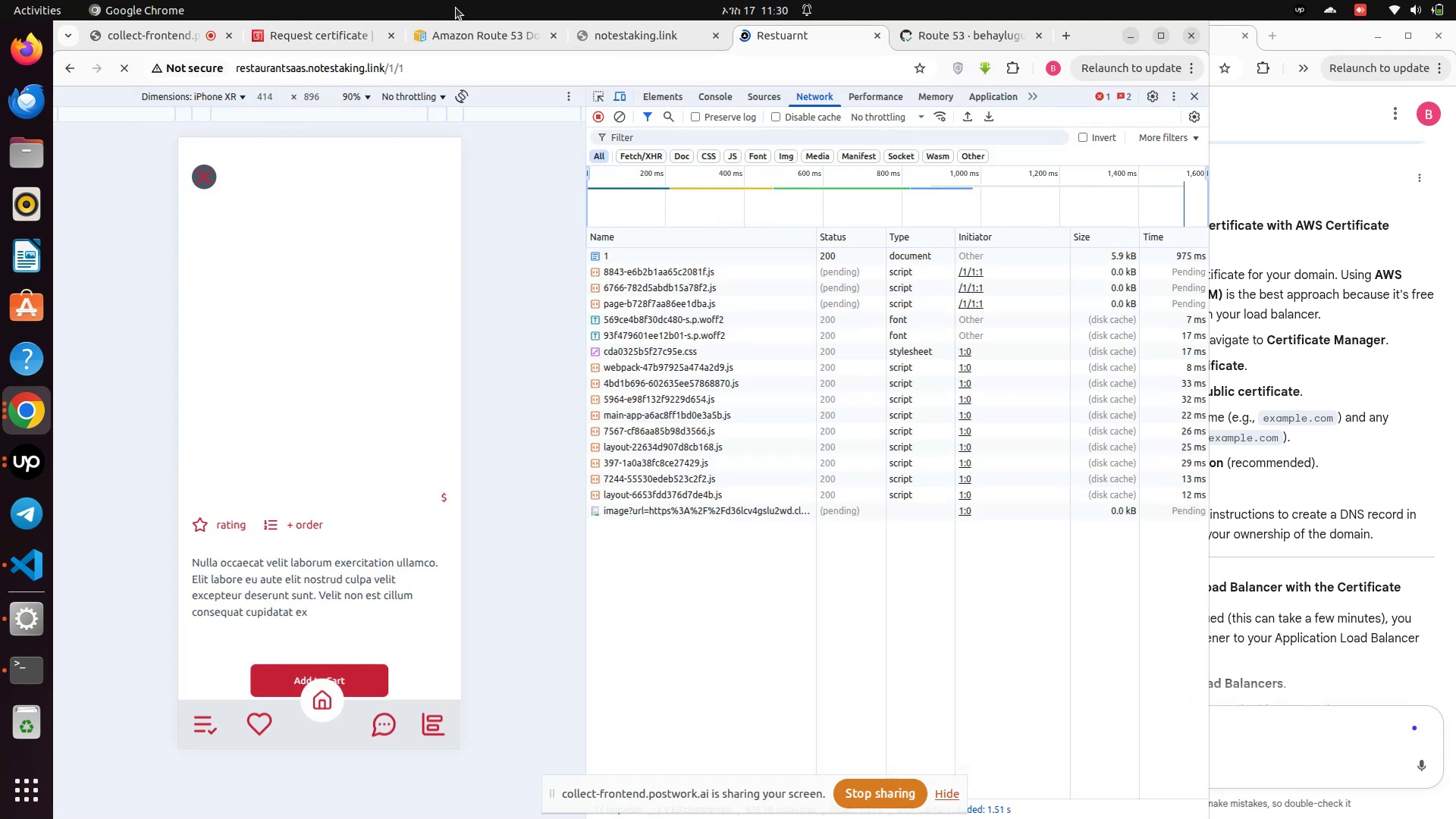 
mouse_move([329, 273])
 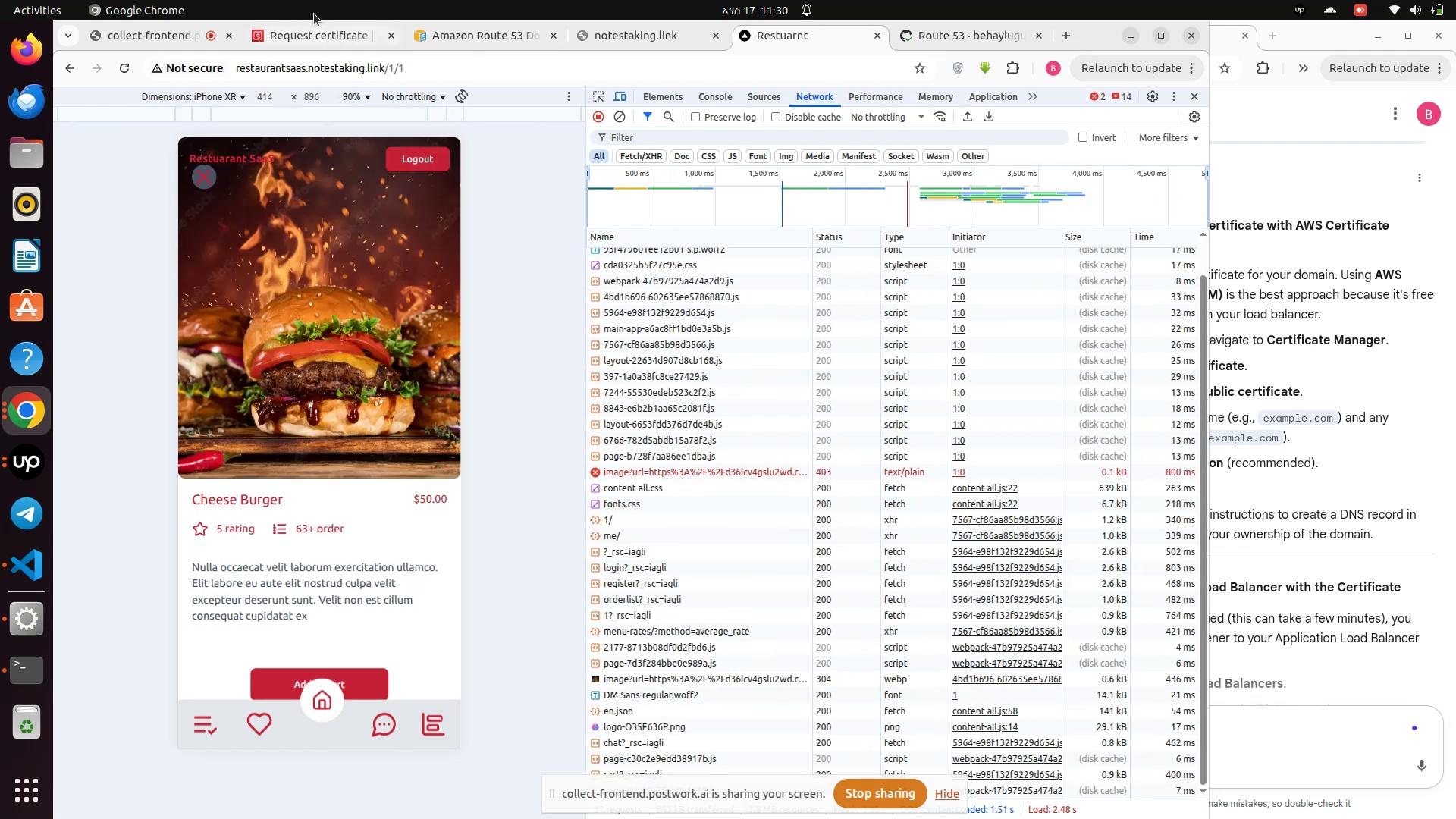 
left_click([306, 34])
 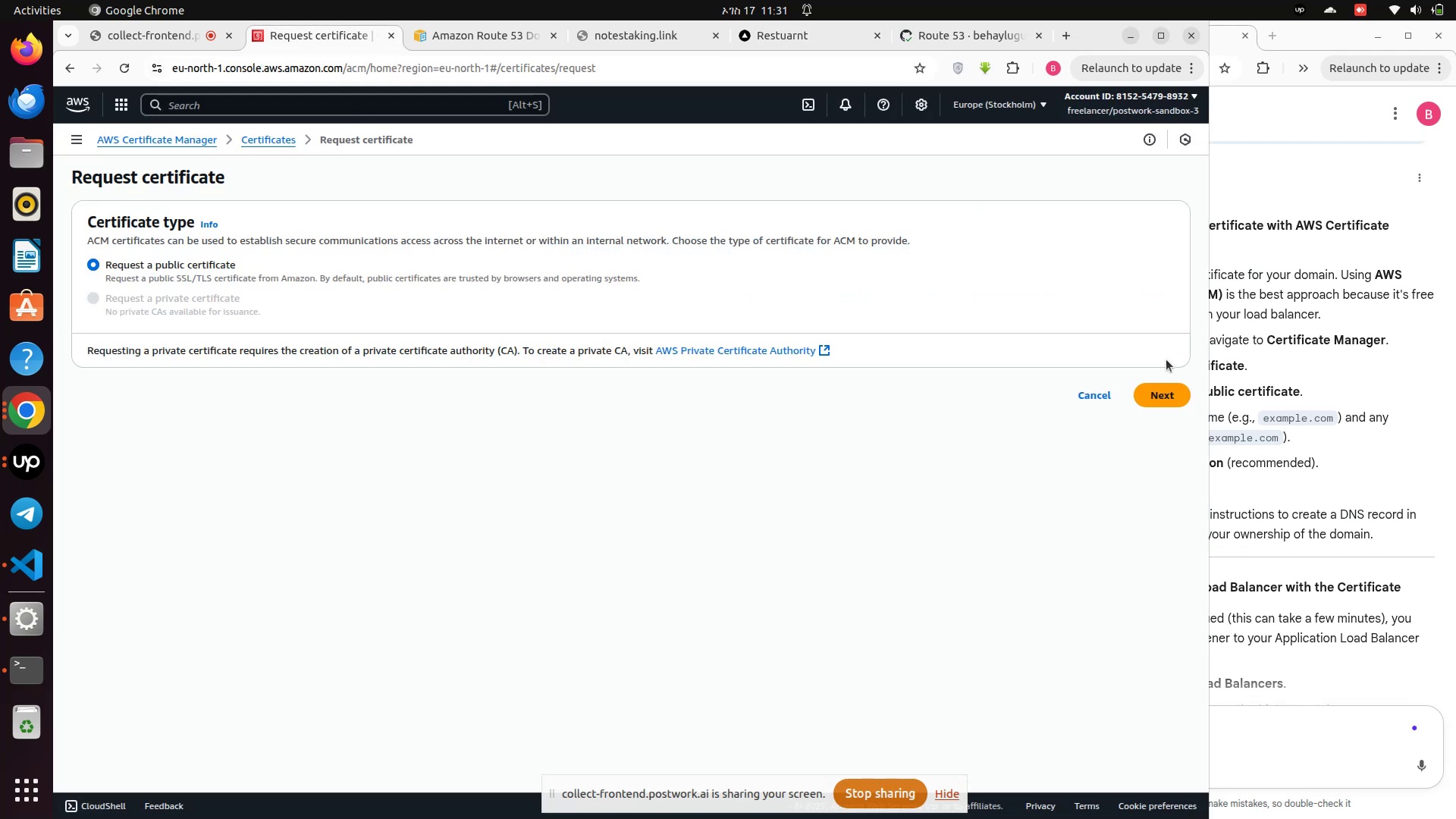 
left_click([1147, 400])
 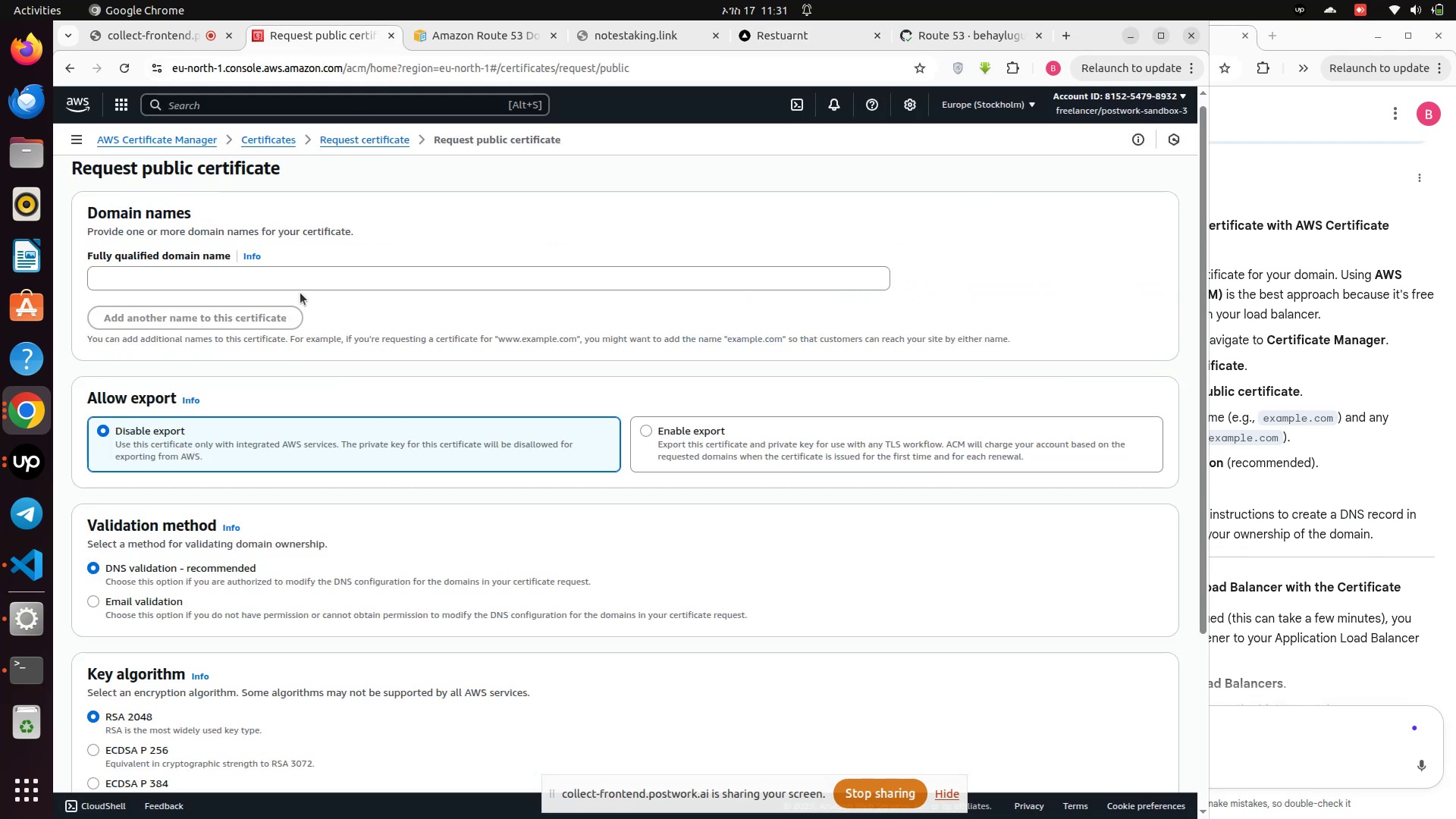 
left_click([301, 281])
 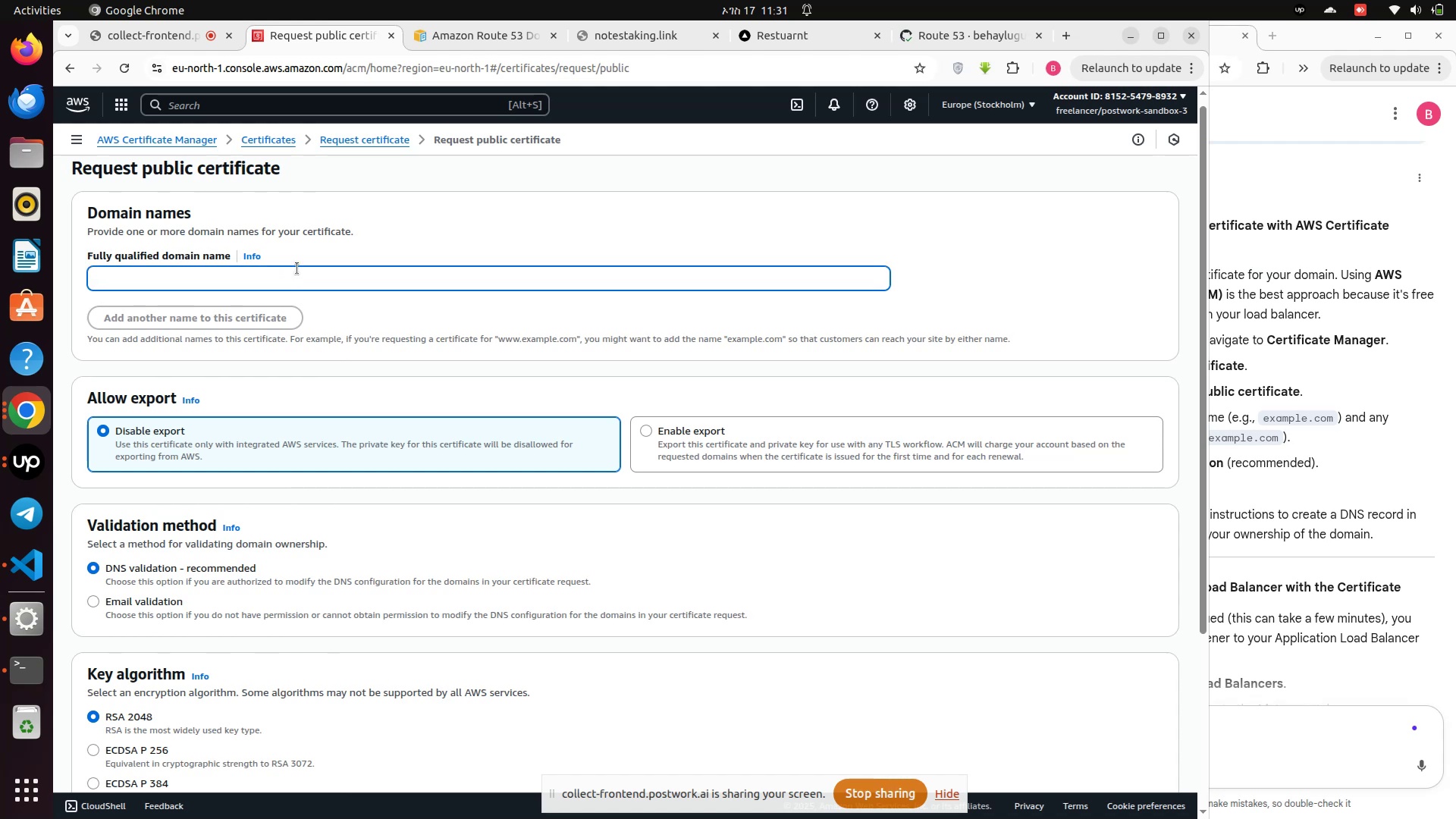 
wait(5.7)
 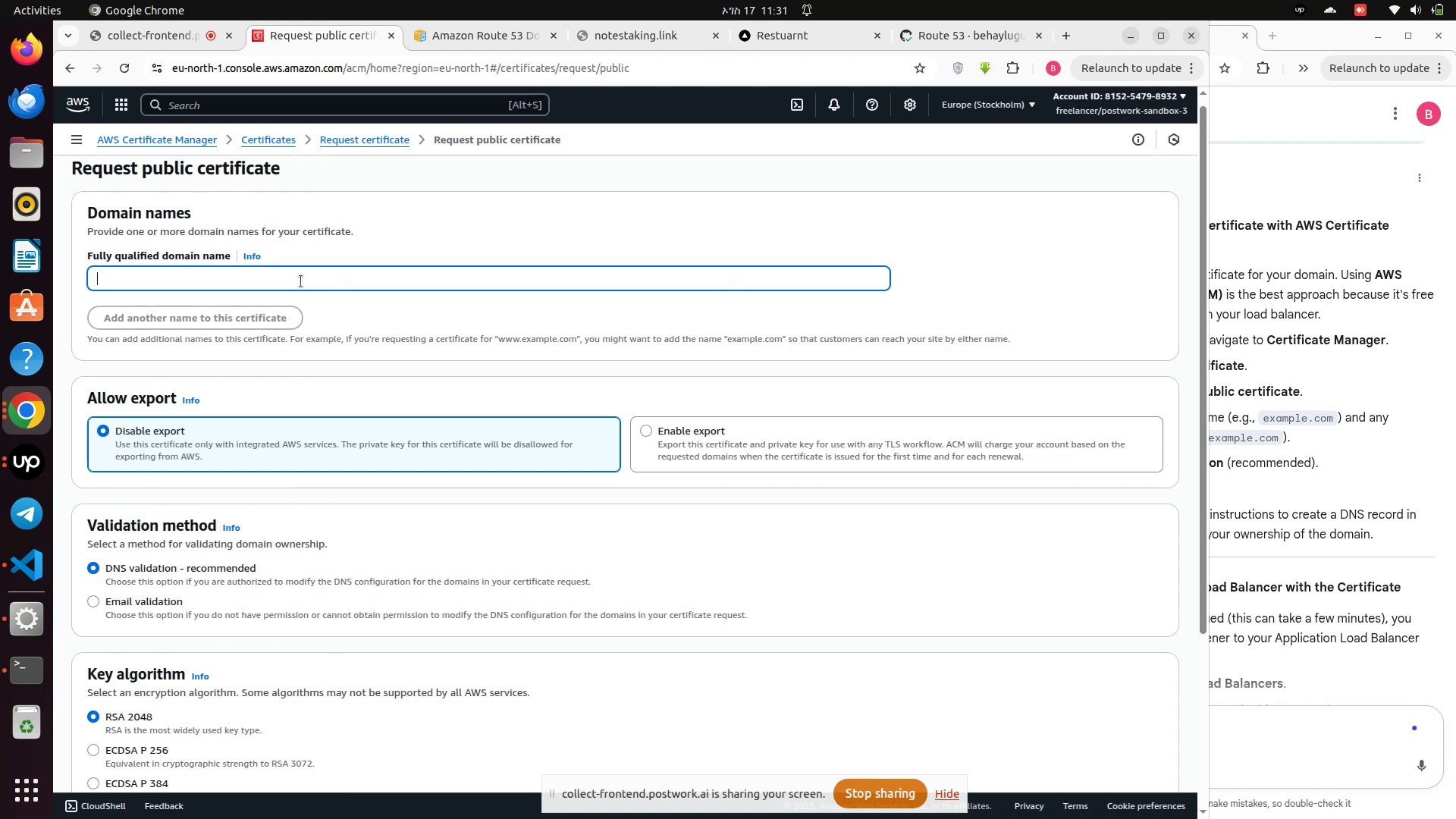 
left_click([648, 42])
 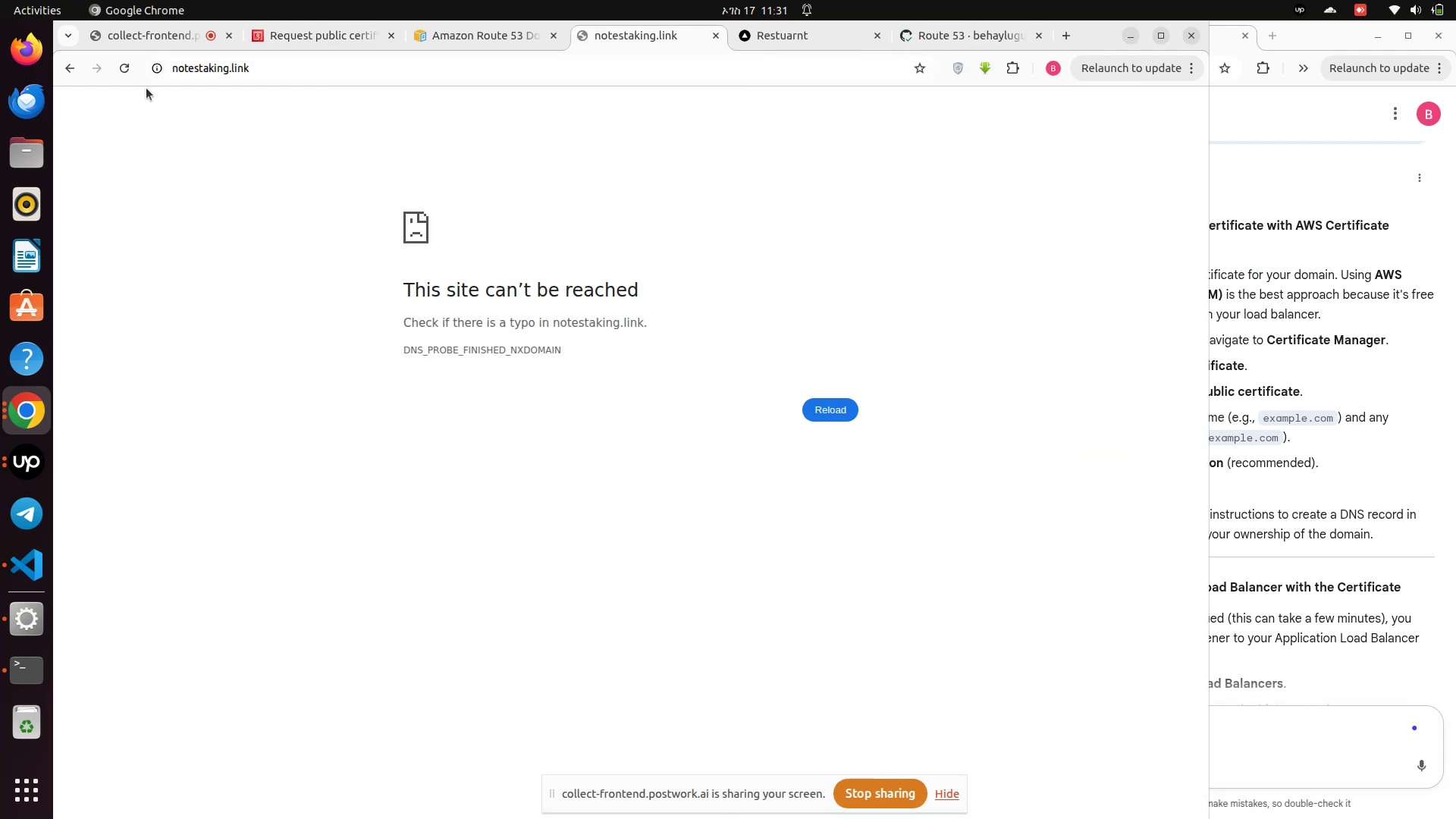 
left_click([124, 67])
 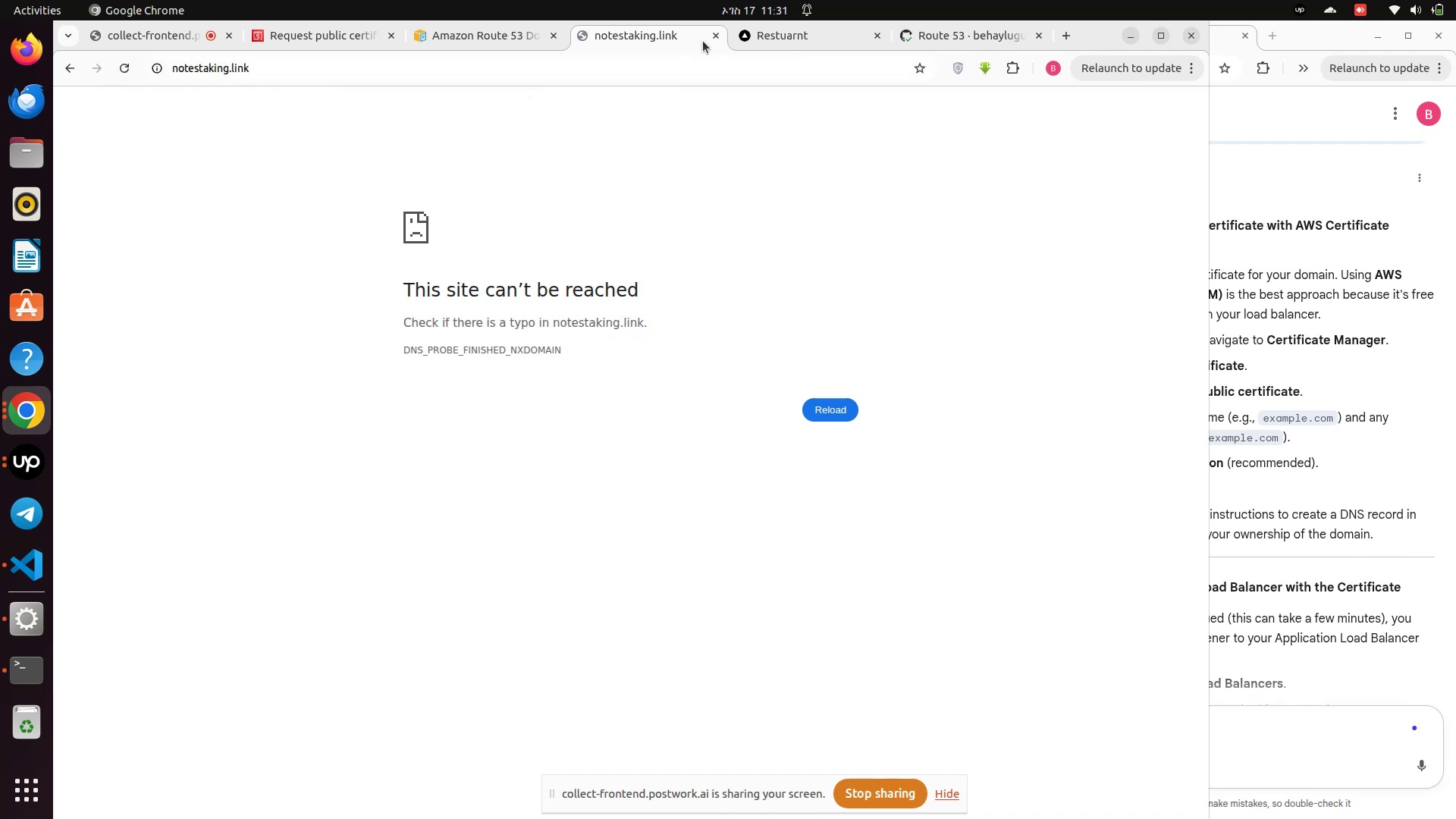 
left_click([713, 37])
 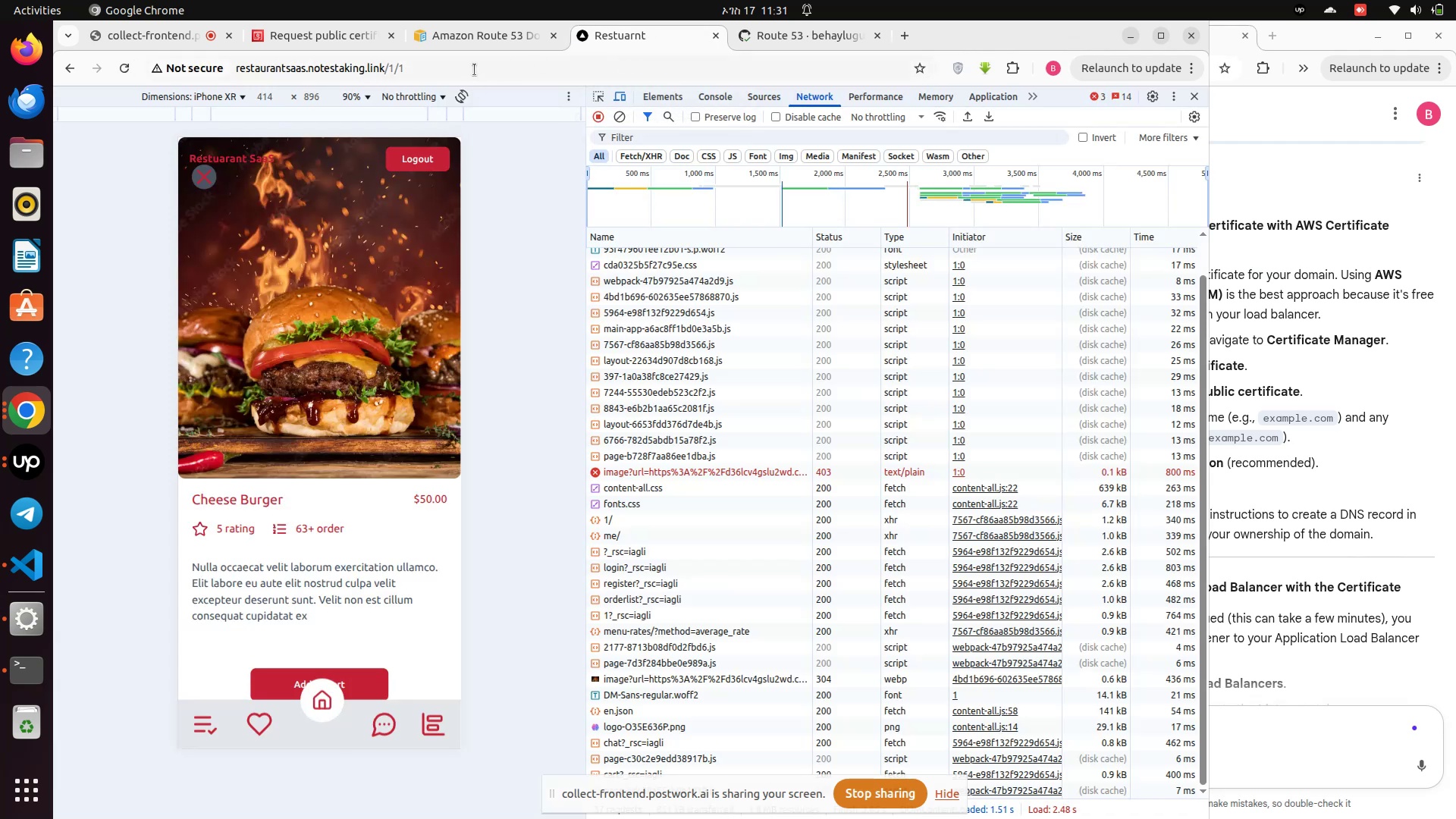 
double_click([472, 62])
 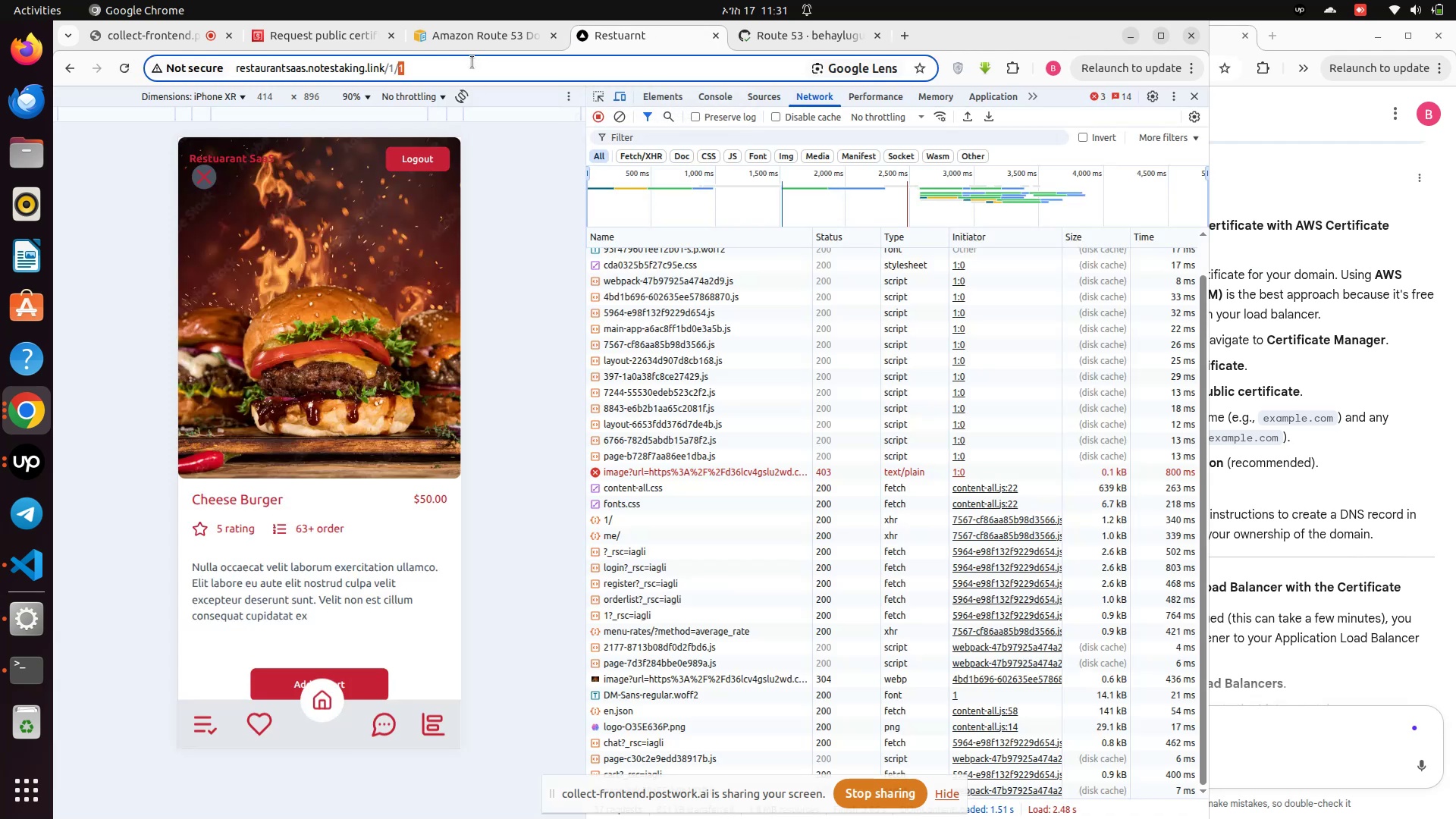 
left_click([472, 62])
 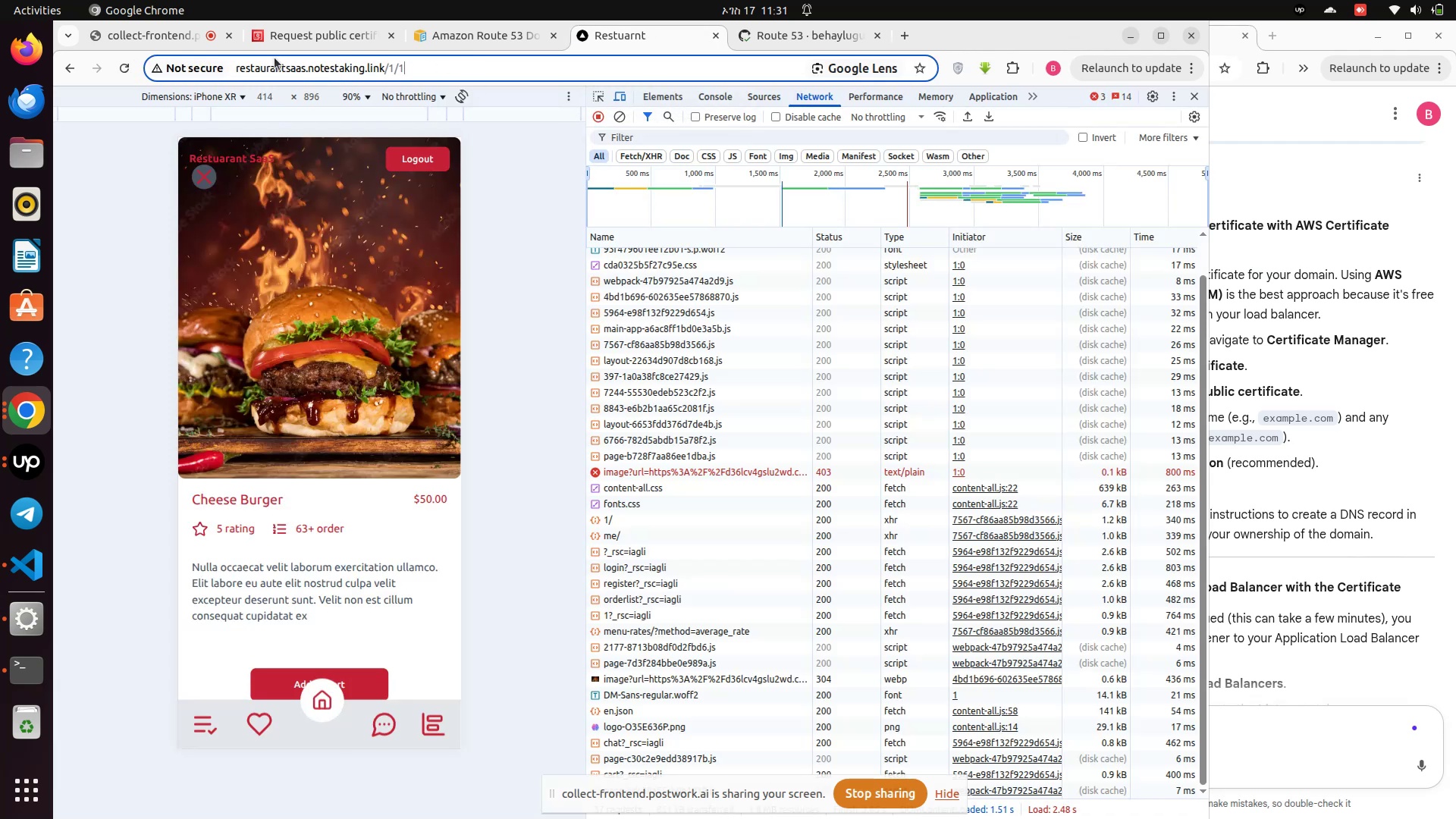 
double_click([275, 58])
 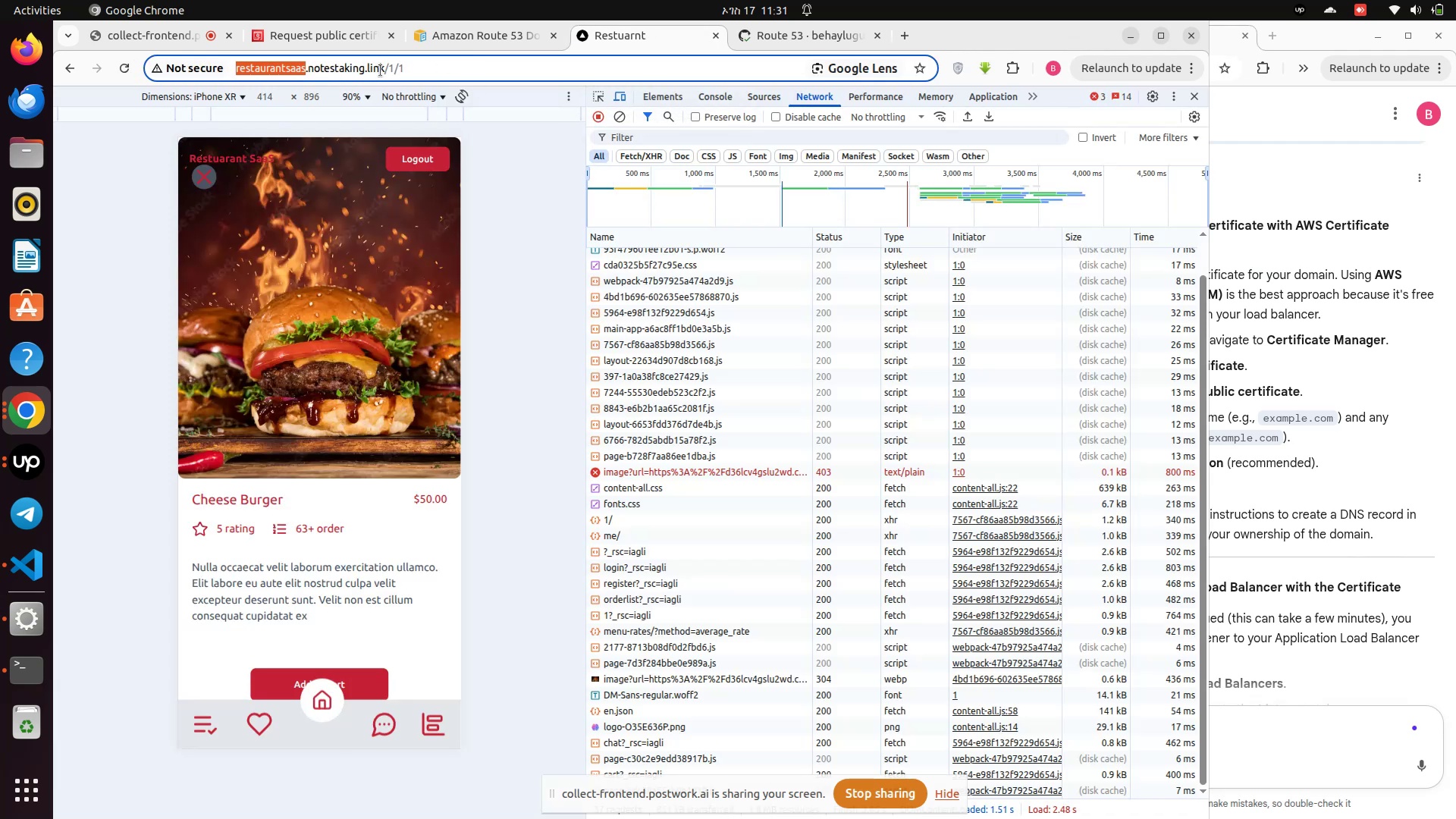 
left_click([385, 67])
 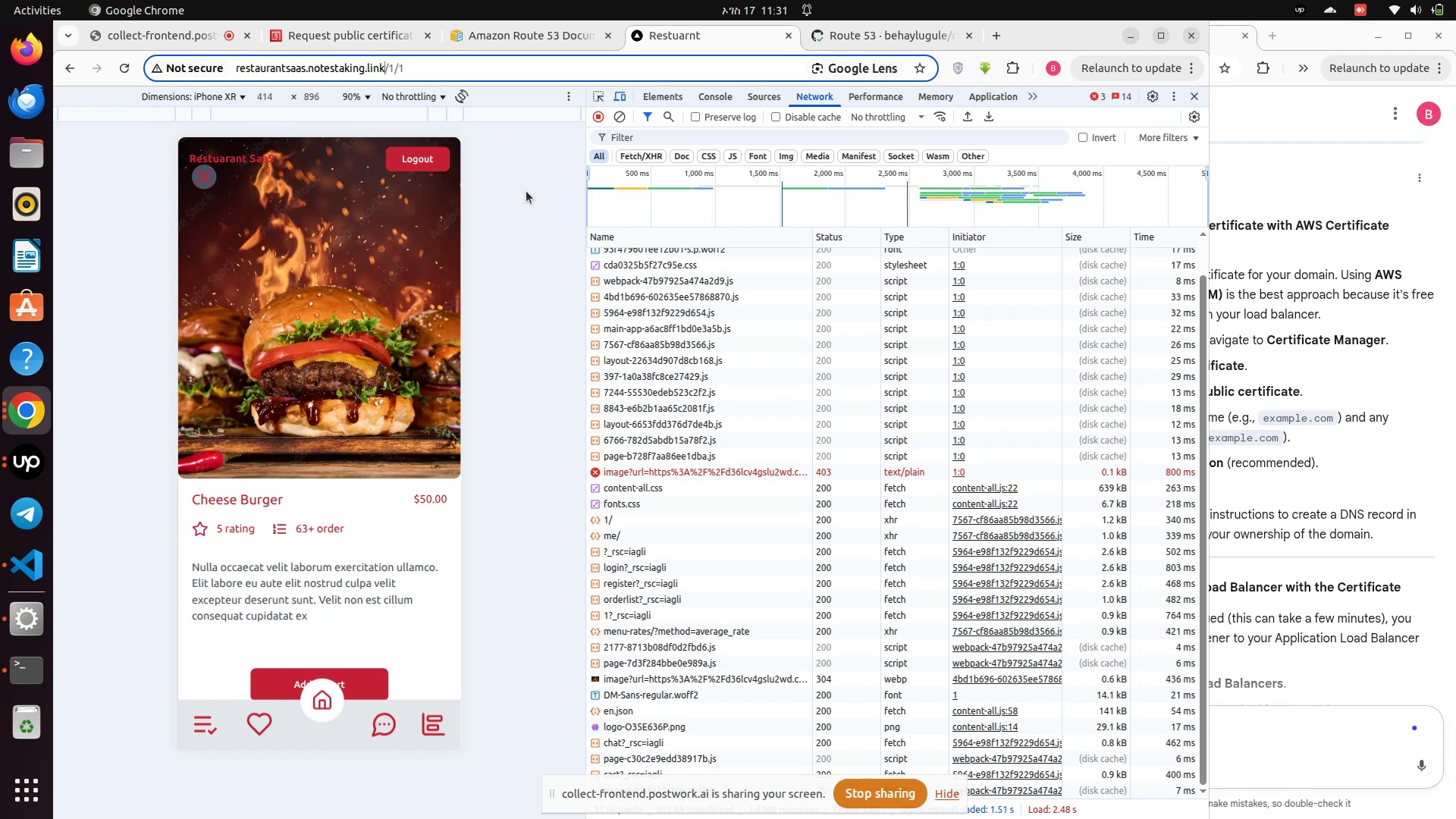 
hold_key(key=ShiftLeft, duration=2.35)
 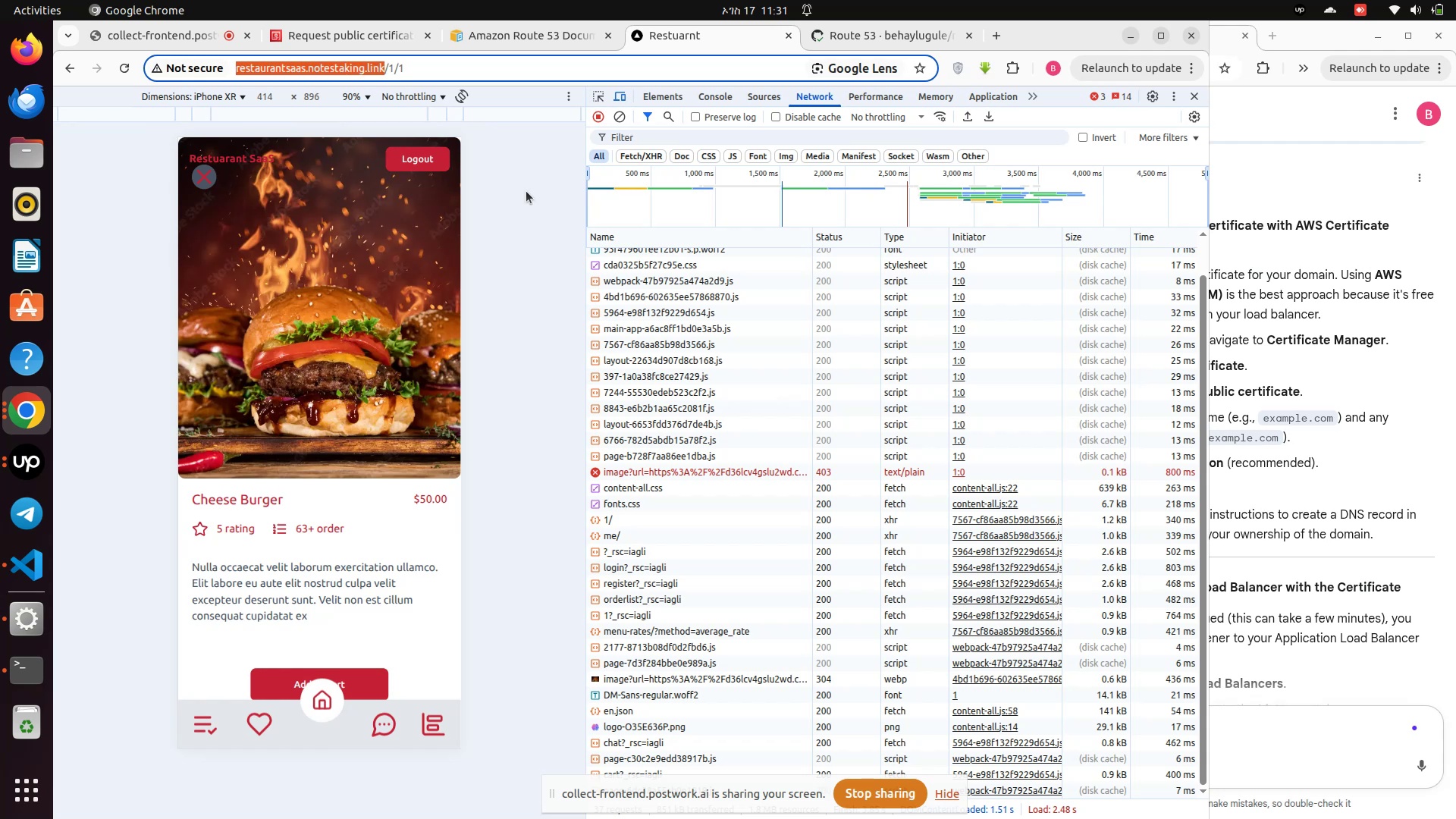 
hold_key(key=ArrowLeft, duration=1.52)
 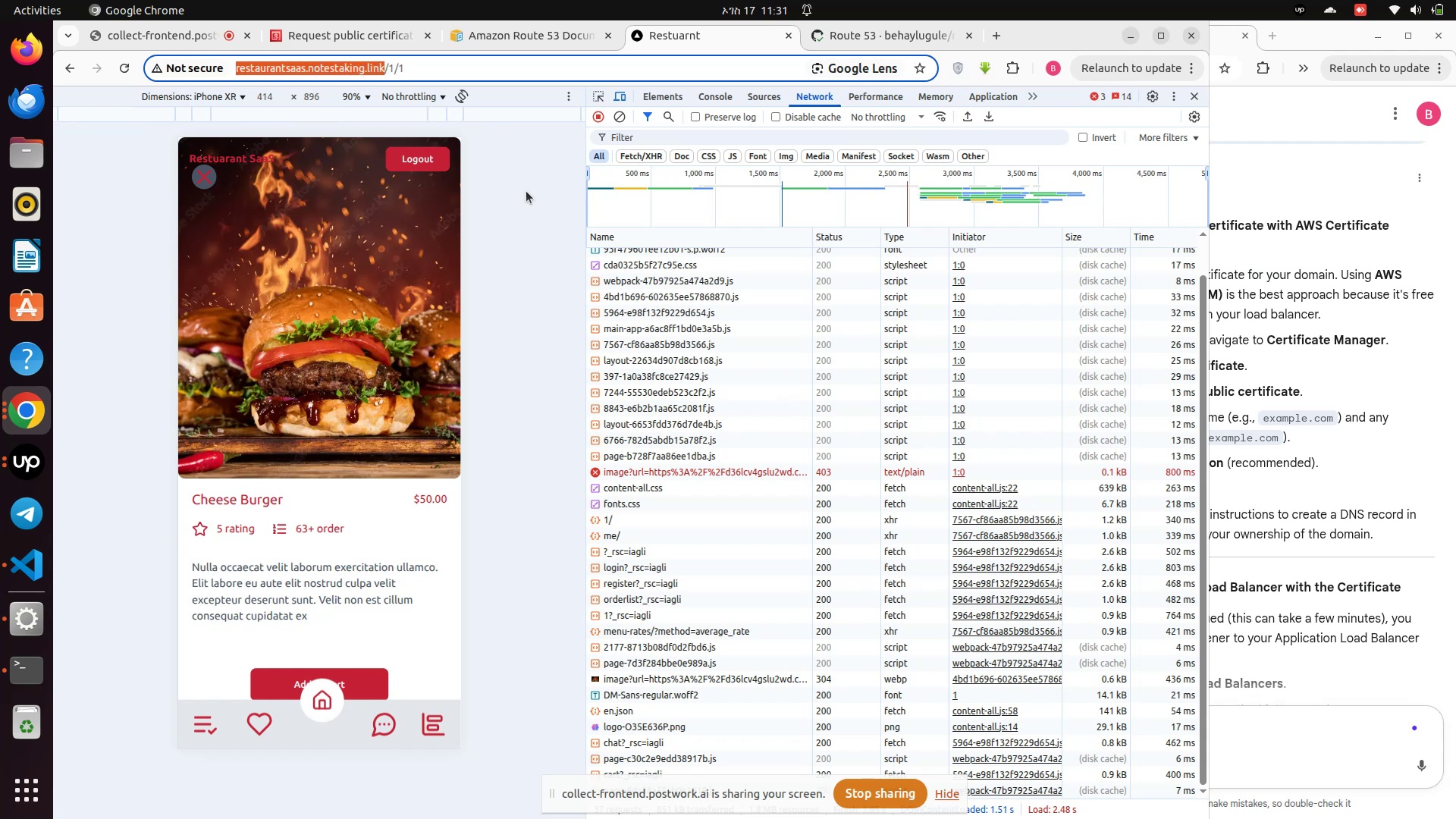 
hold_key(key=ArrowLeft, duration=0.45)
 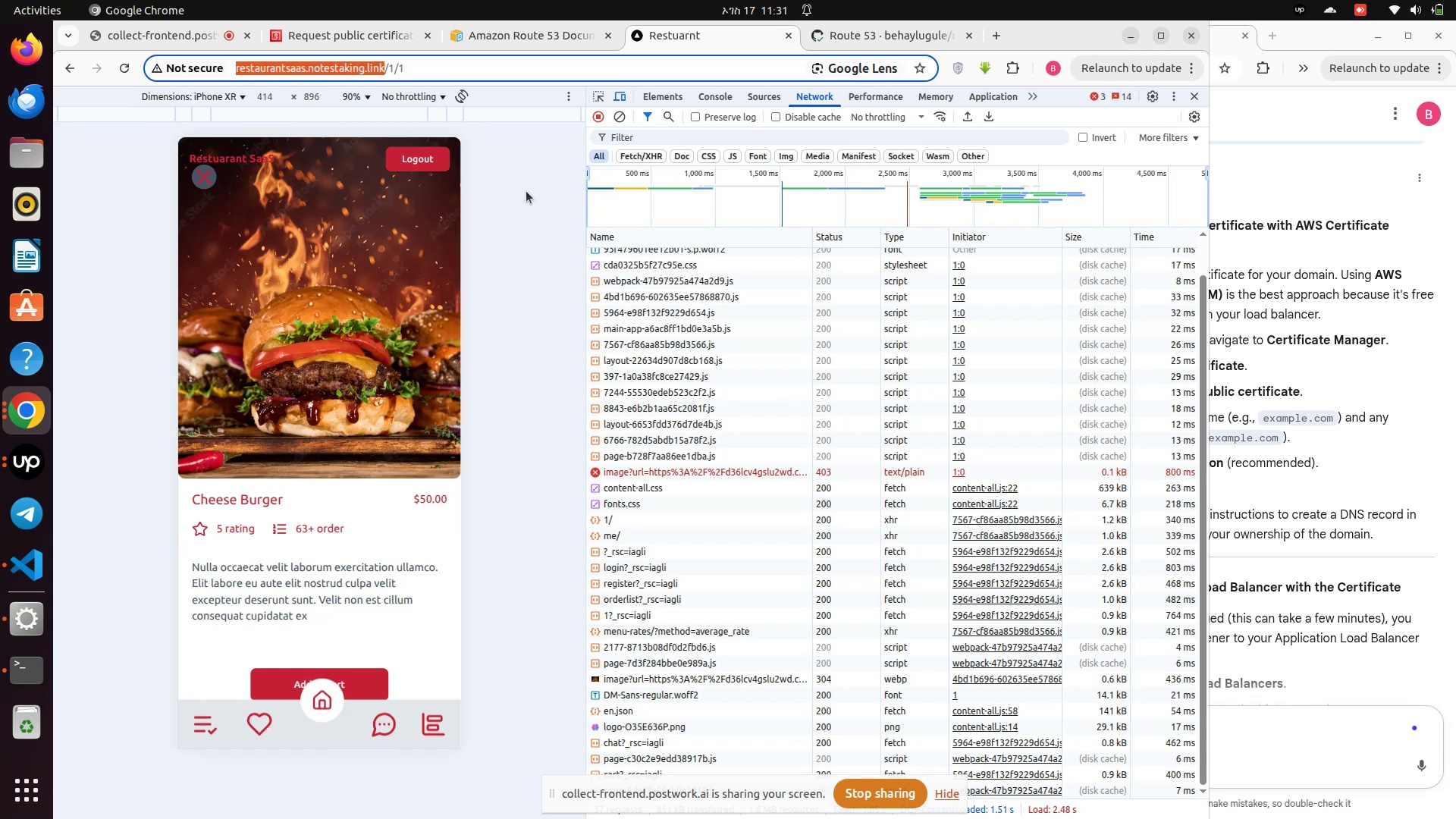 
key(Control+C)
 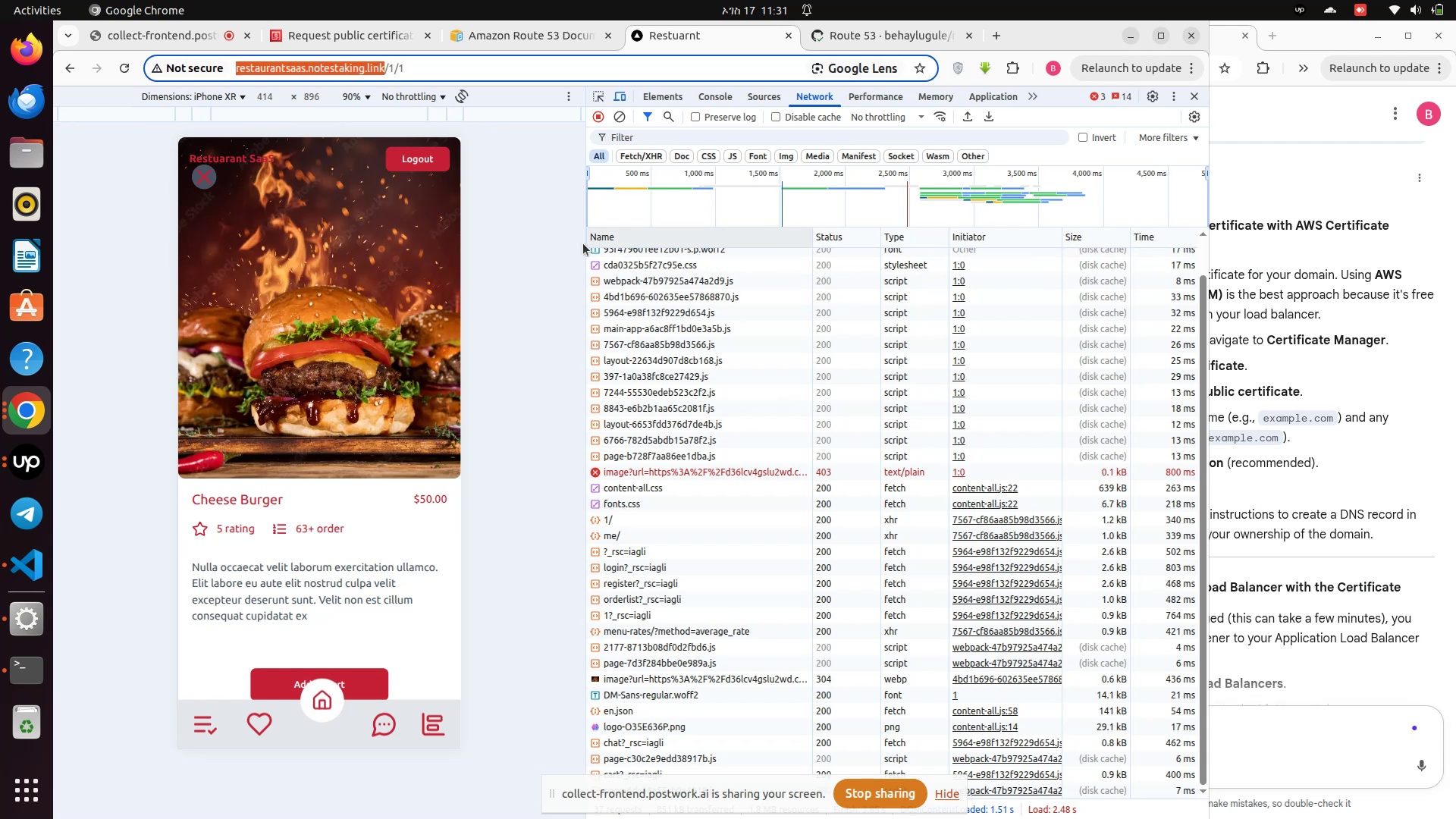 
left_click([508, 227])
 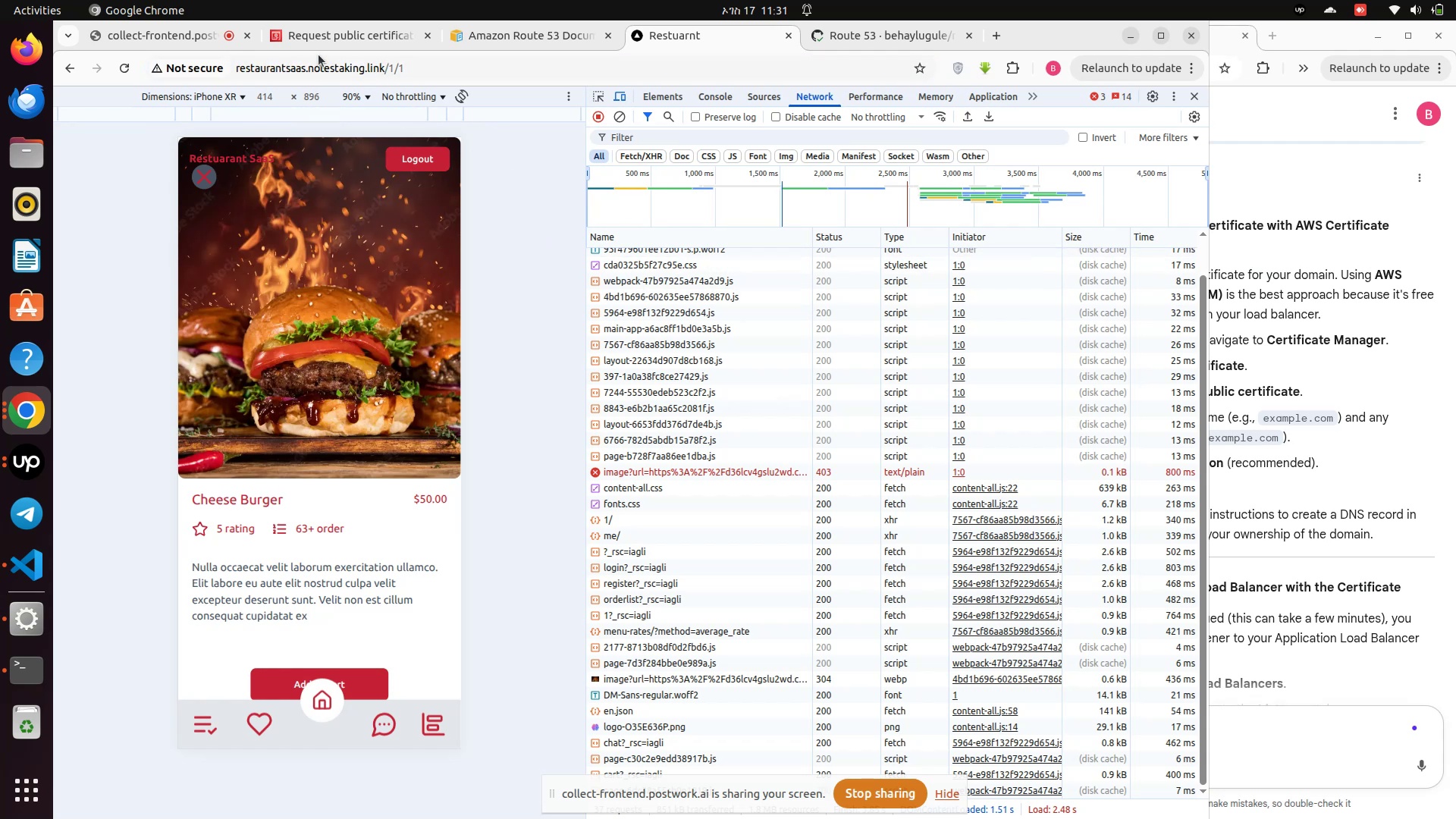 
left_click([318, 34])
 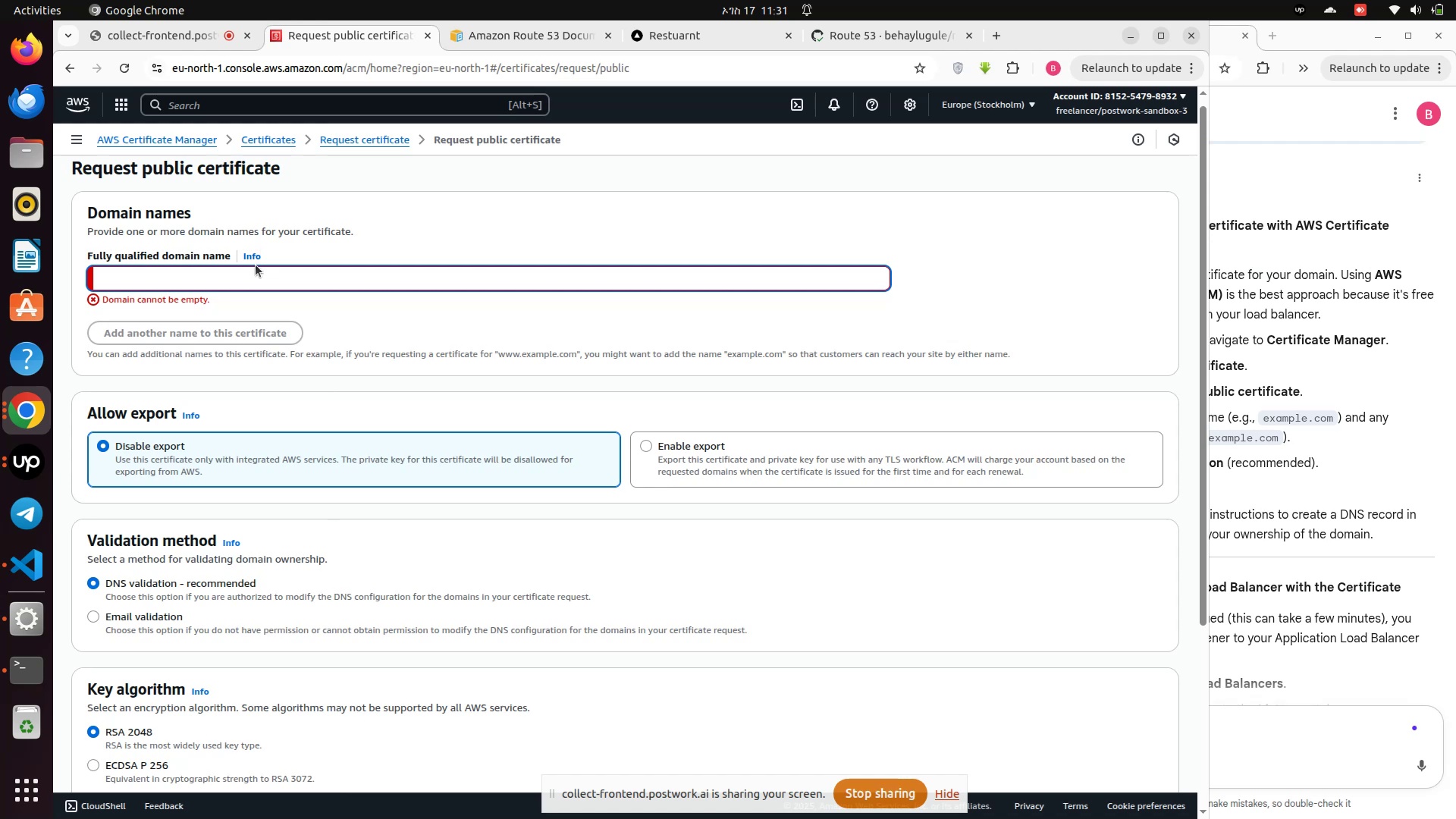 
left_click([253, 274])
 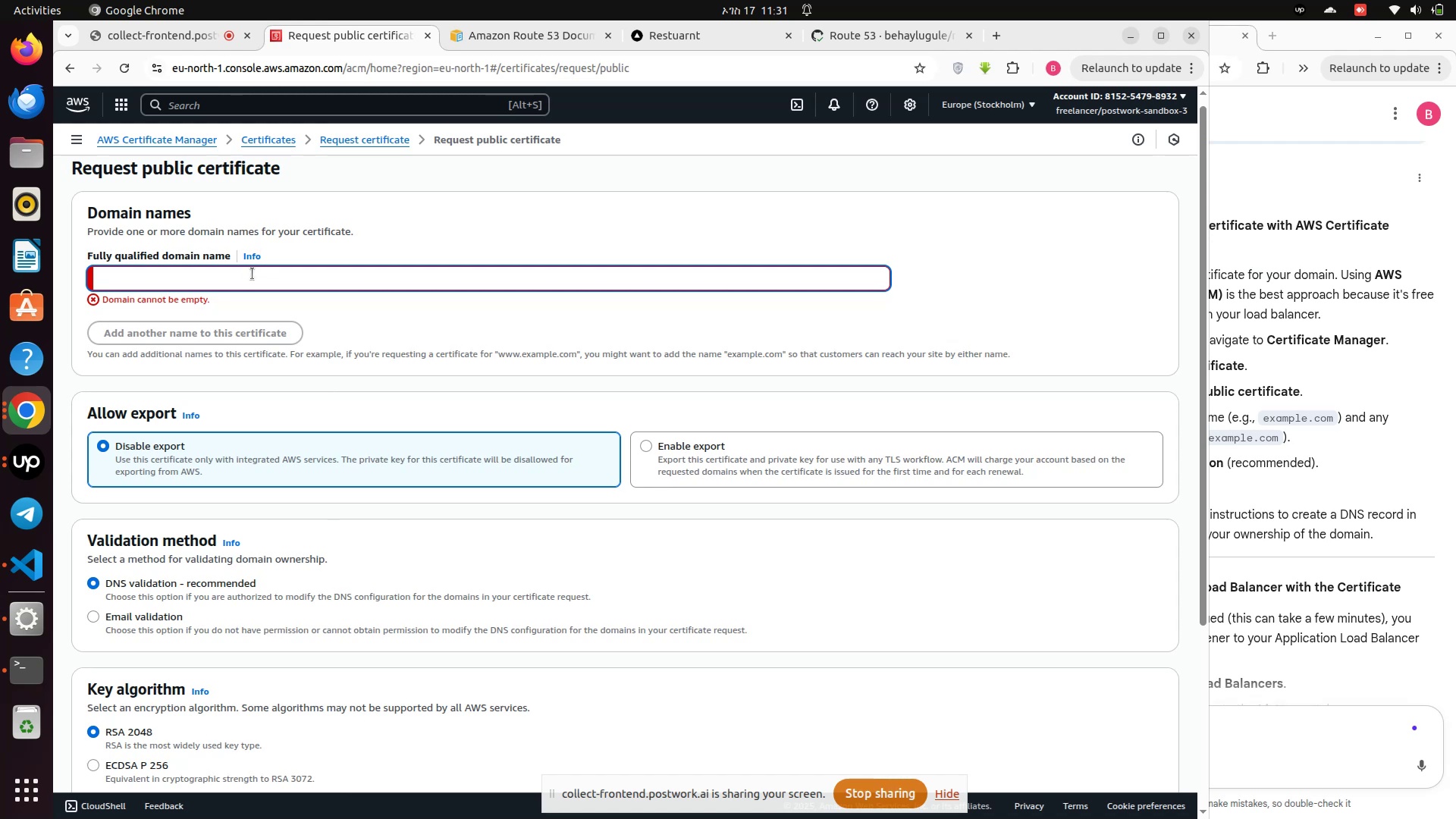 
key(Control+V)
 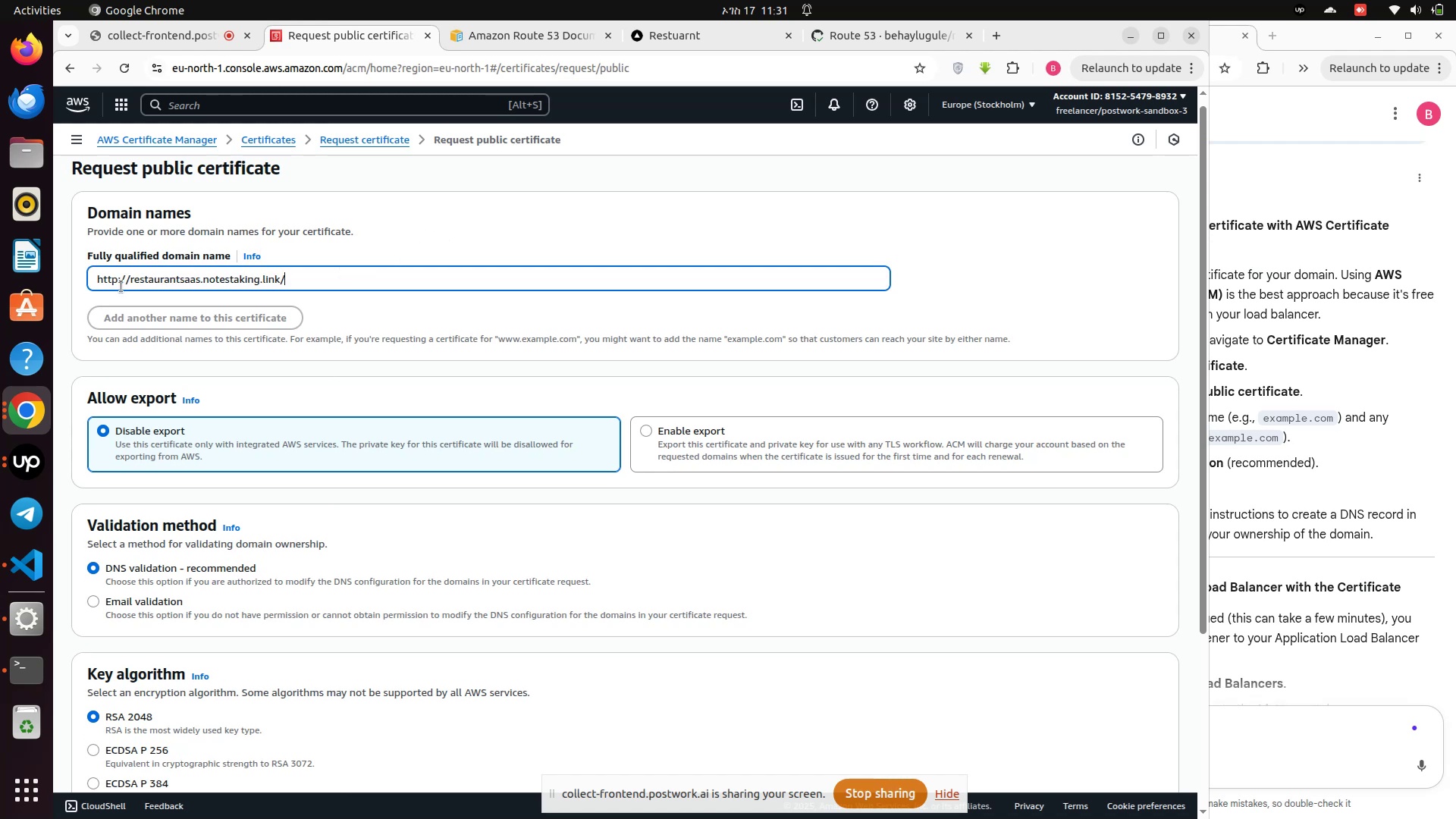 
left_click([131, 278])
 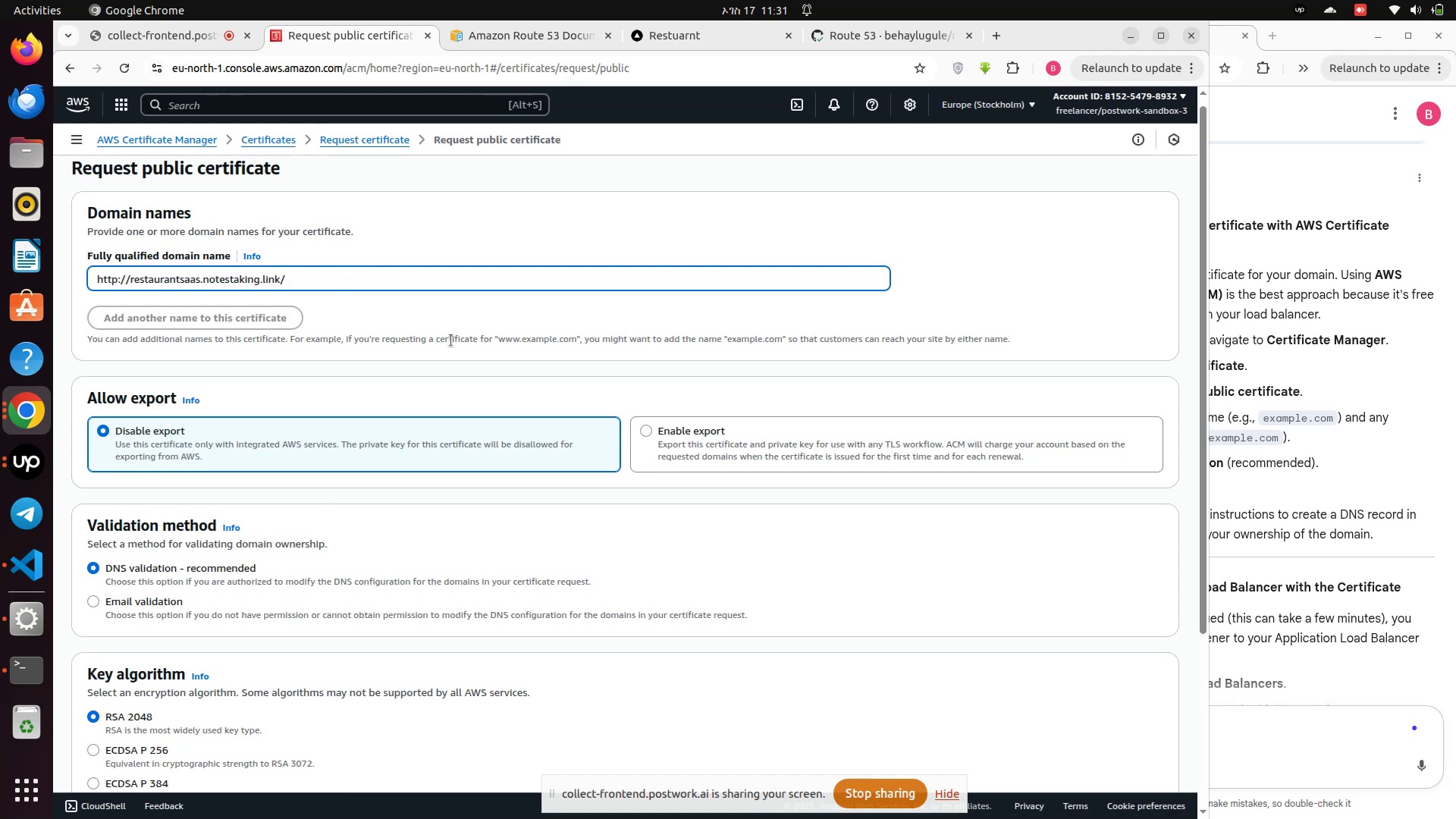 
hold_key(key=Backspace, duration=1.0)
 